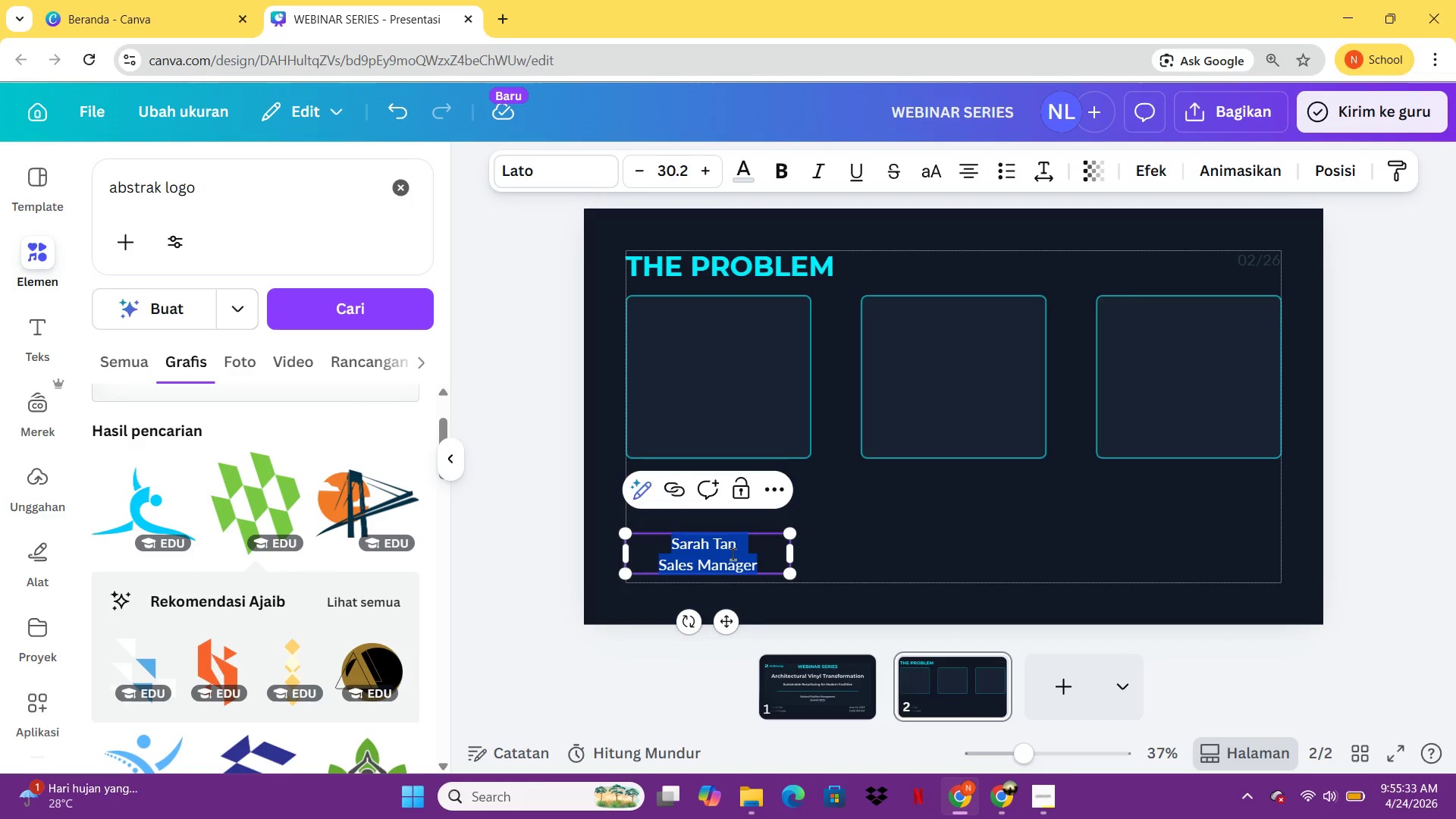 
type(HIGH COST)
 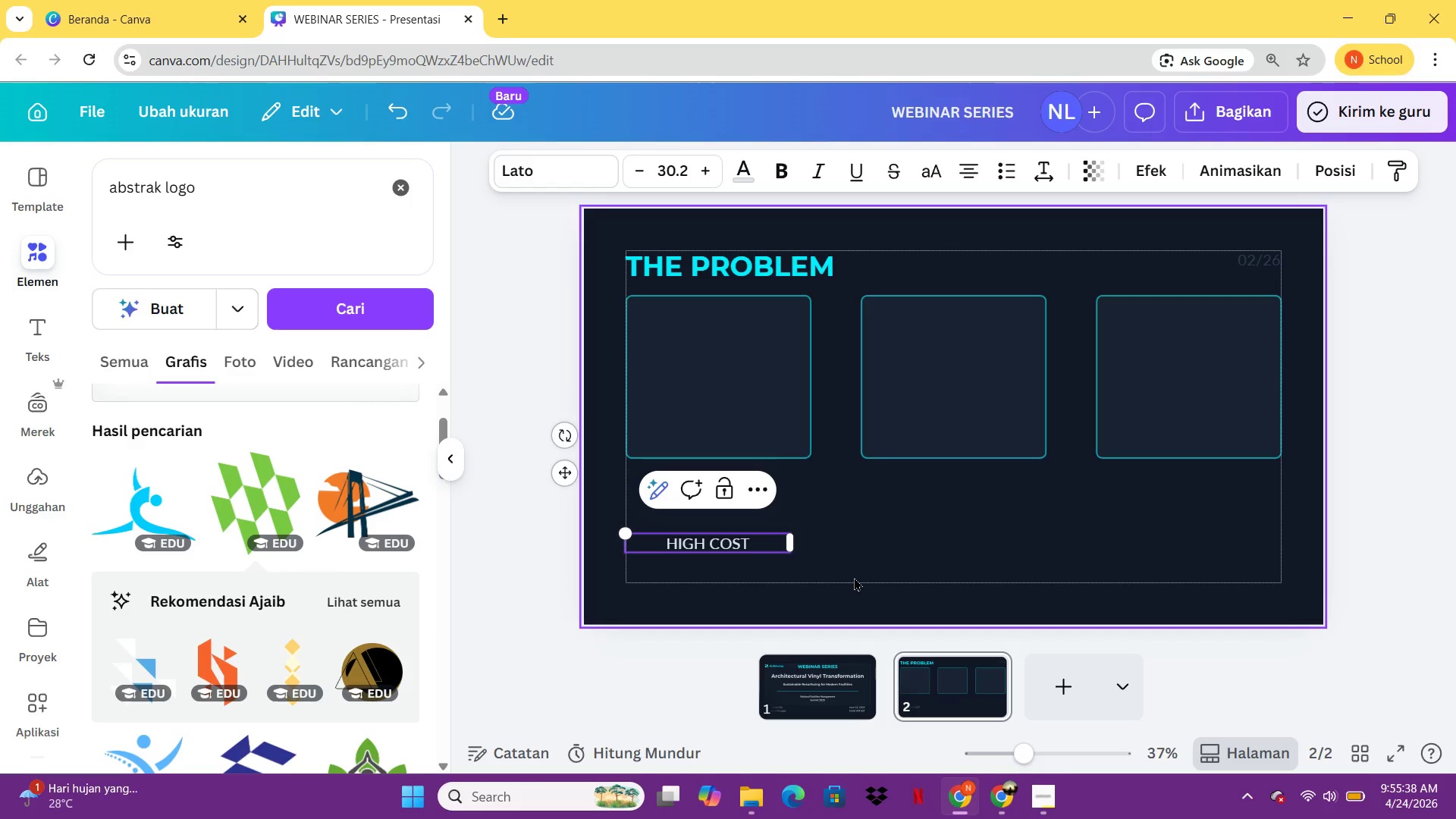 
left_click([854, 577])
 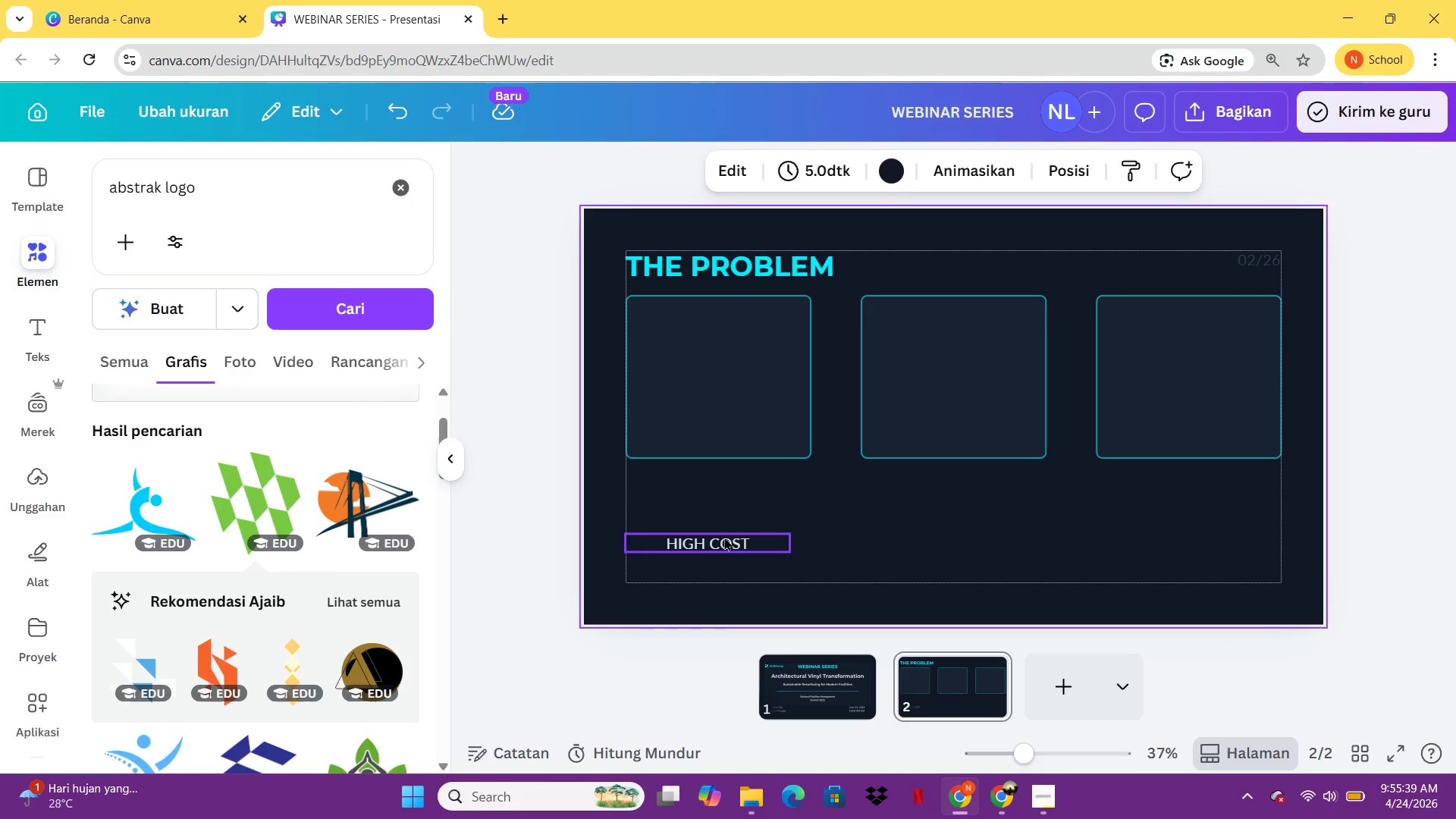 
left_click([724, 537])
 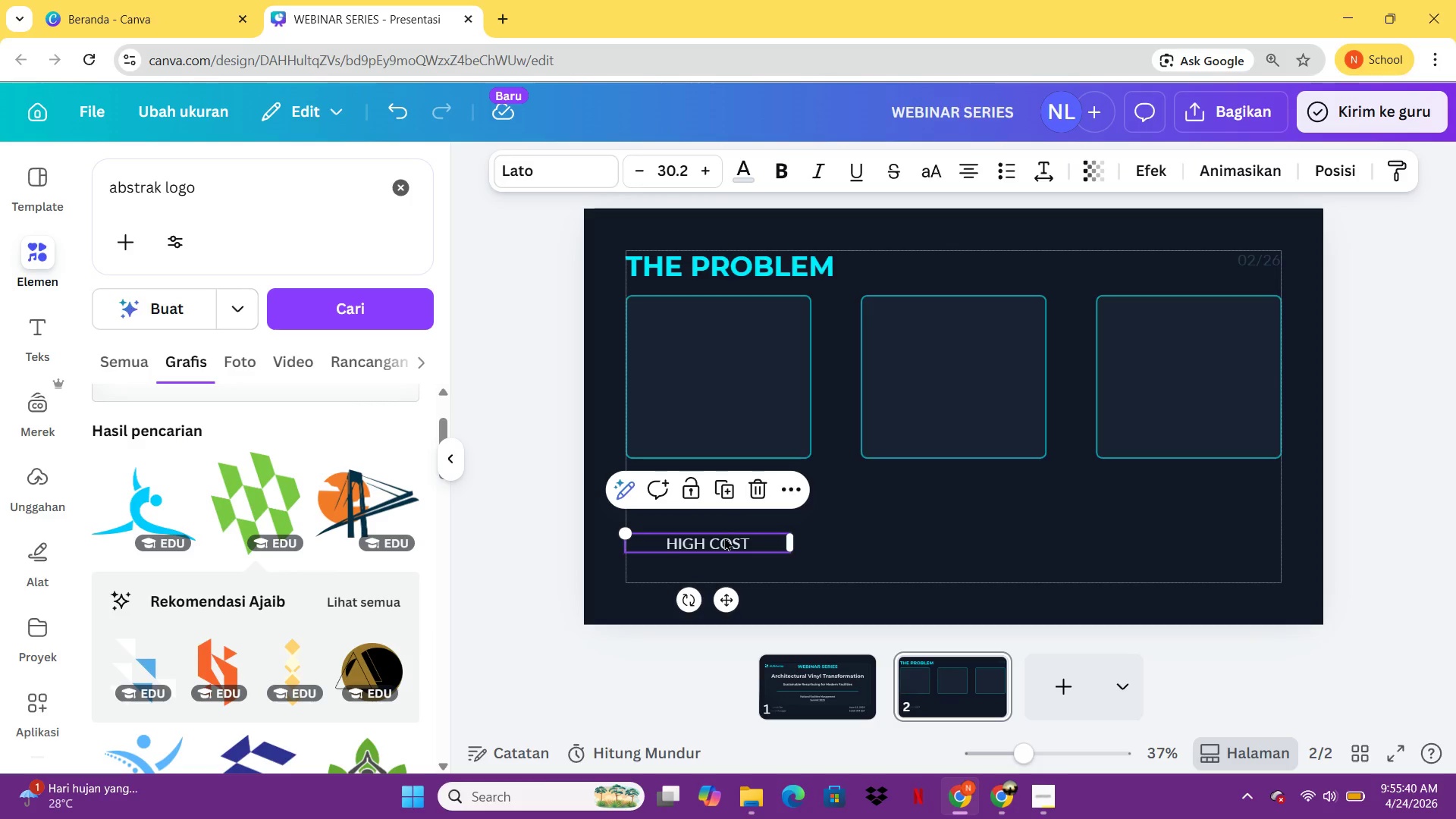 
key(Control+B)
 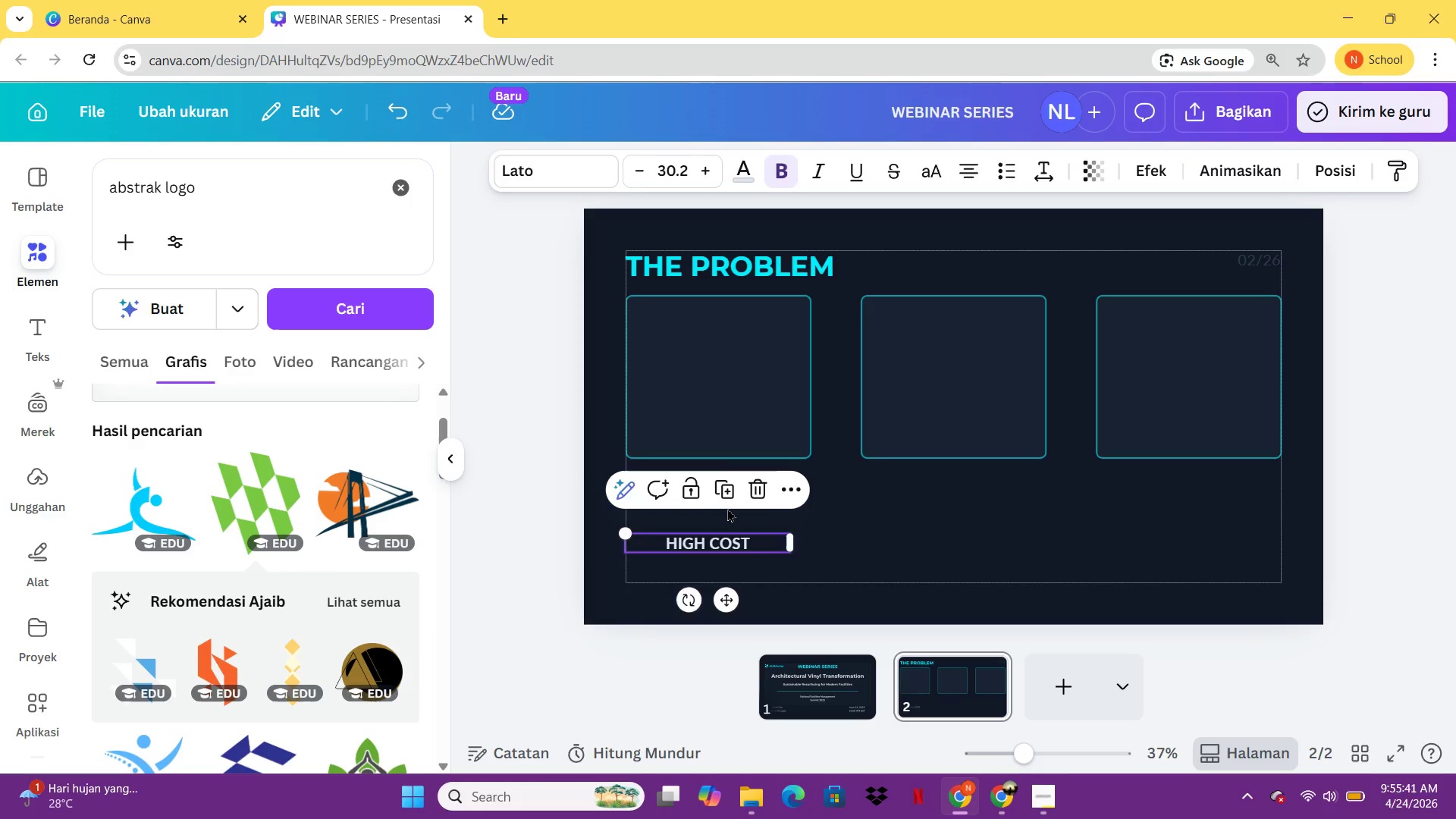 
left_click_drag(start_coordinate=[724, 537], to_coordinate=[739, 312])
 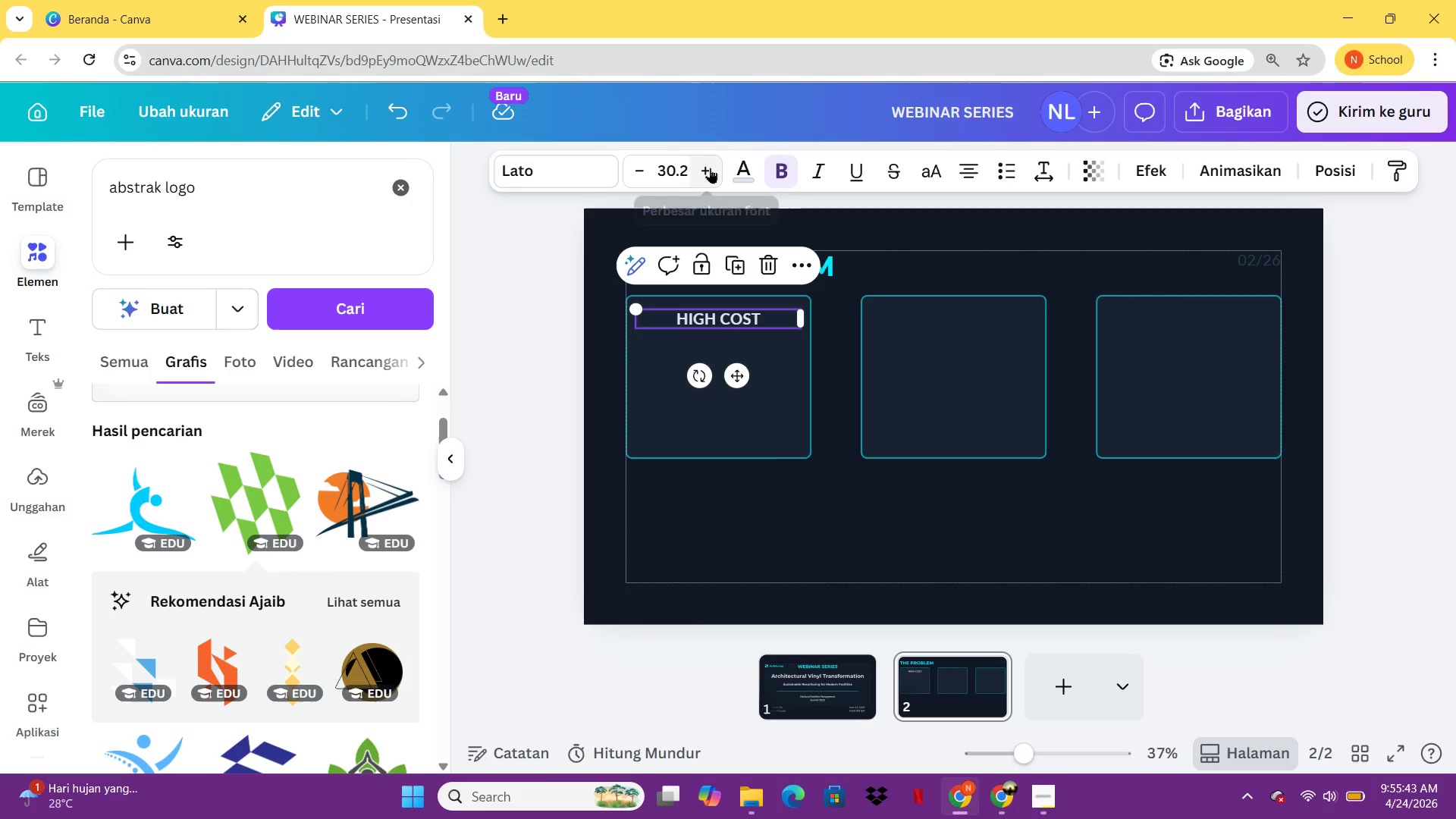 
double_click([710, 168])
 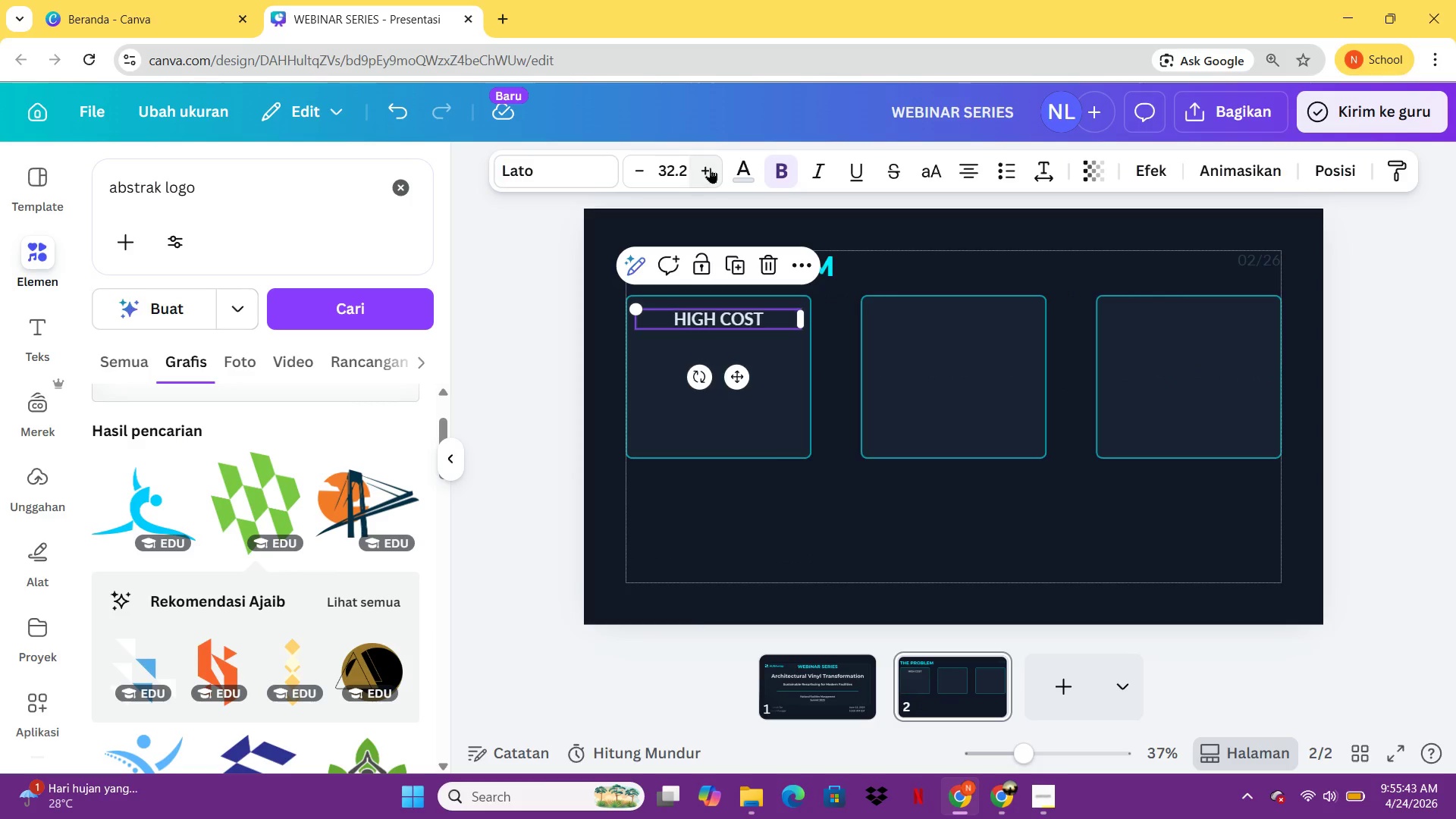 
triple_click([710, 168])
 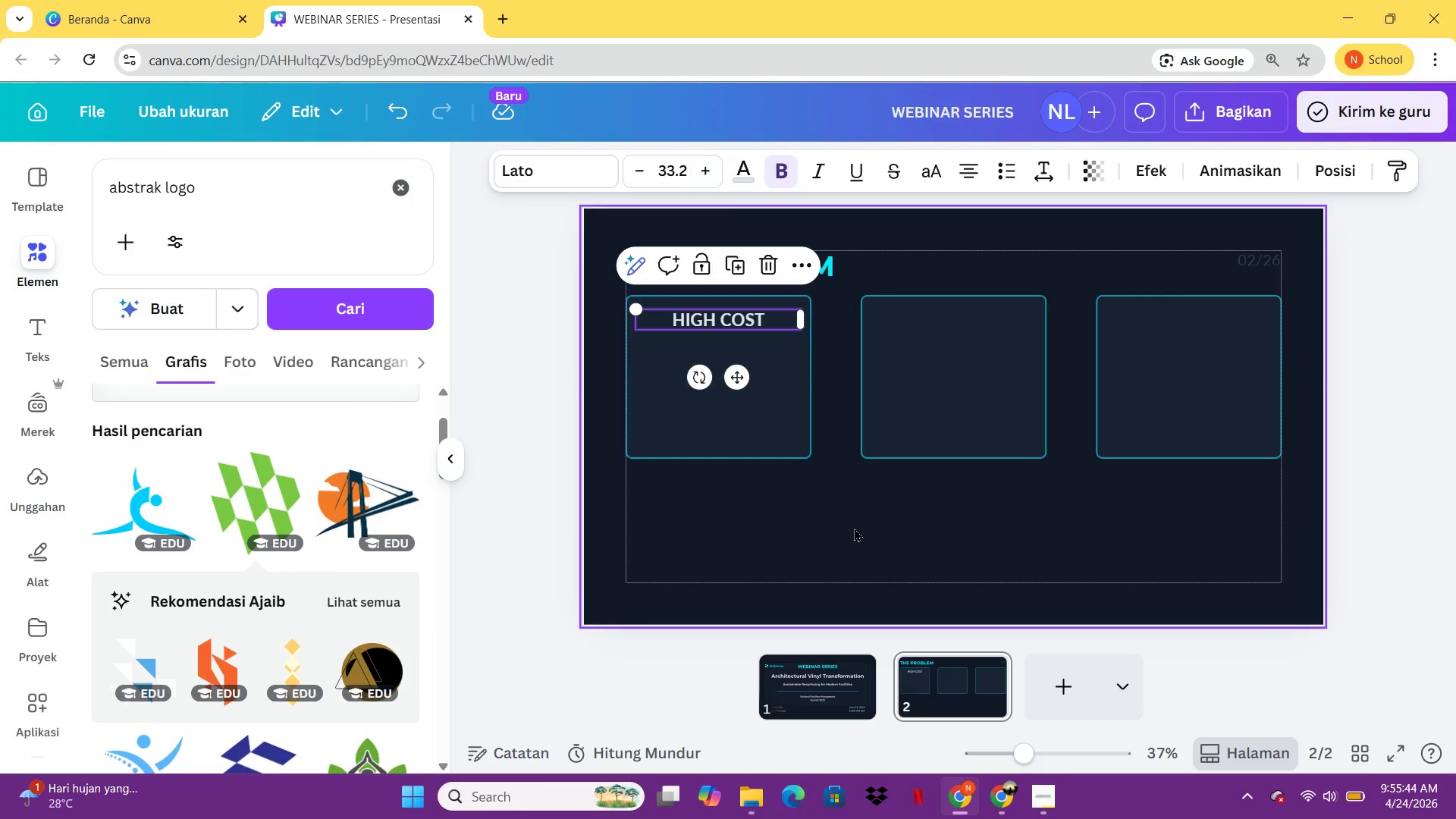 
left_click([854, 531])
 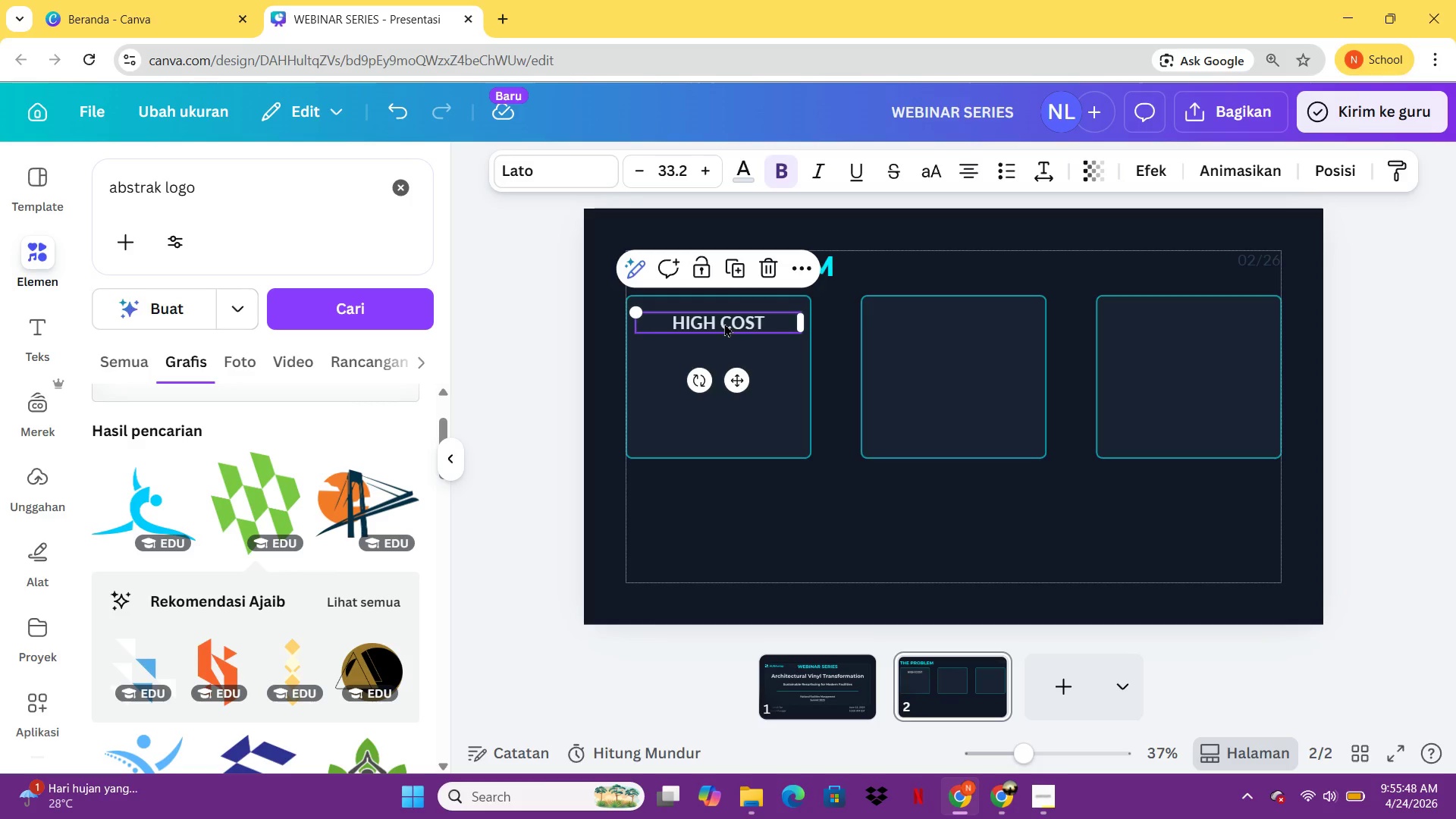 
left_click_drag(start_coordinate=[720, 331], to_coordinate=[720, 365])
 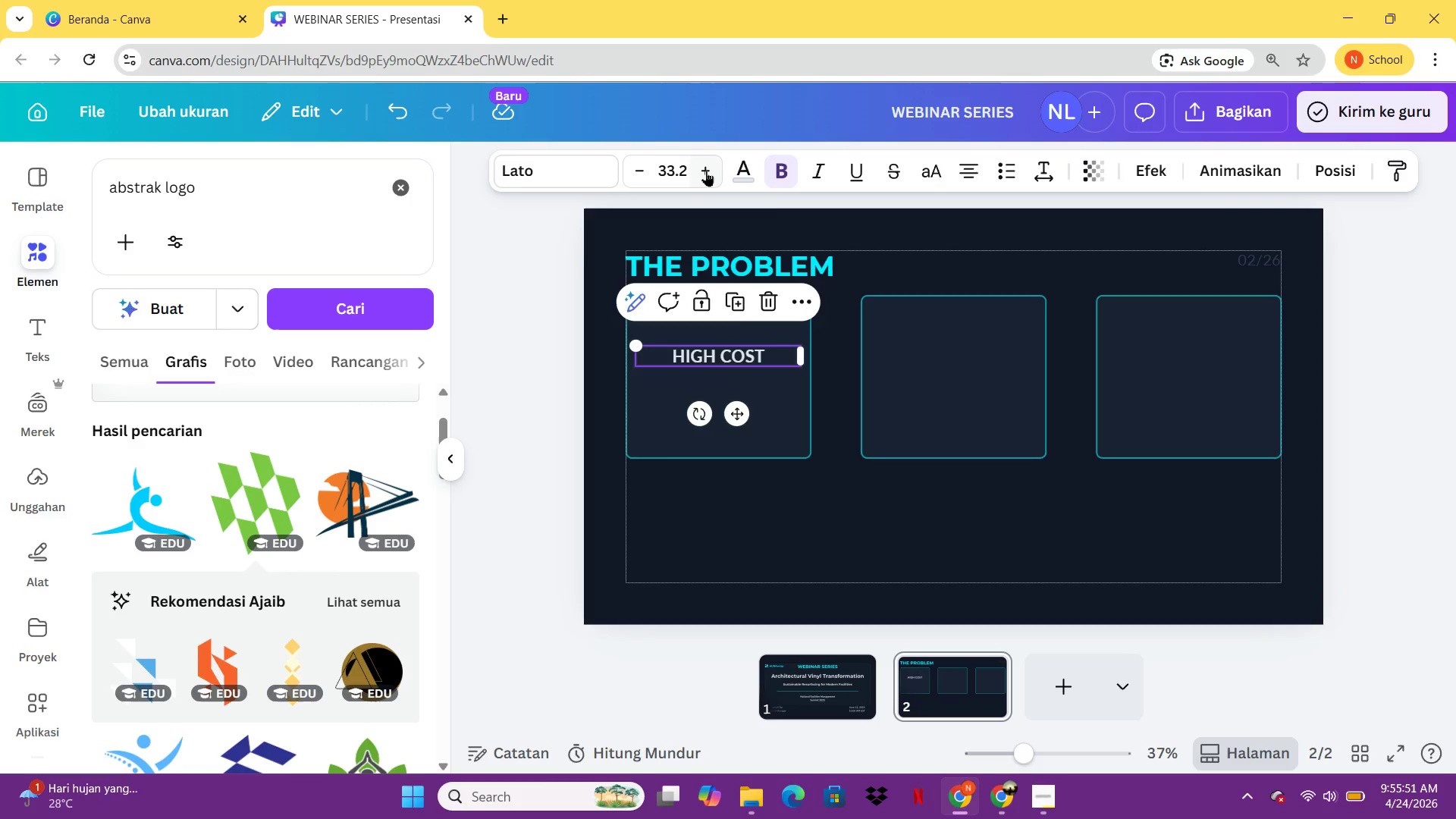 
left_click([706, 172])
 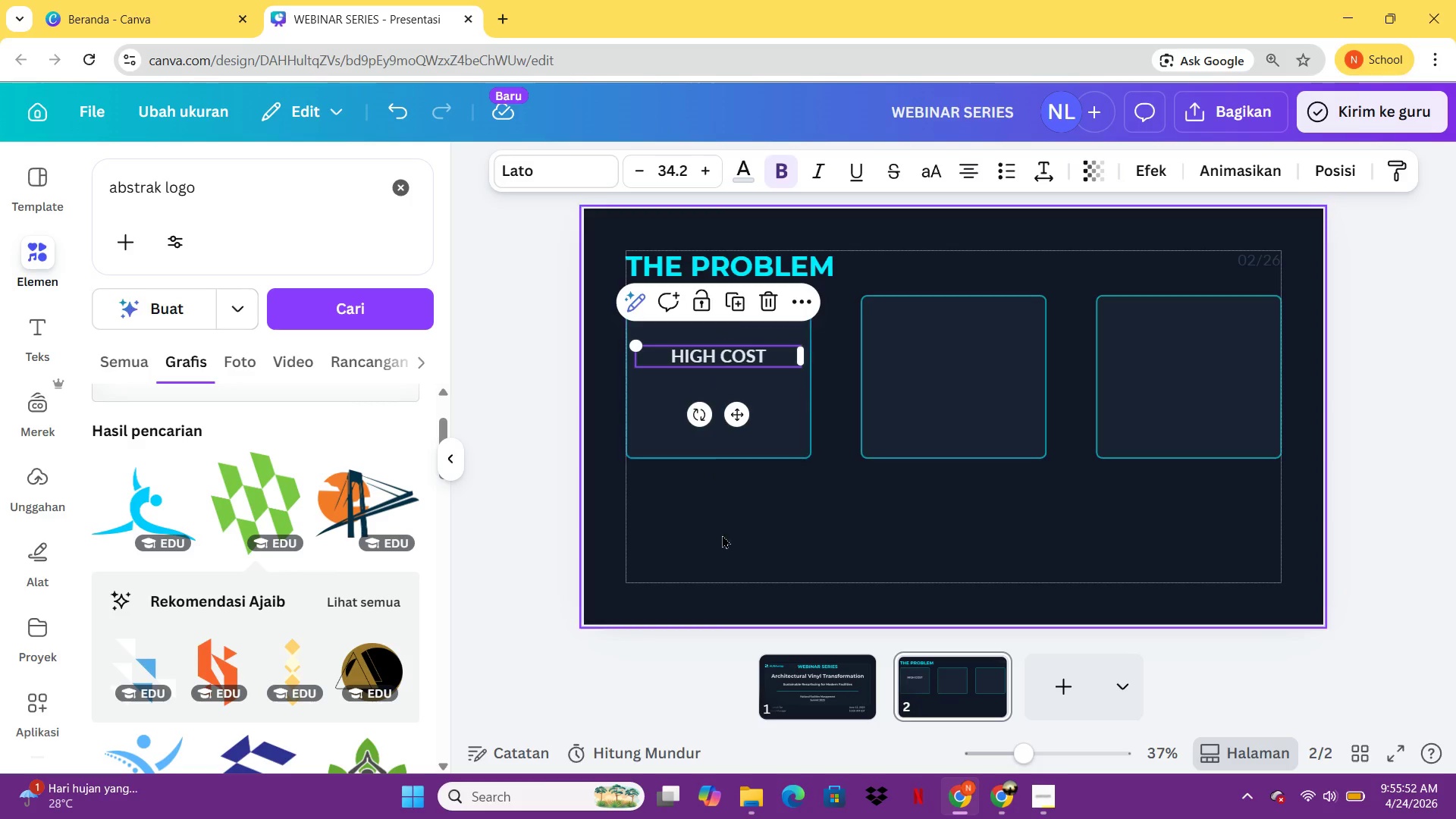 
left_click([722, 564])
 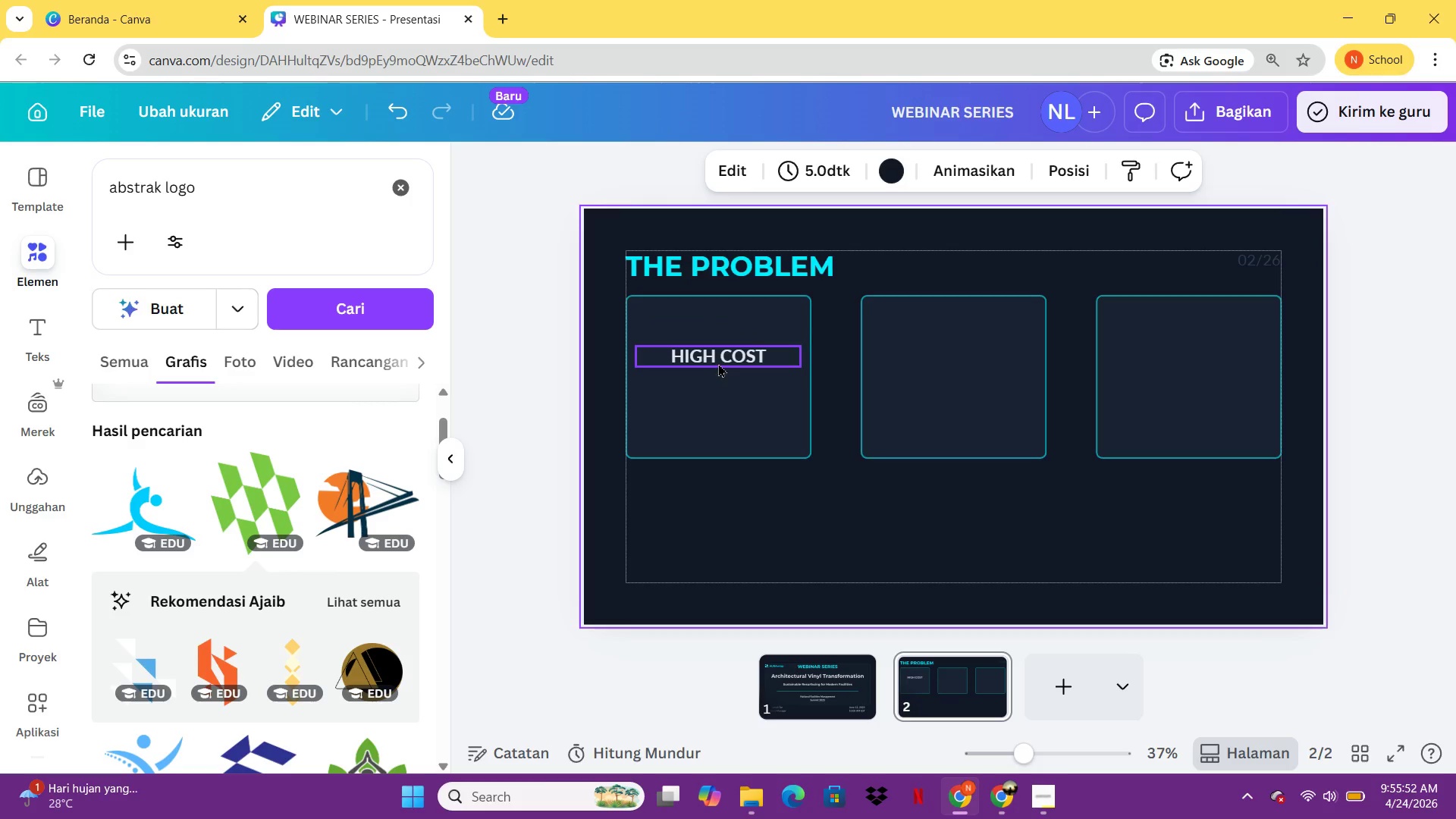 
left_click([718, 363])
 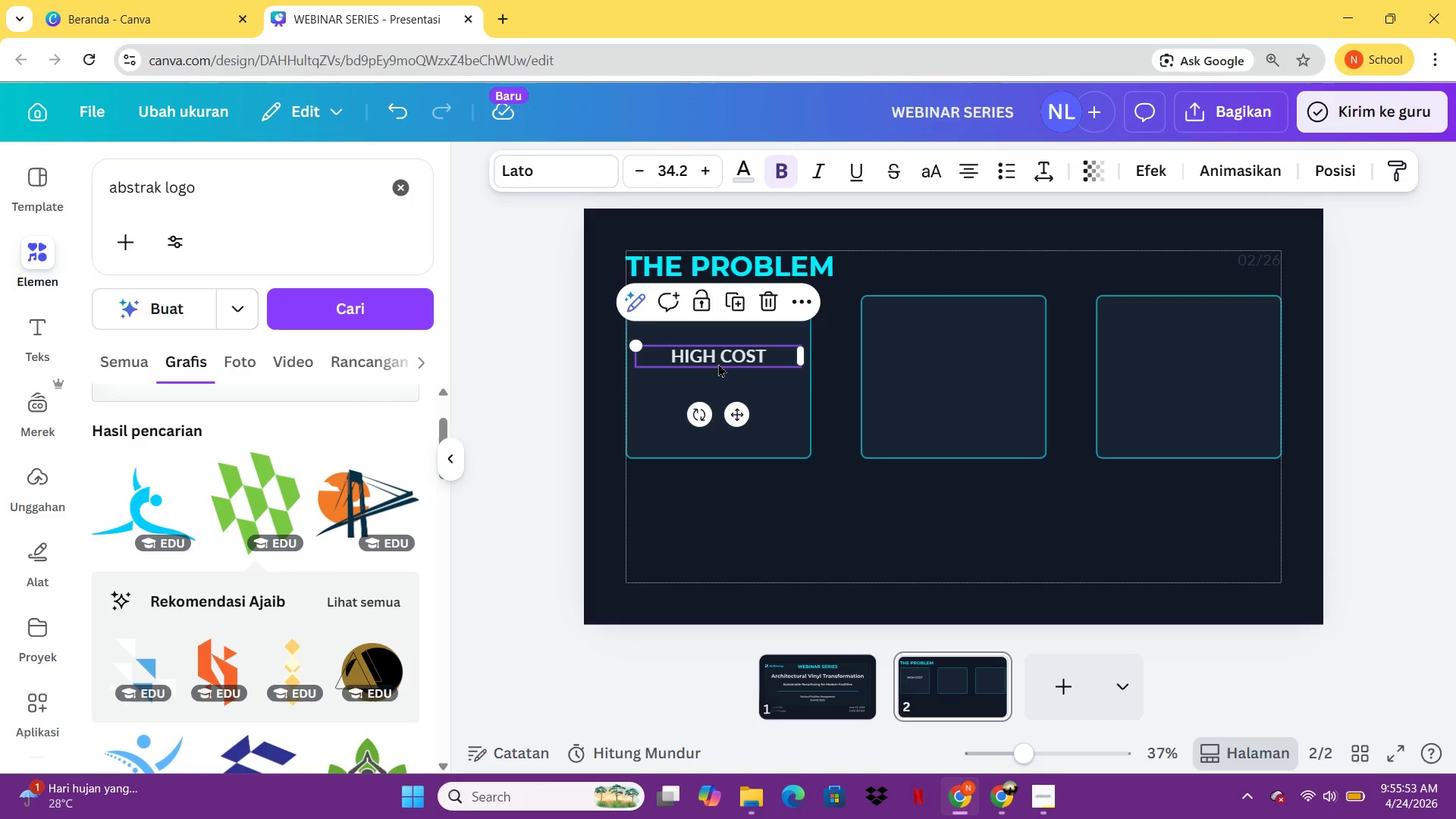 
key(Control+C)
 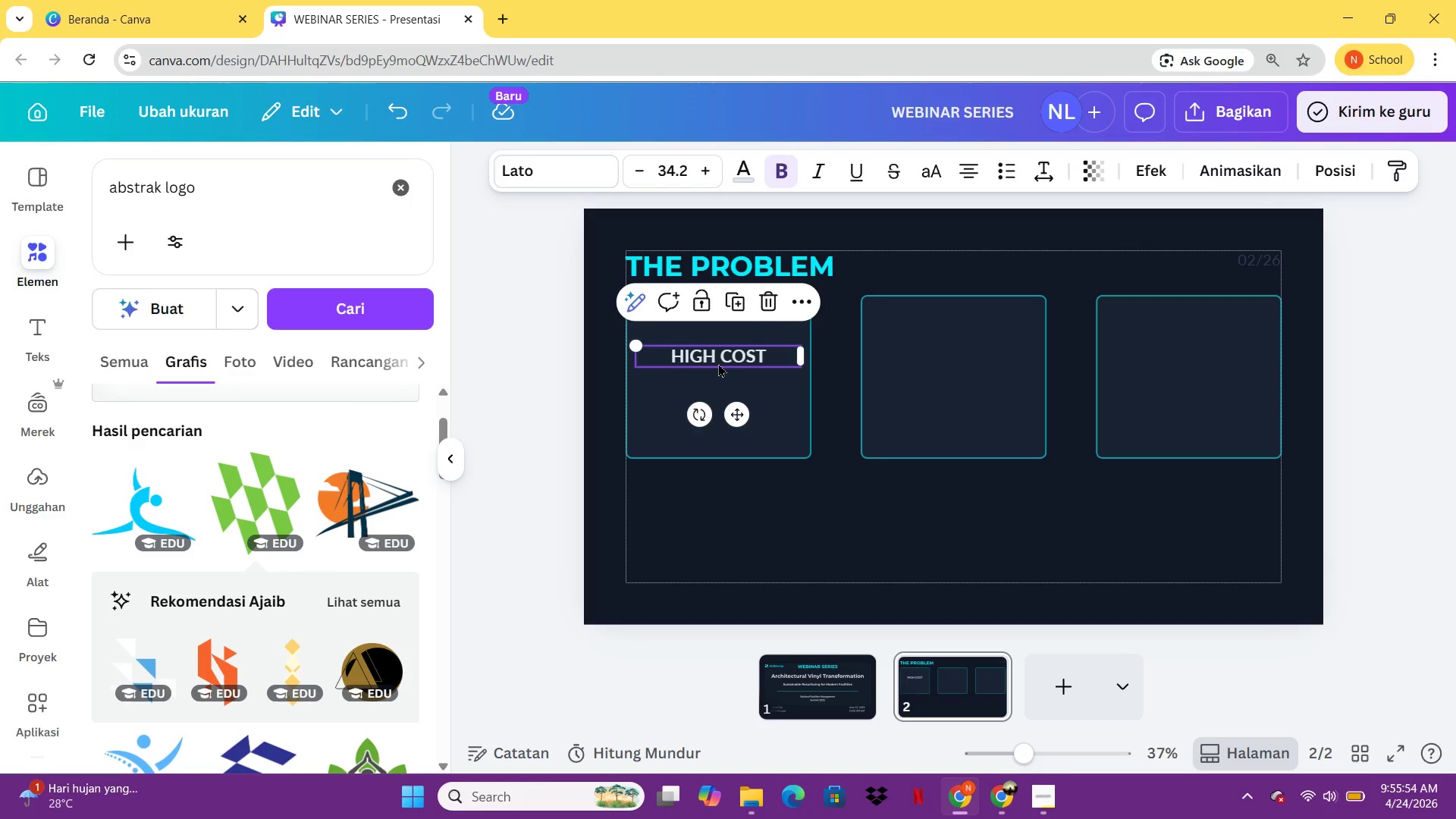 
key(Control+V)
 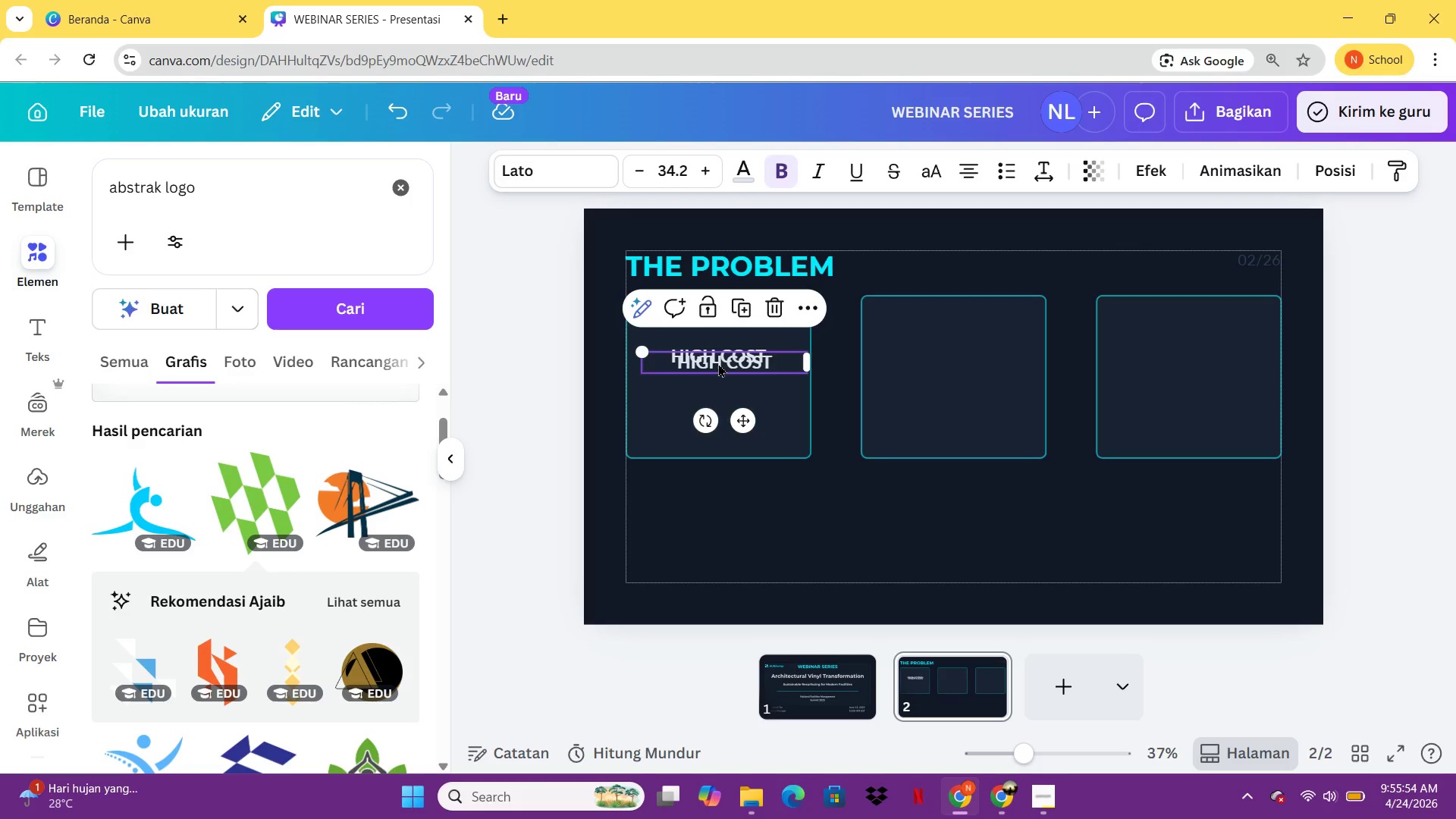 
left_click_drag(start_coordinate=[718, 363], to_coordinate=[953, 355])
 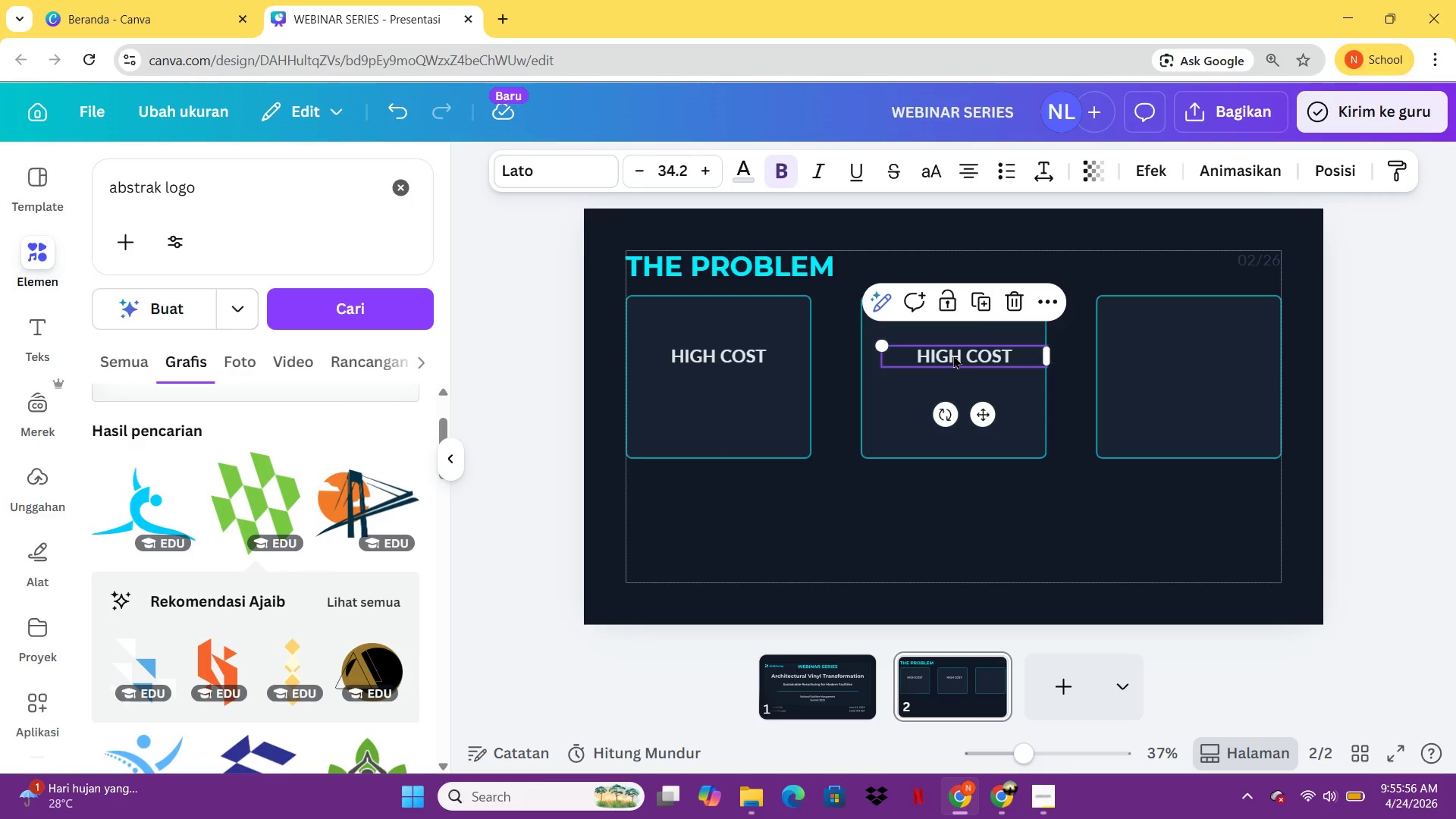 
left_click([953, 355])
 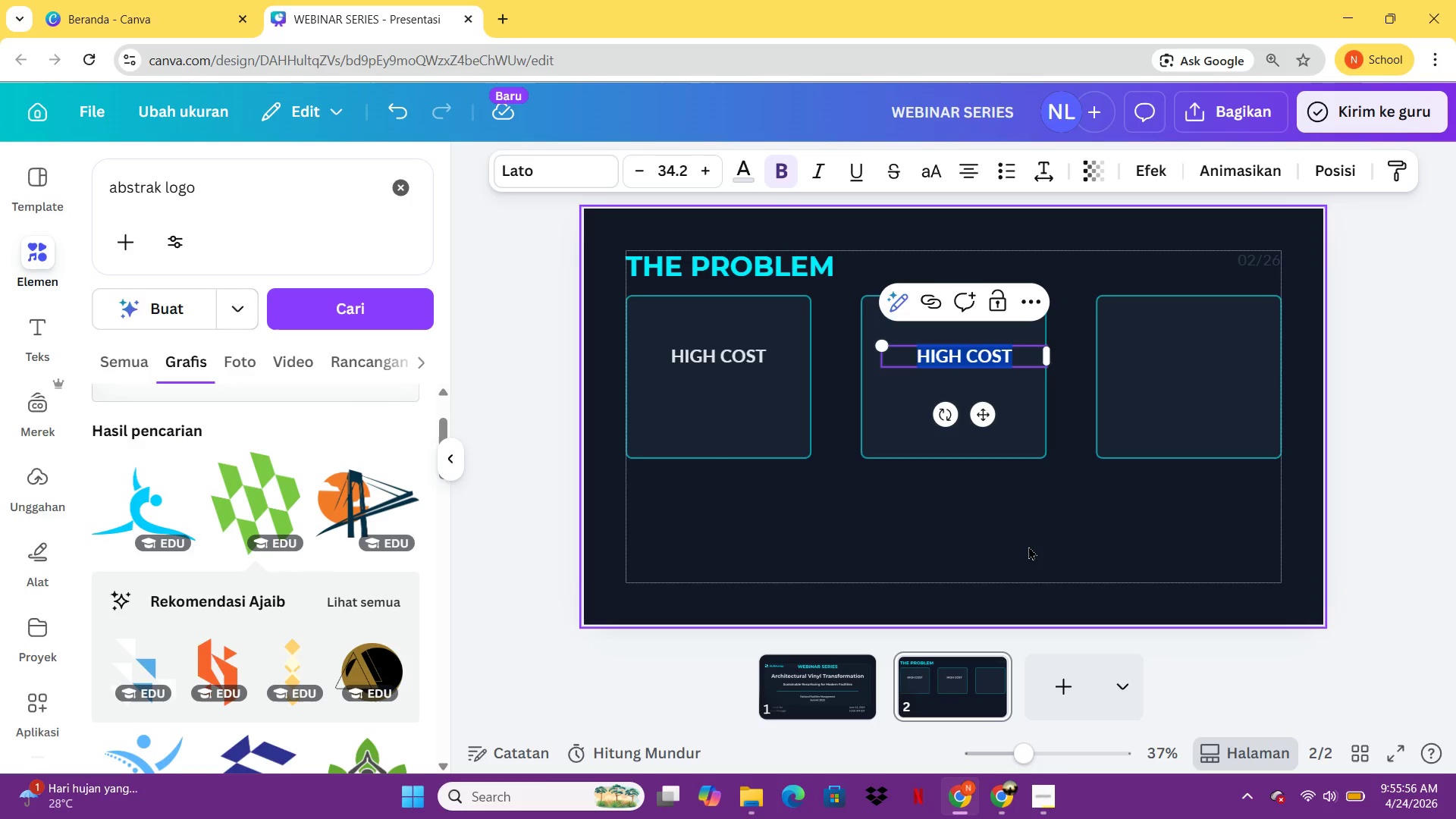 
left_click([1028, 546])
 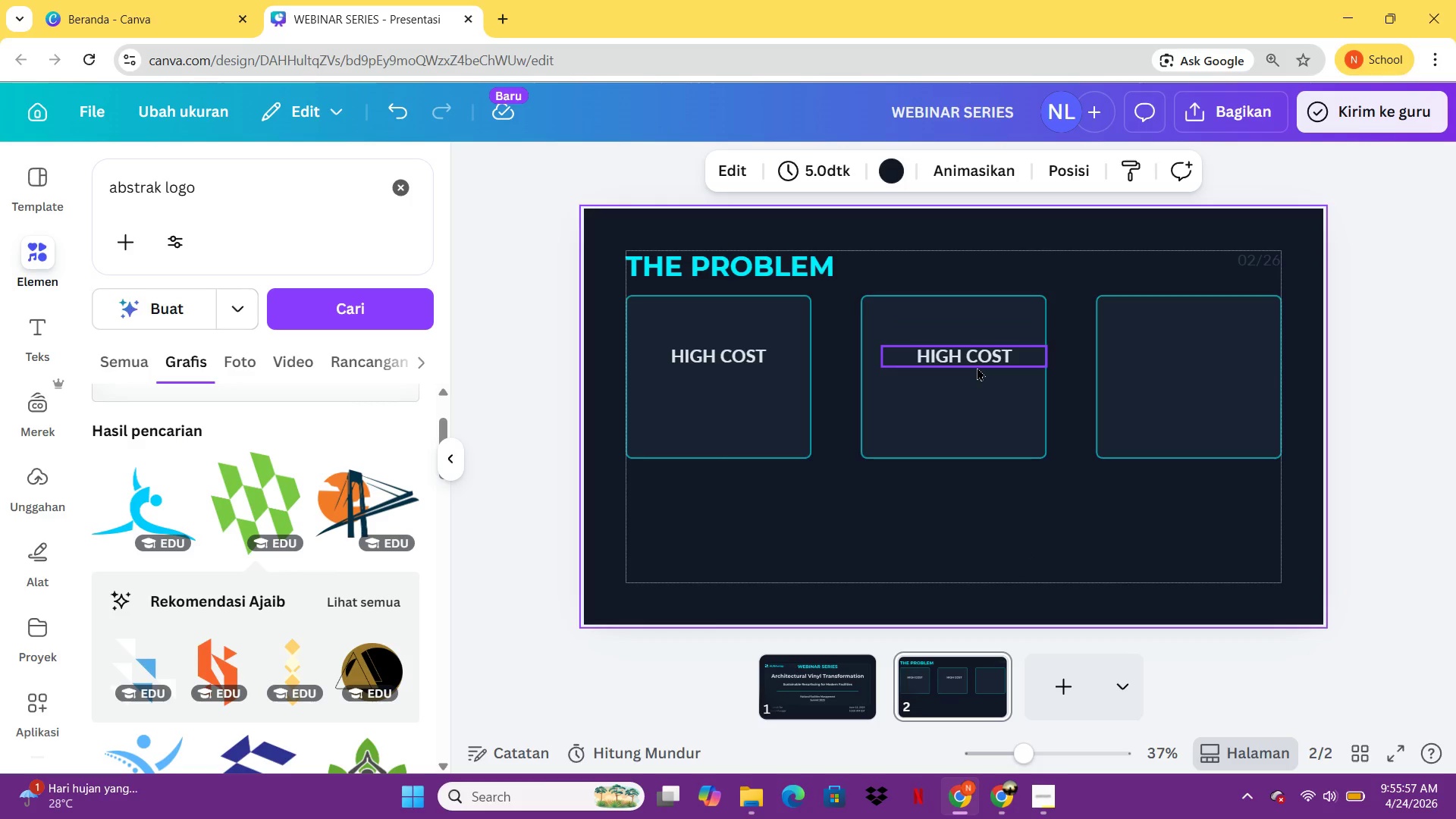 
left_click_drag(start_coordinate=[977, 367], to_coordinate=[968, 367])
 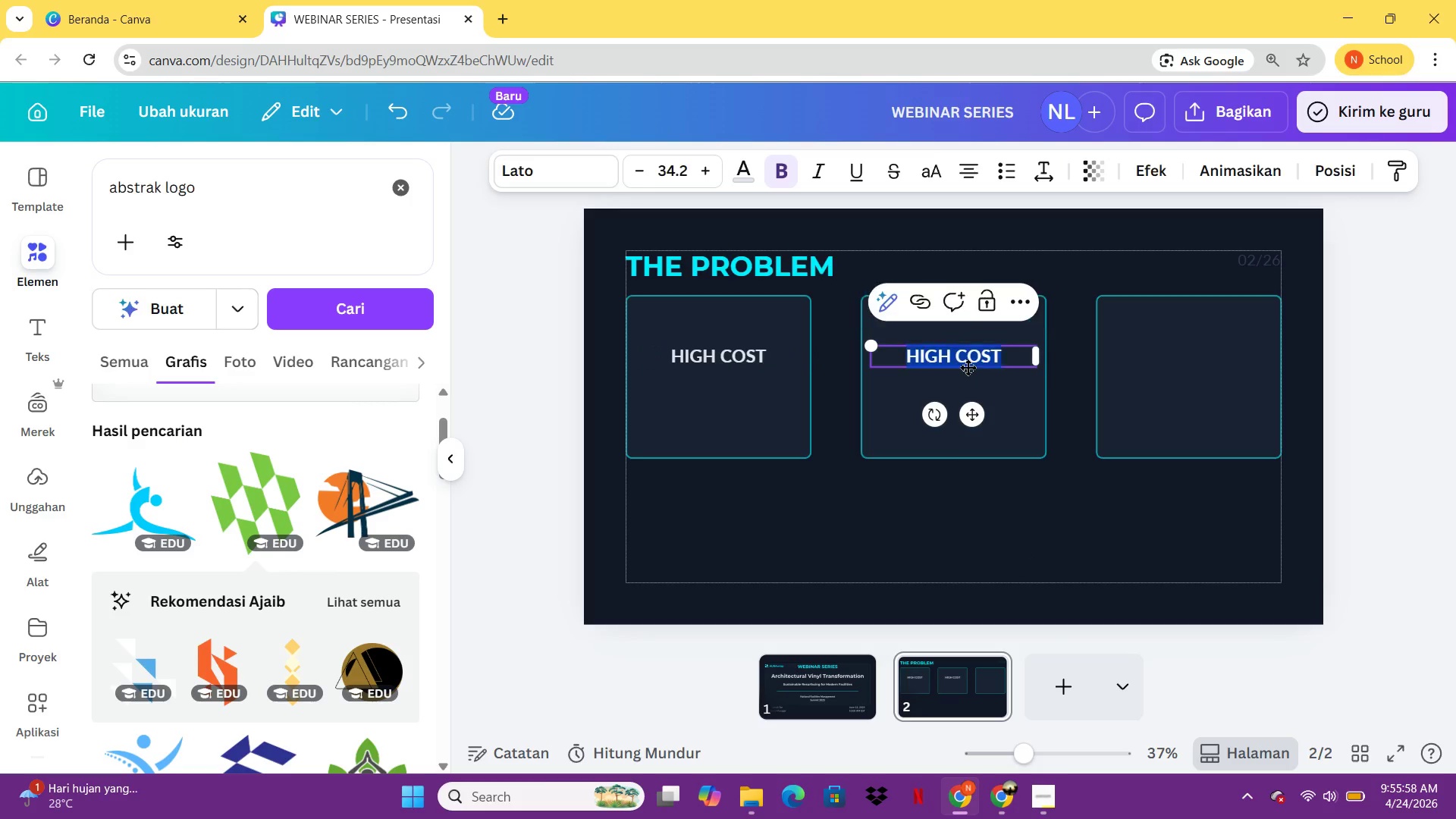 
left_click([968, 367])
 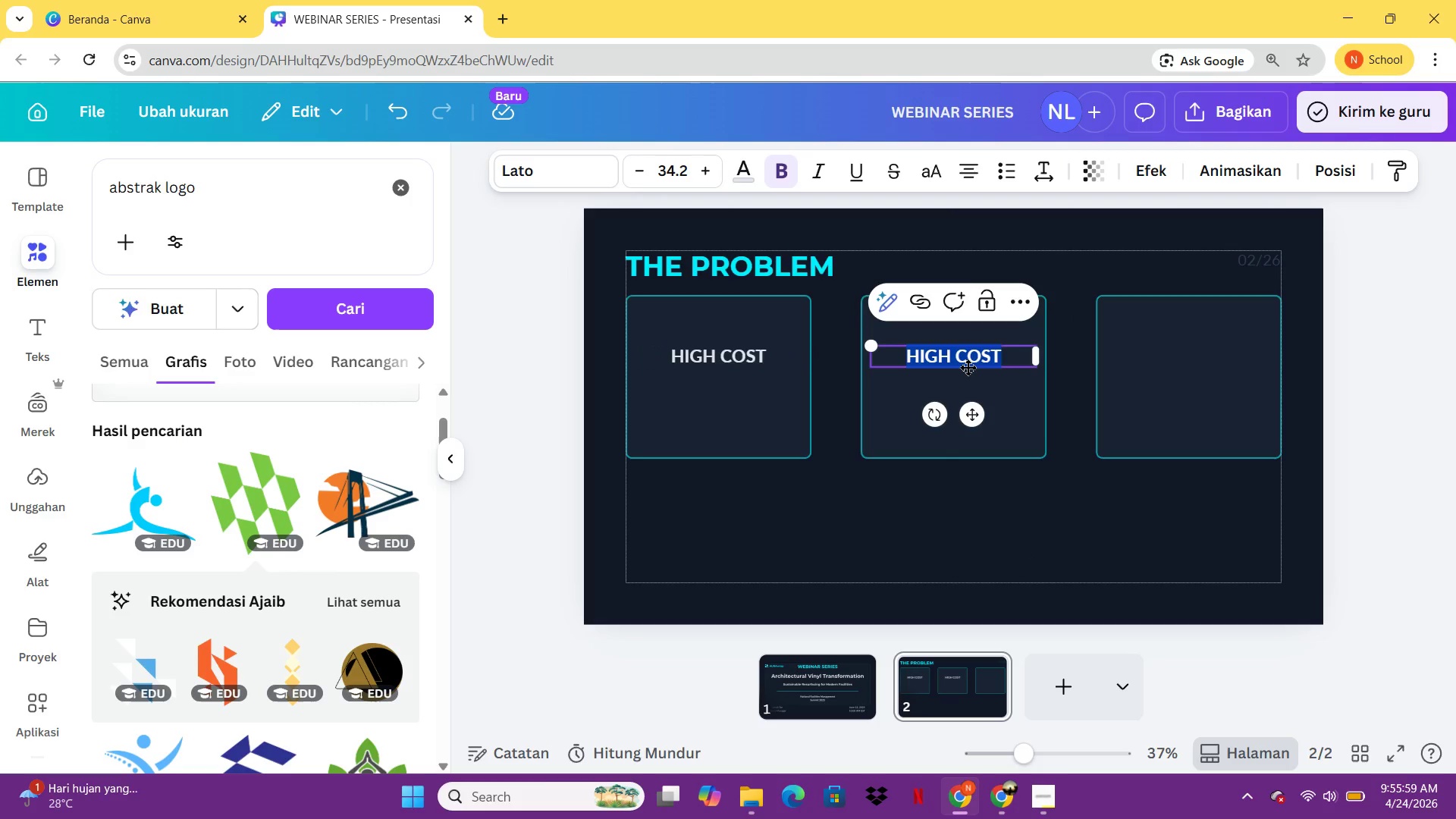 
type(LANDFILL WATD)
key(Backspace)
key(Backspace)
type(STE)
 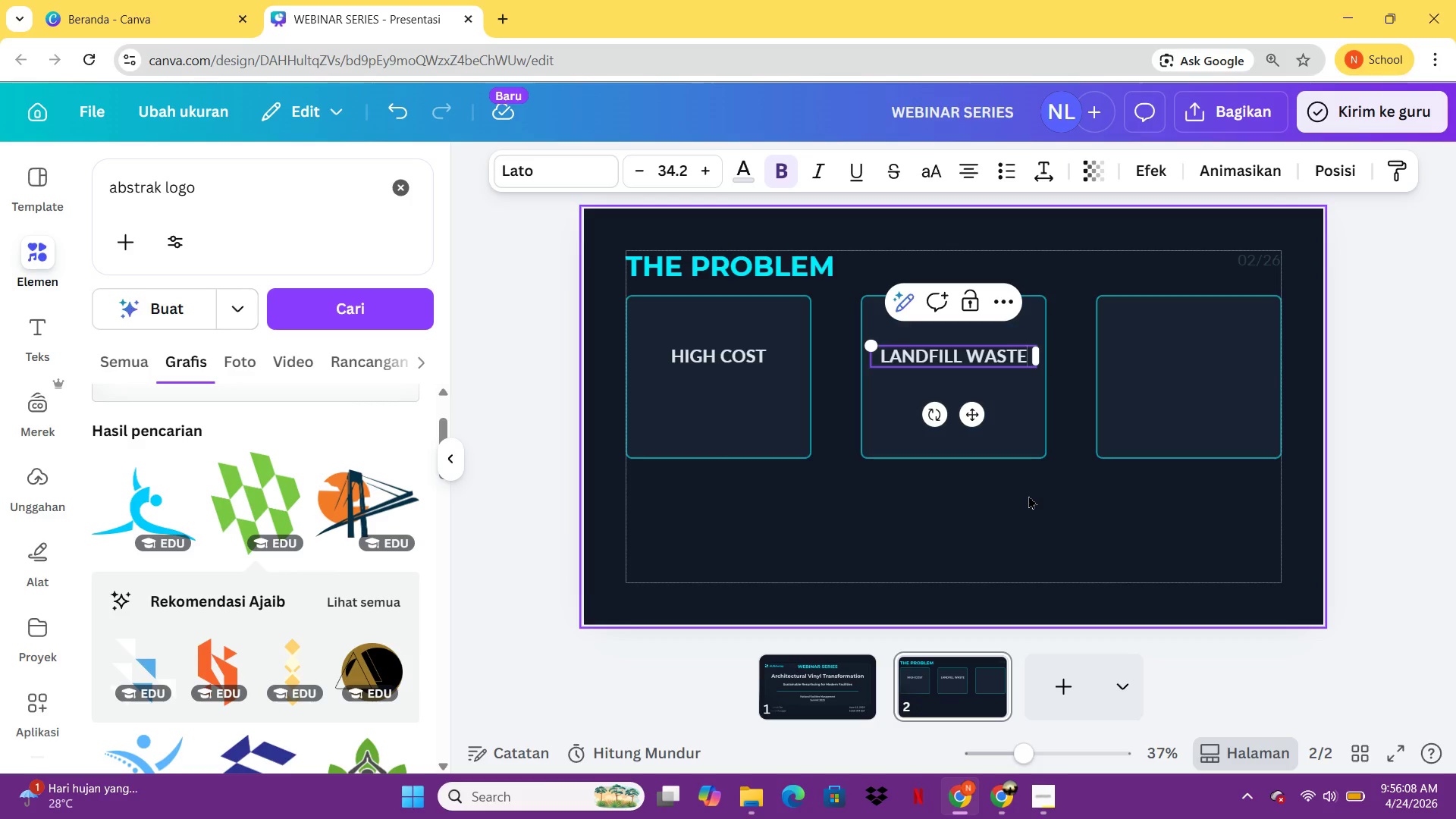 
left_click([1028, 495])
 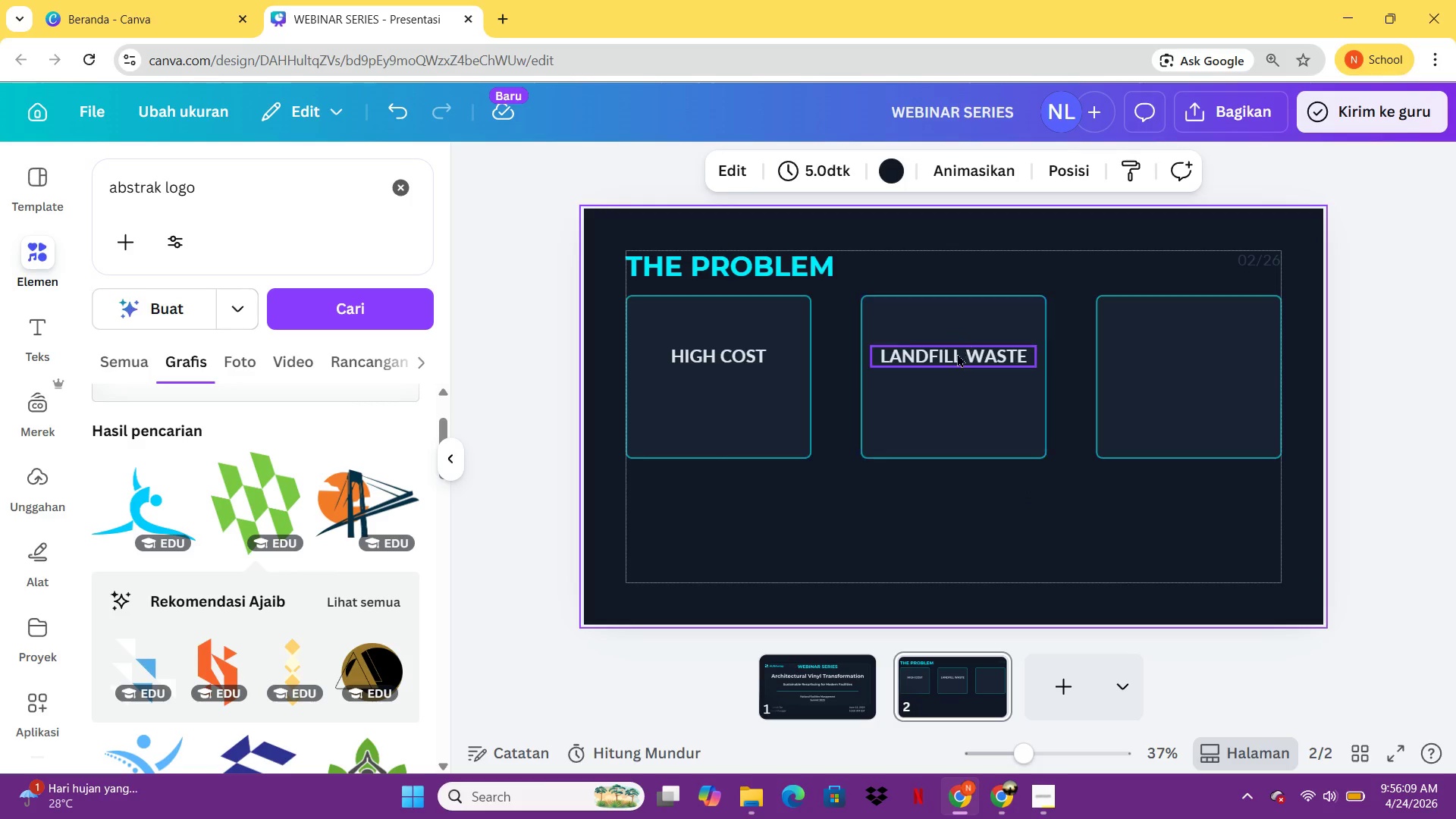 
left_click([956, 358])
 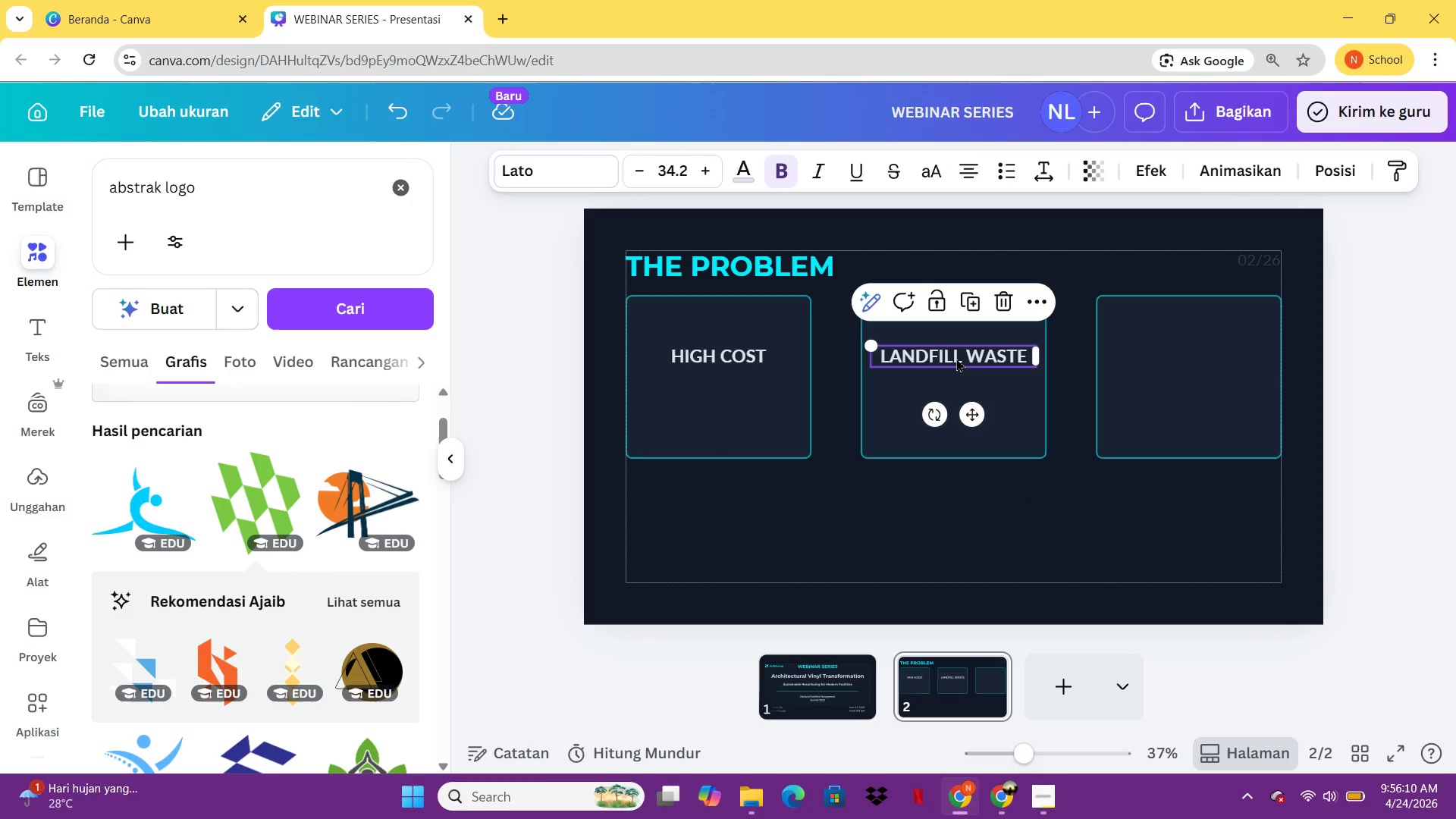 
key(Control+C)
 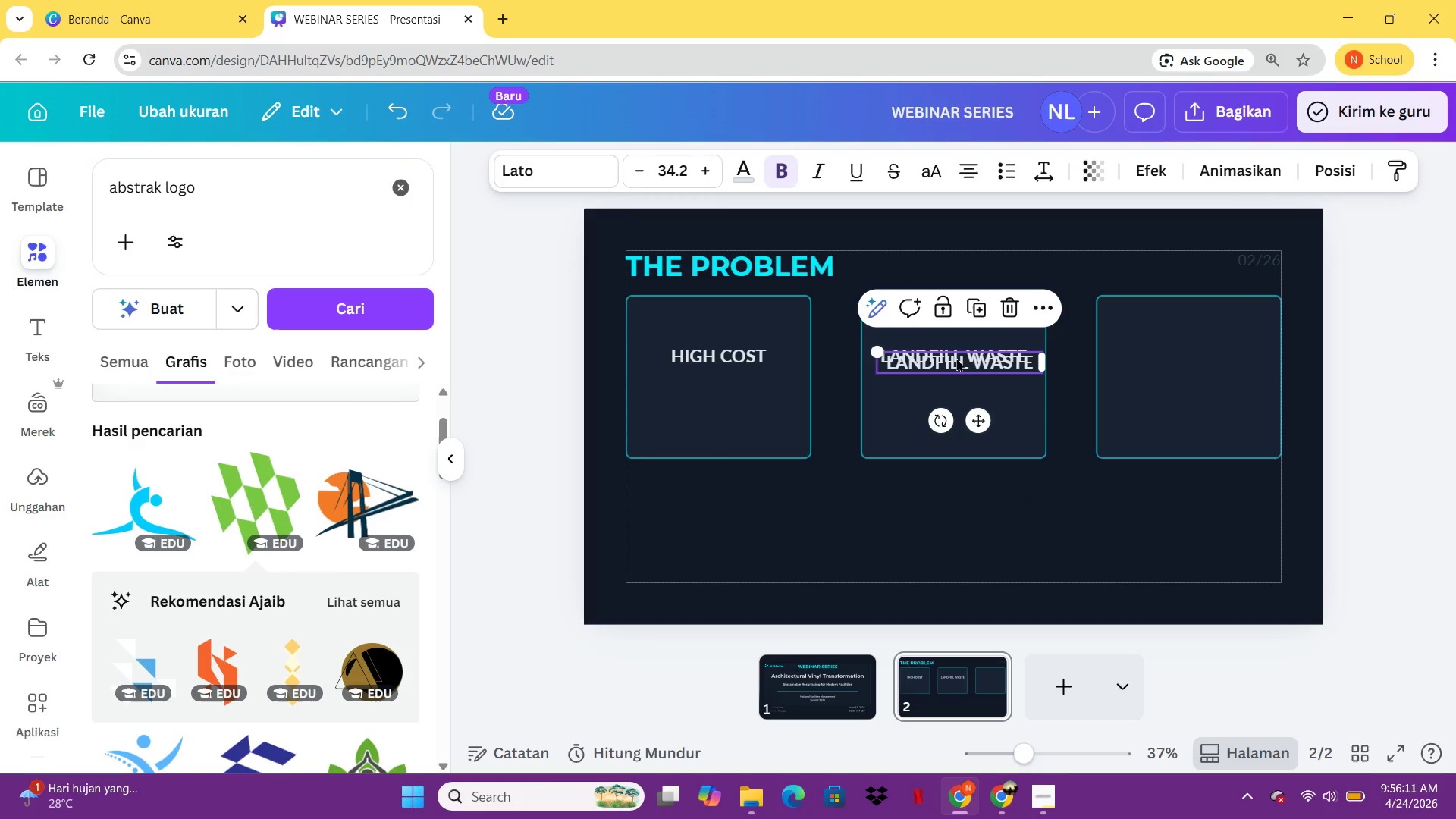 
key(Control+V)
 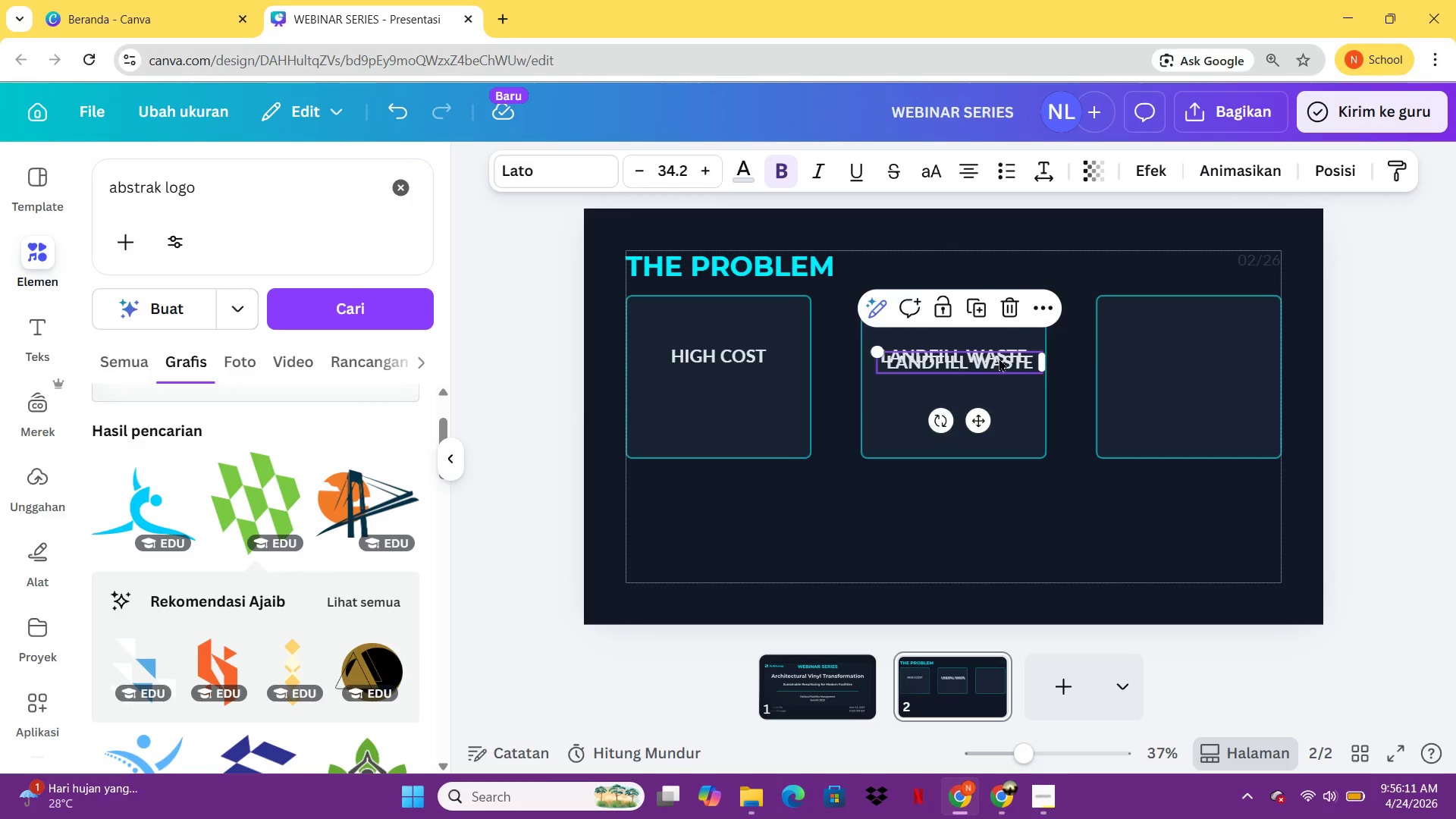 
left_click_drag(start_coordinate=[956, 358], to_coordinate=[1182, 354])
 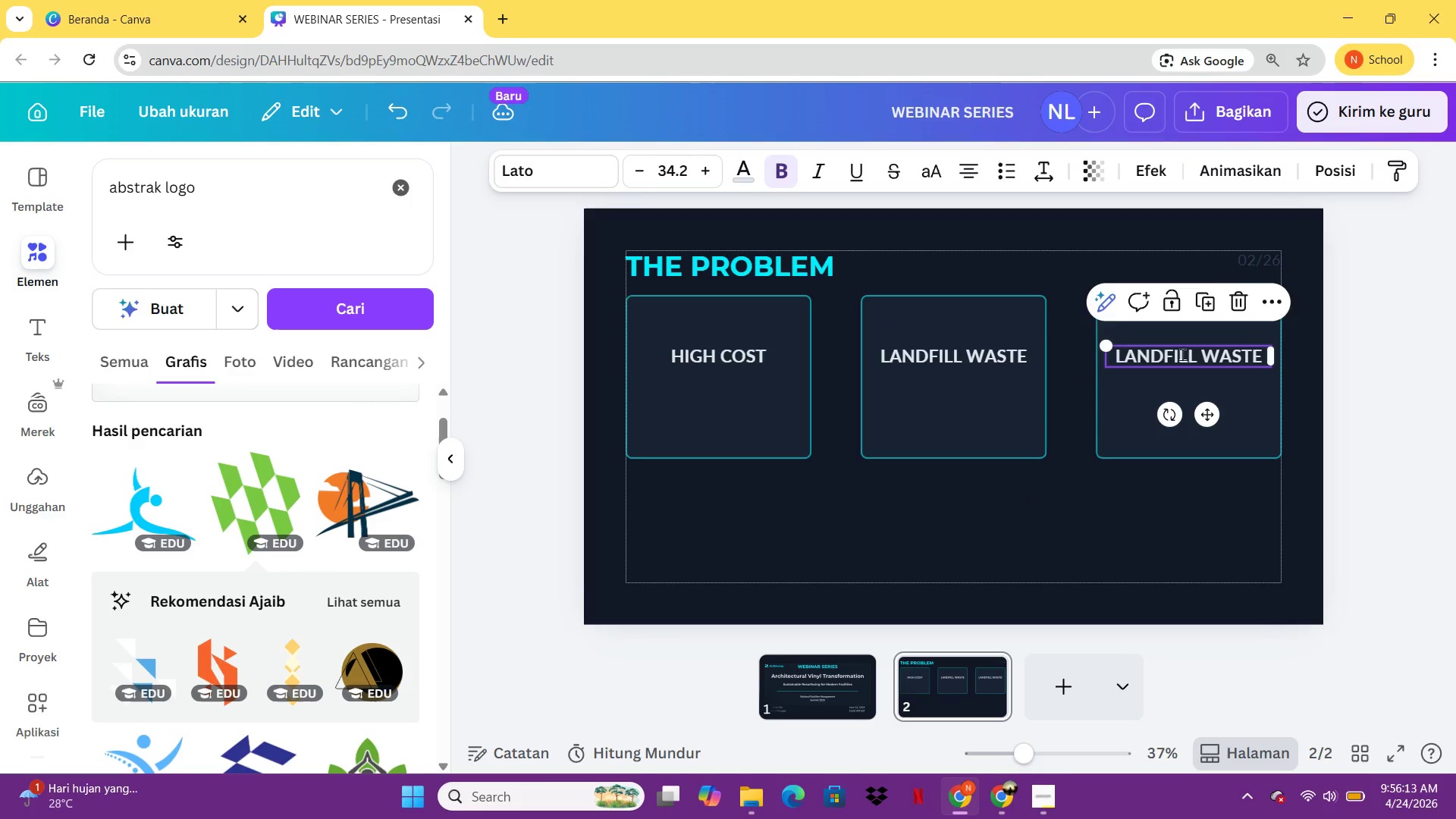 
left_click([1182, 354])
 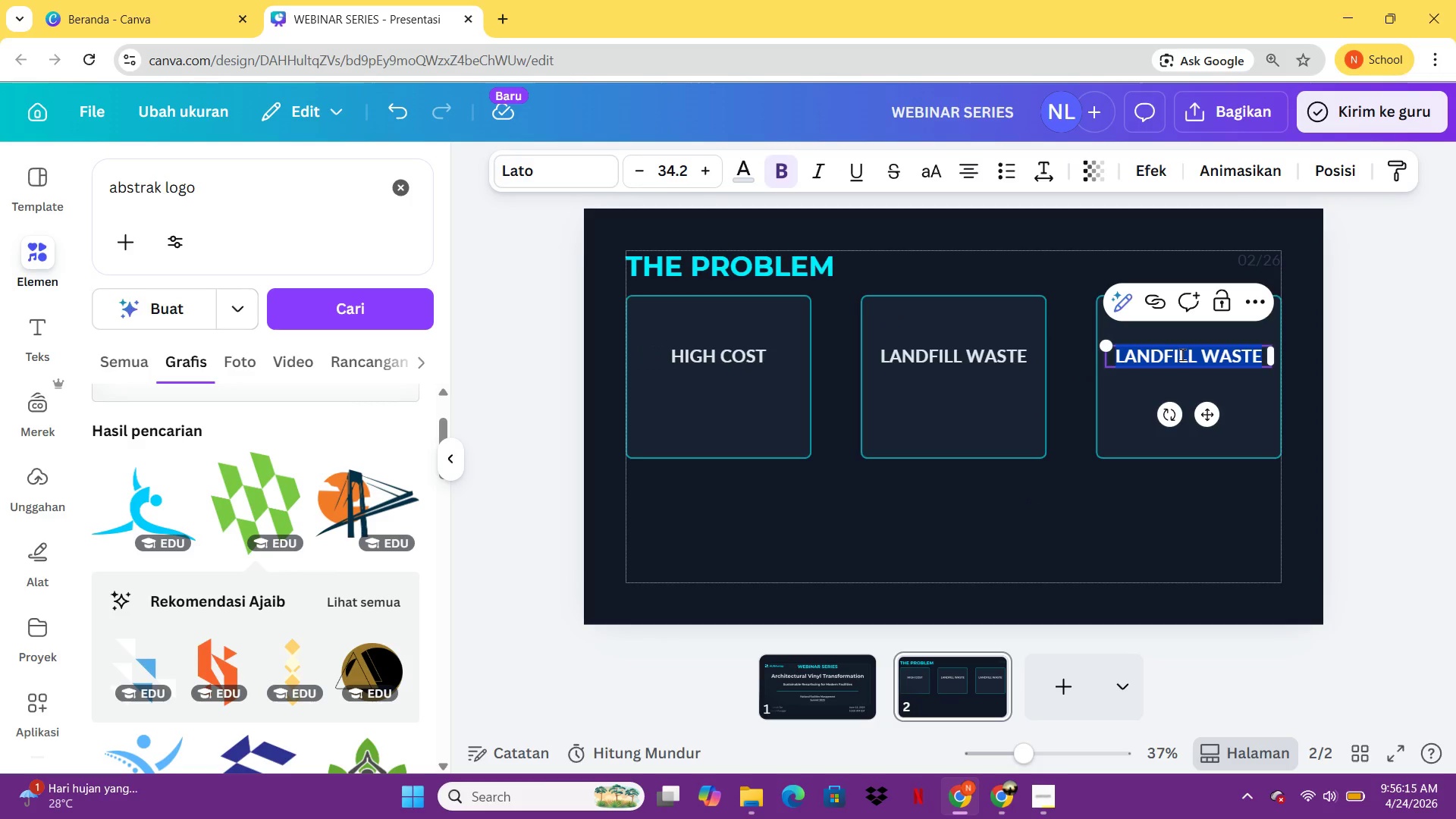 
type(DOWNTIME)
 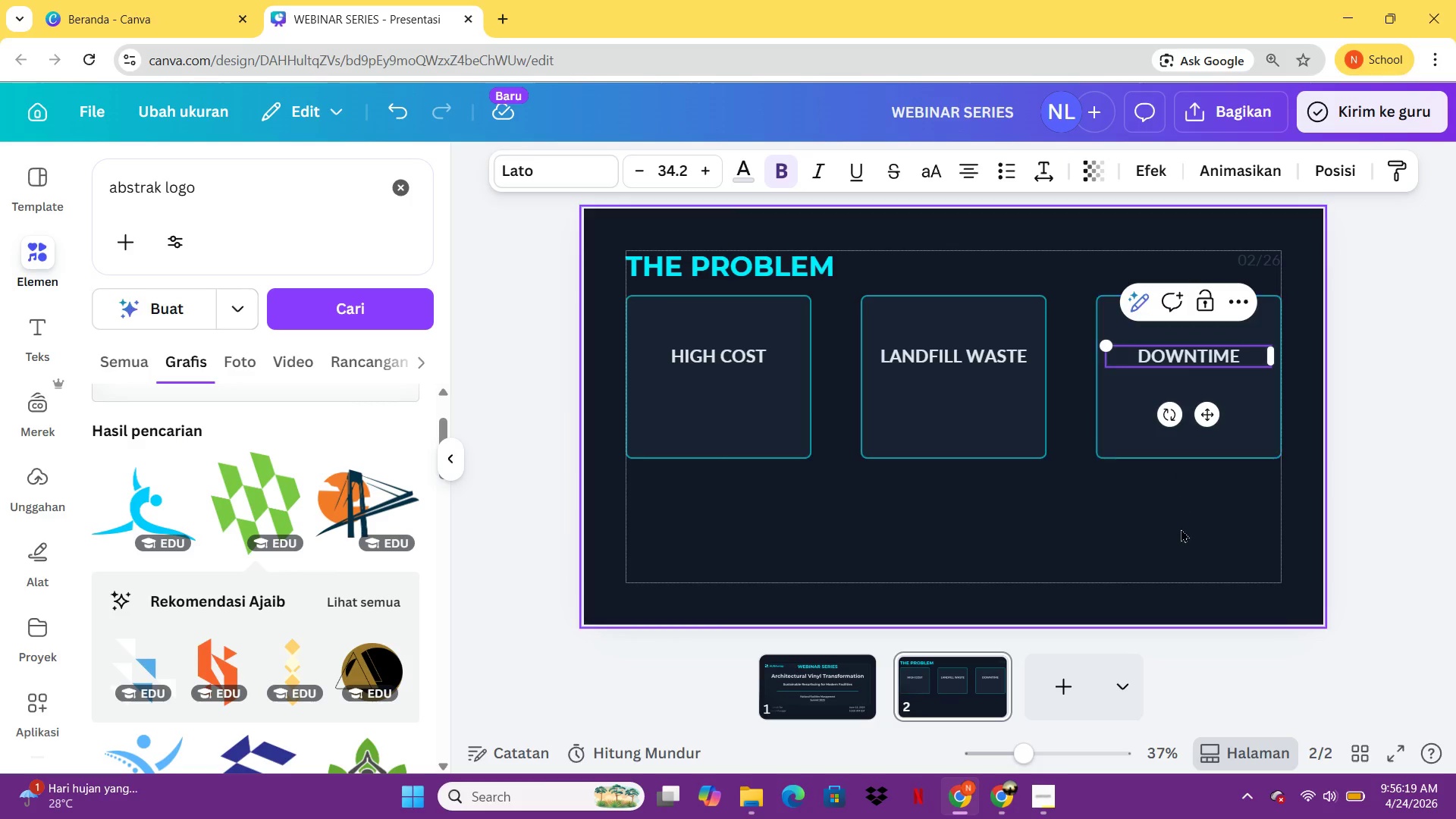 
left_click([1182, 534])
 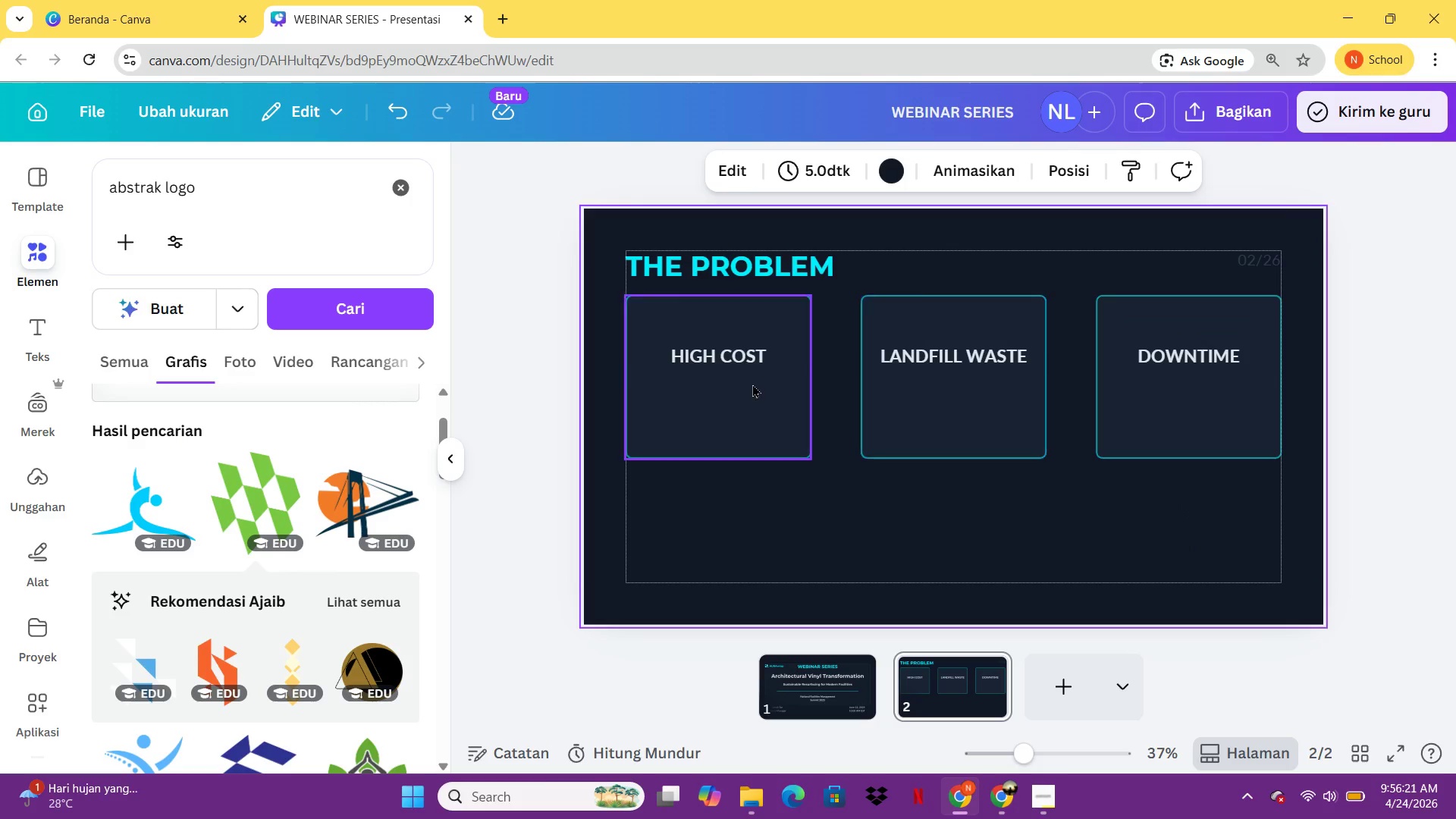 
left_click([726, 350])
 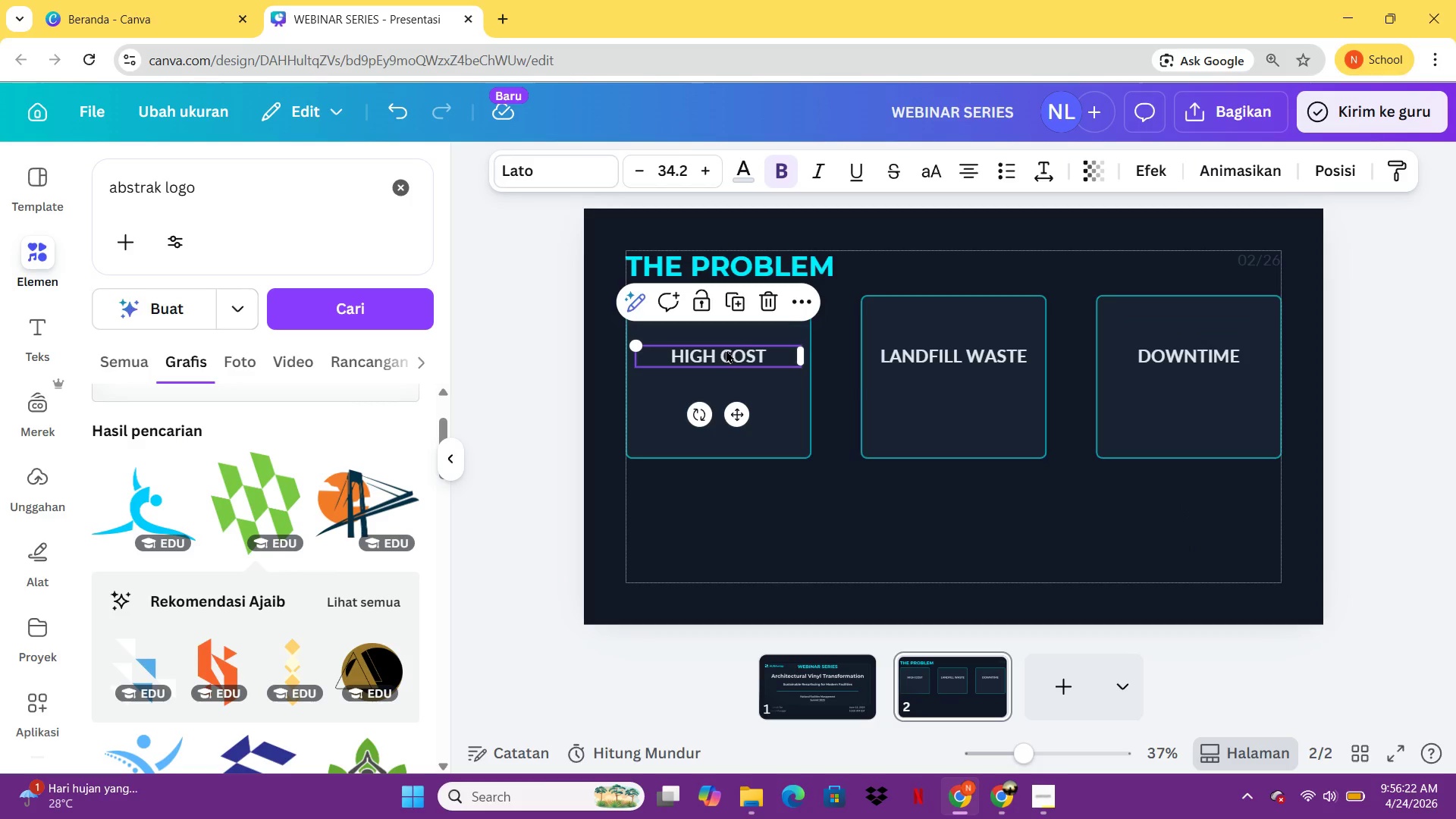 
key(Control+C)
 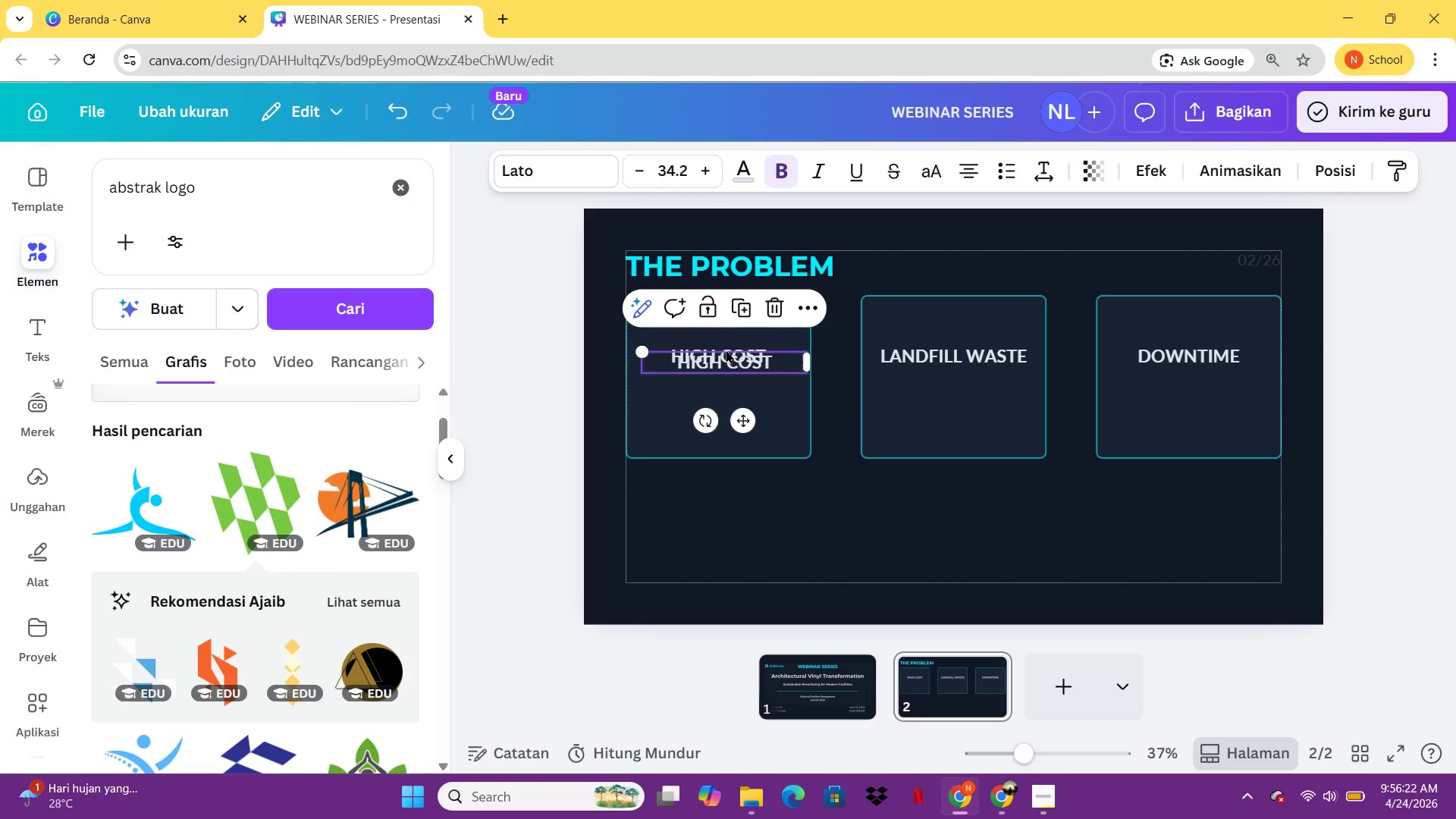 
key(Control+V)
 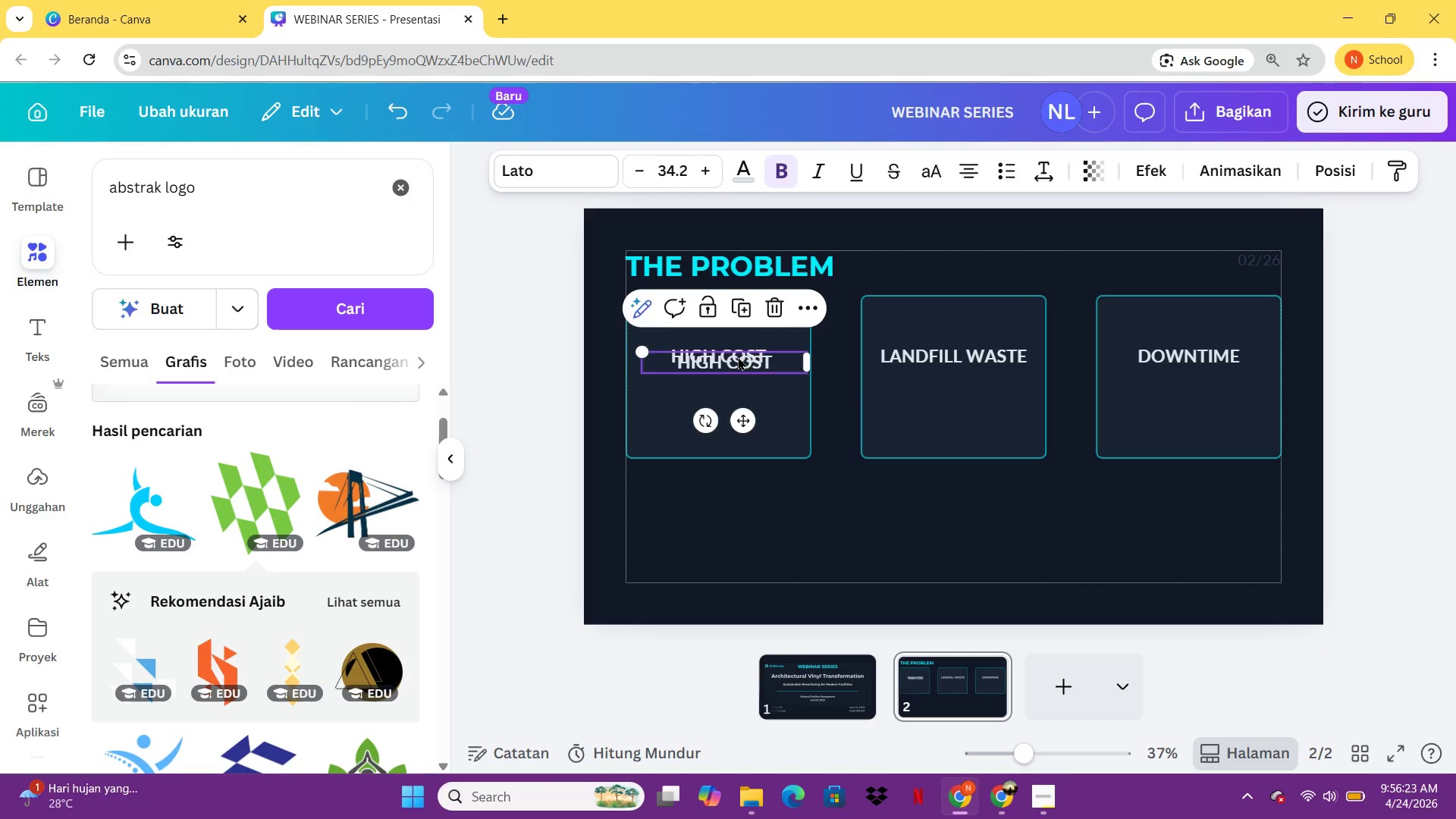 
left_click_drag(start_coordinate=[738, 356], to_coordinate=[726, 519])
 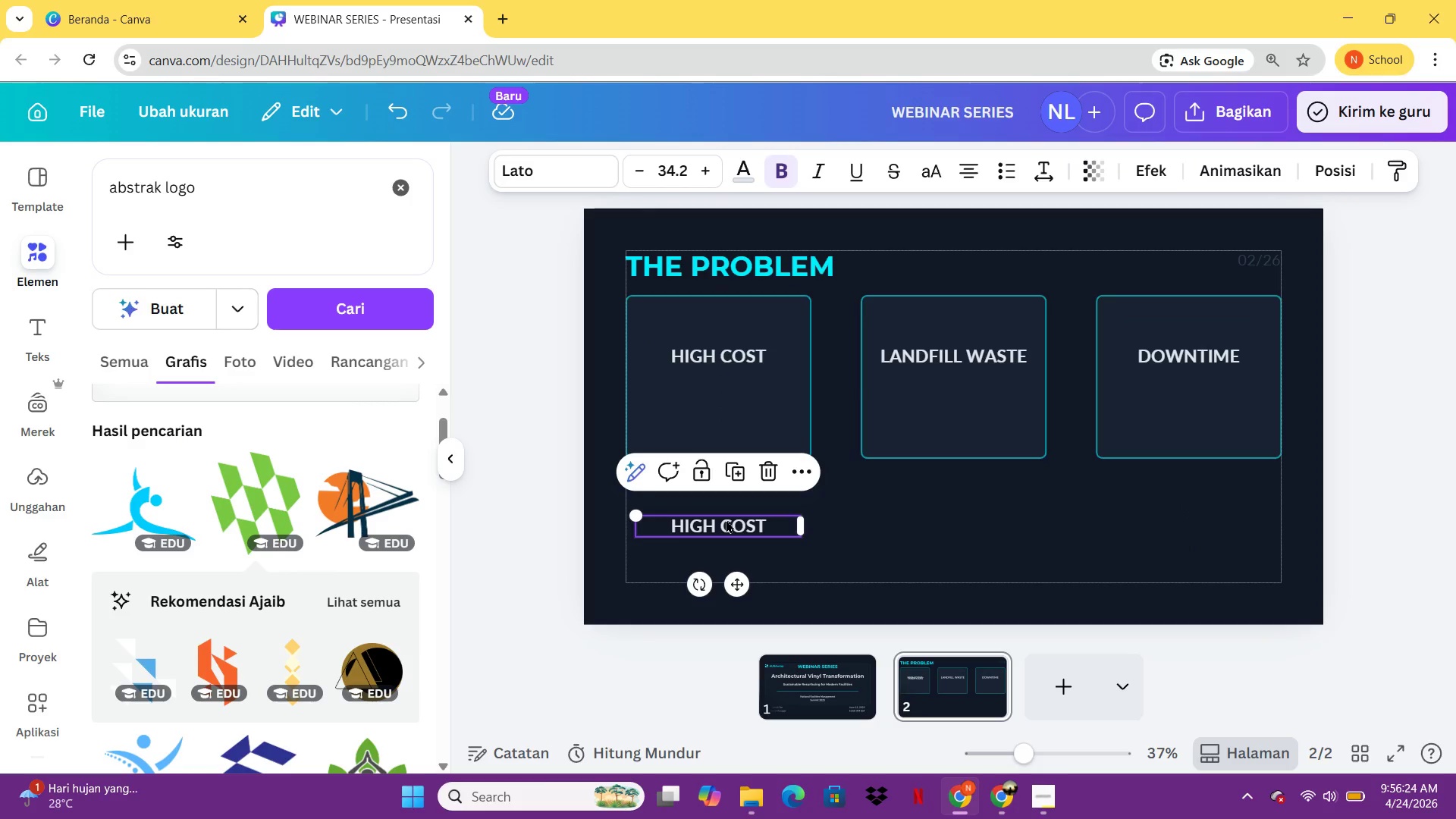 
left_click([726, 519])
 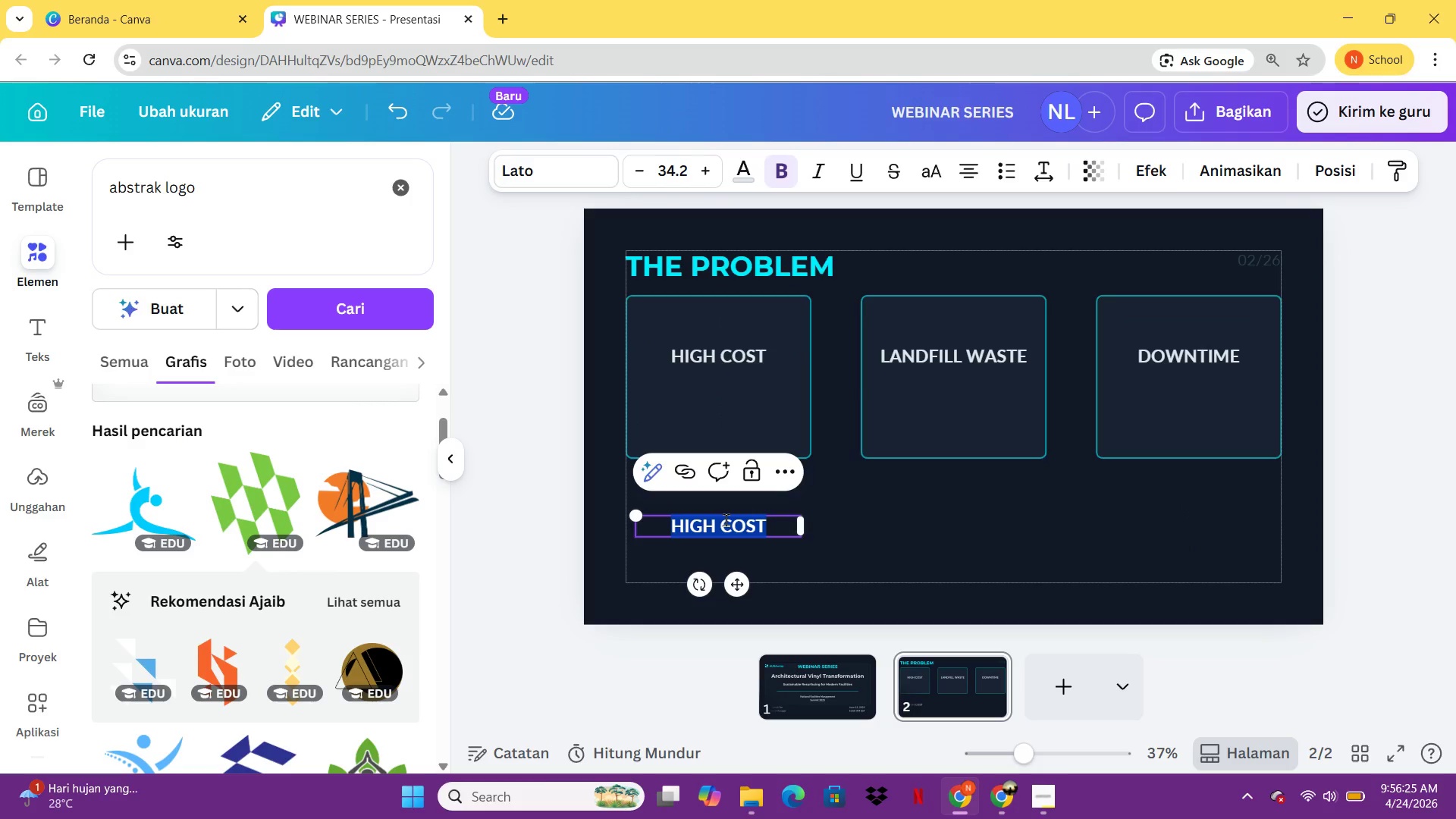 
type($15K-25K)
 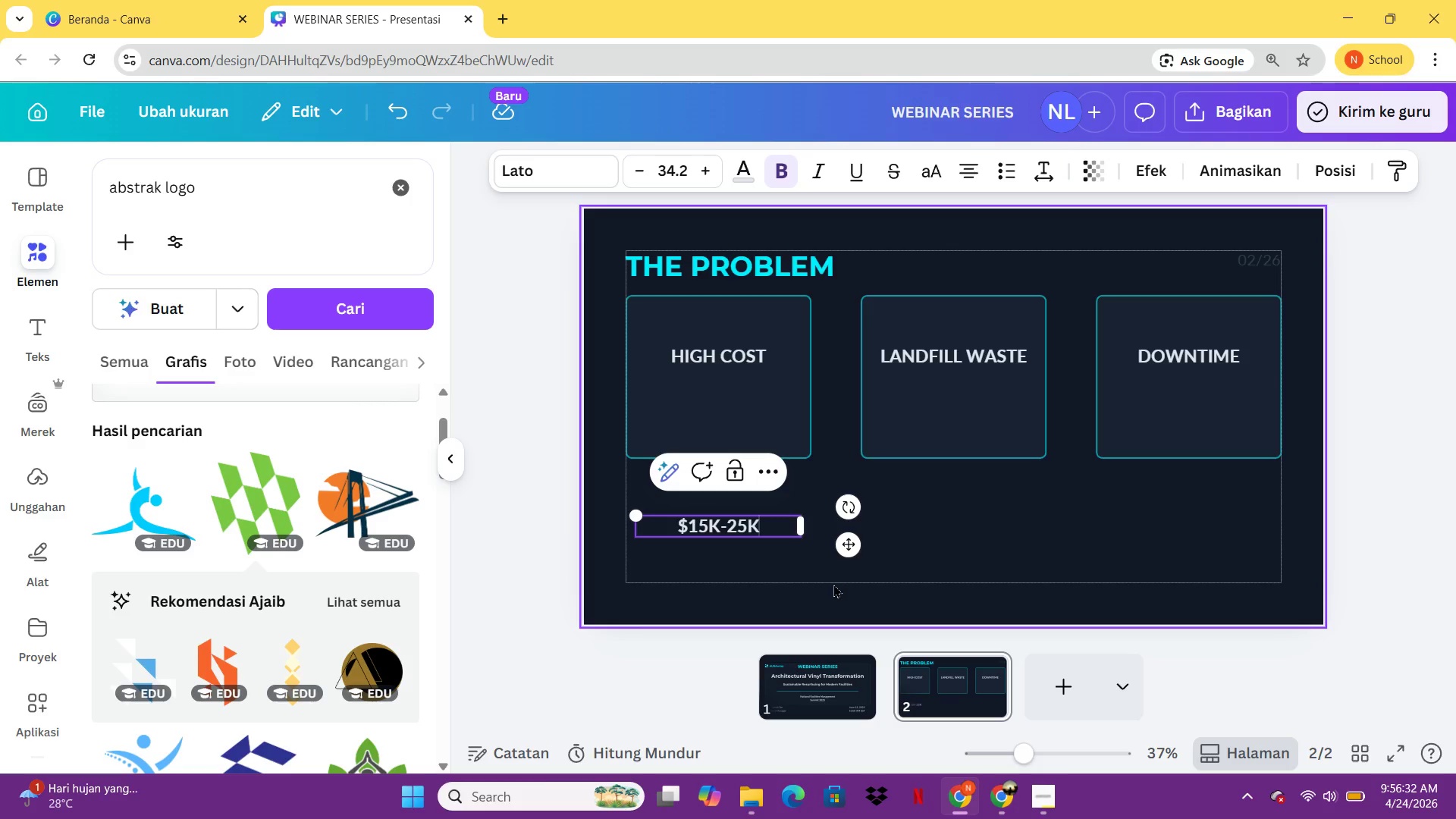 
hold_key(key=ControlLeft, duration=0.41)
 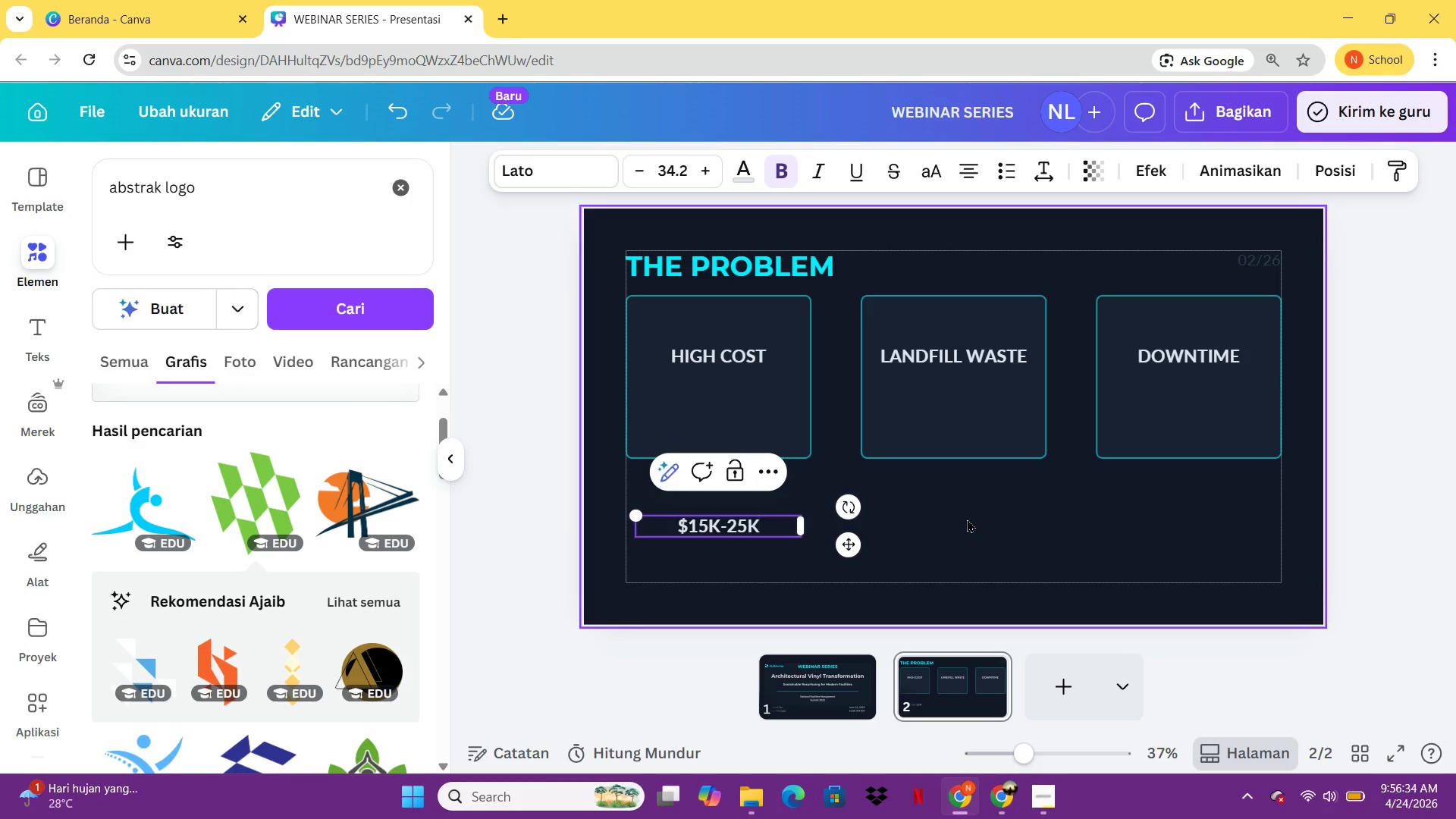 
left_click([967, 519])
 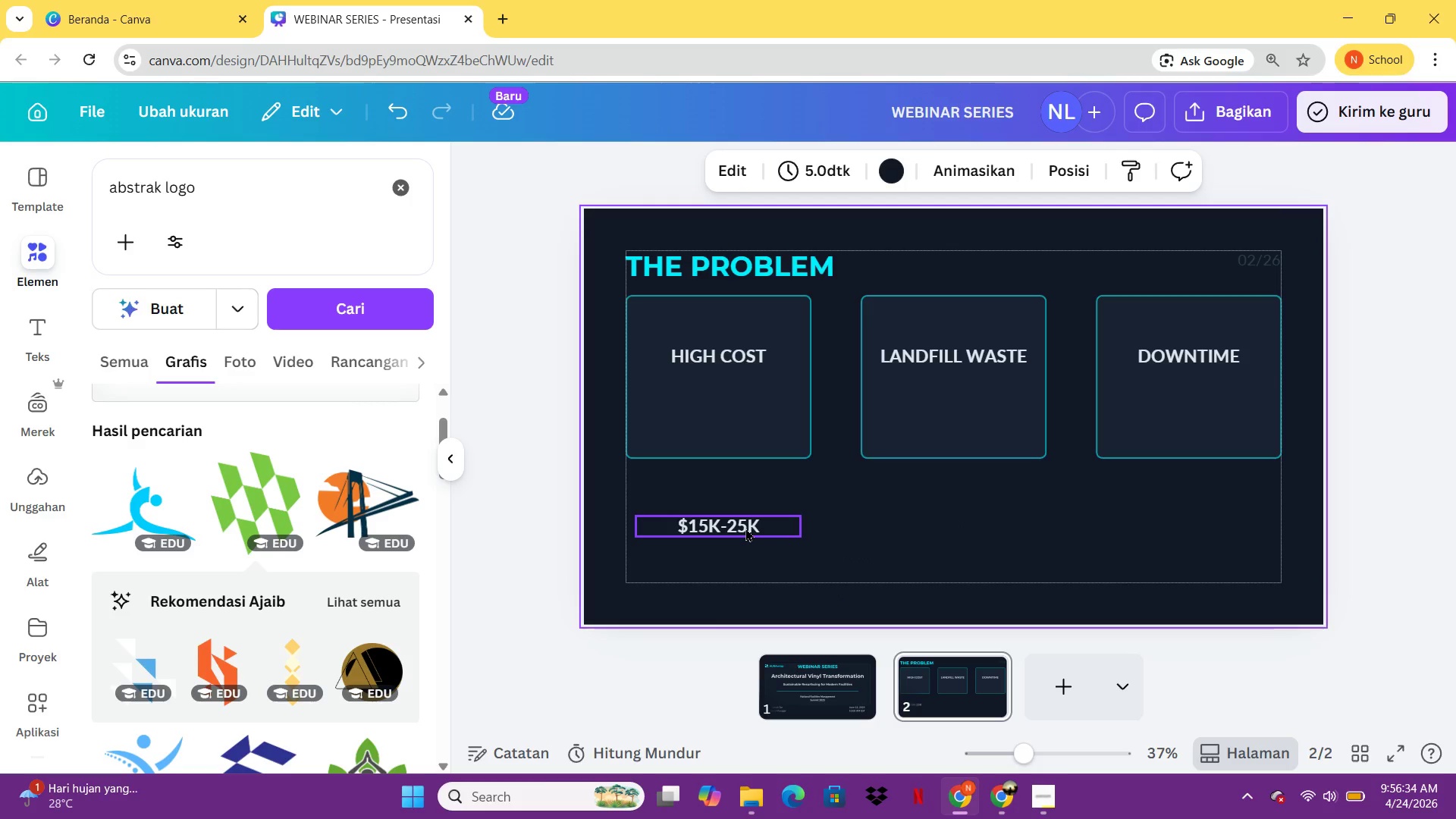 
left_click_drag(start_coordinate=[745, 528], to_coordinate=[746, 383])
 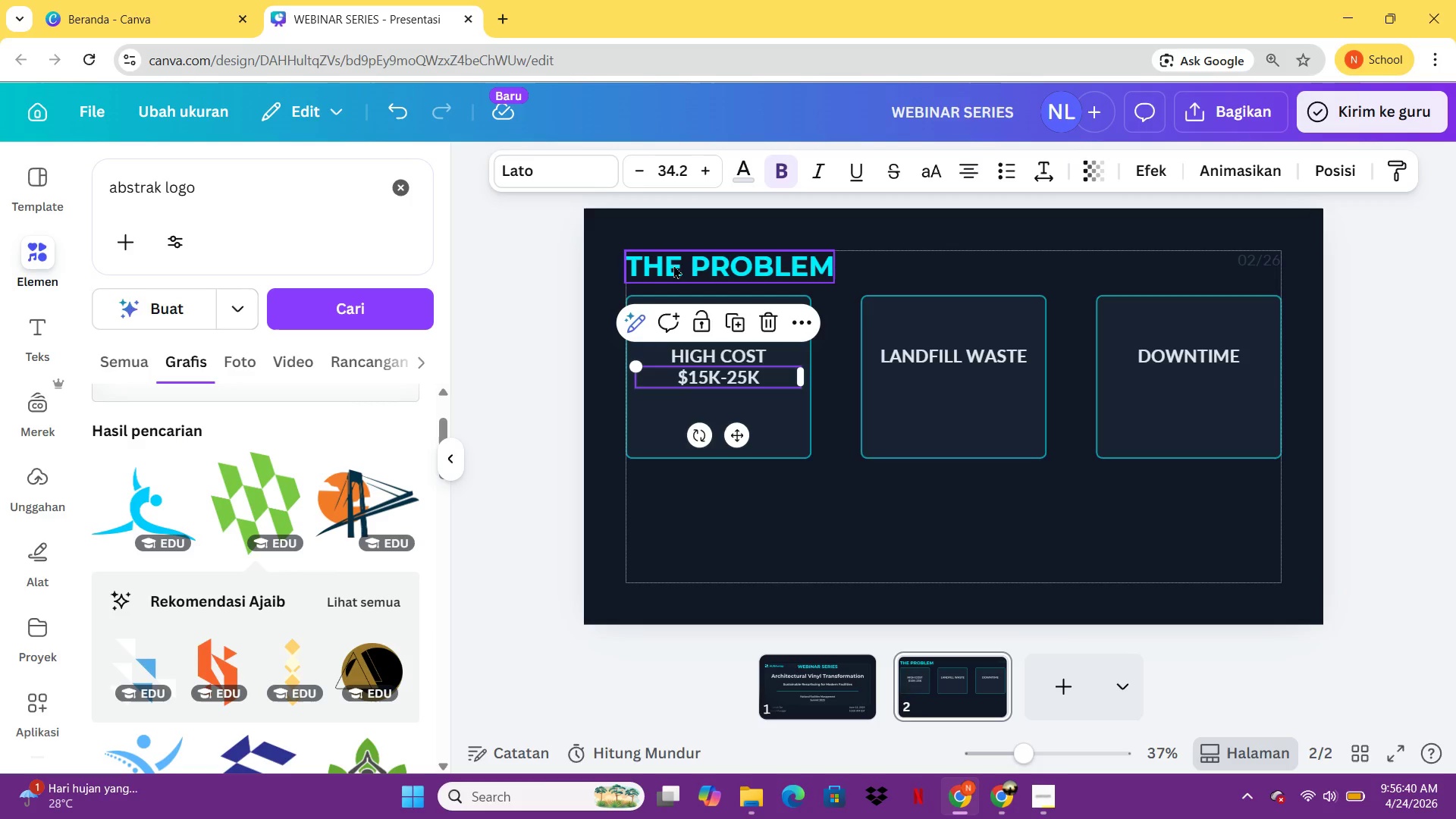 
double_click([641, 164])
 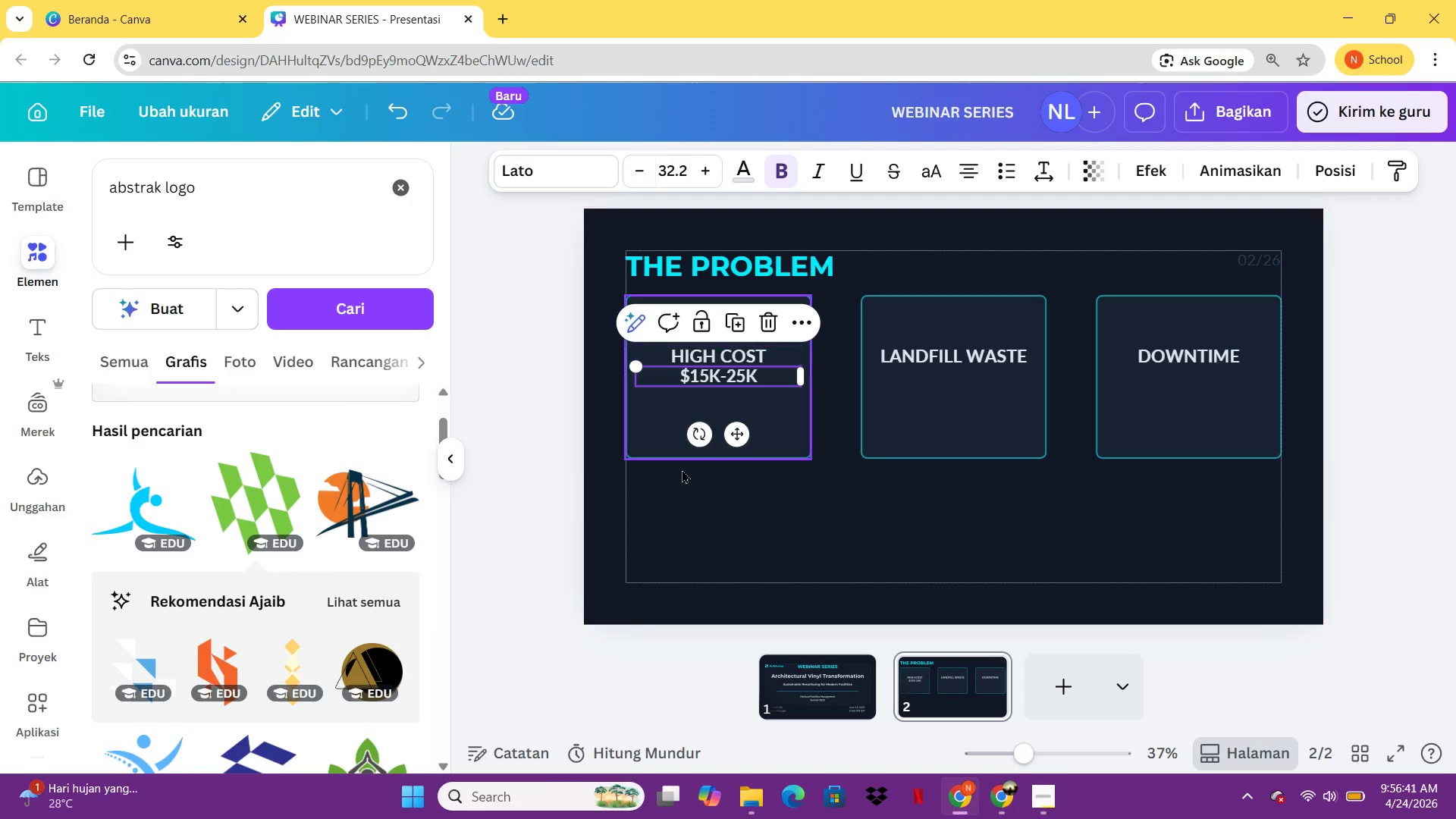 
left_click([682, 473])
 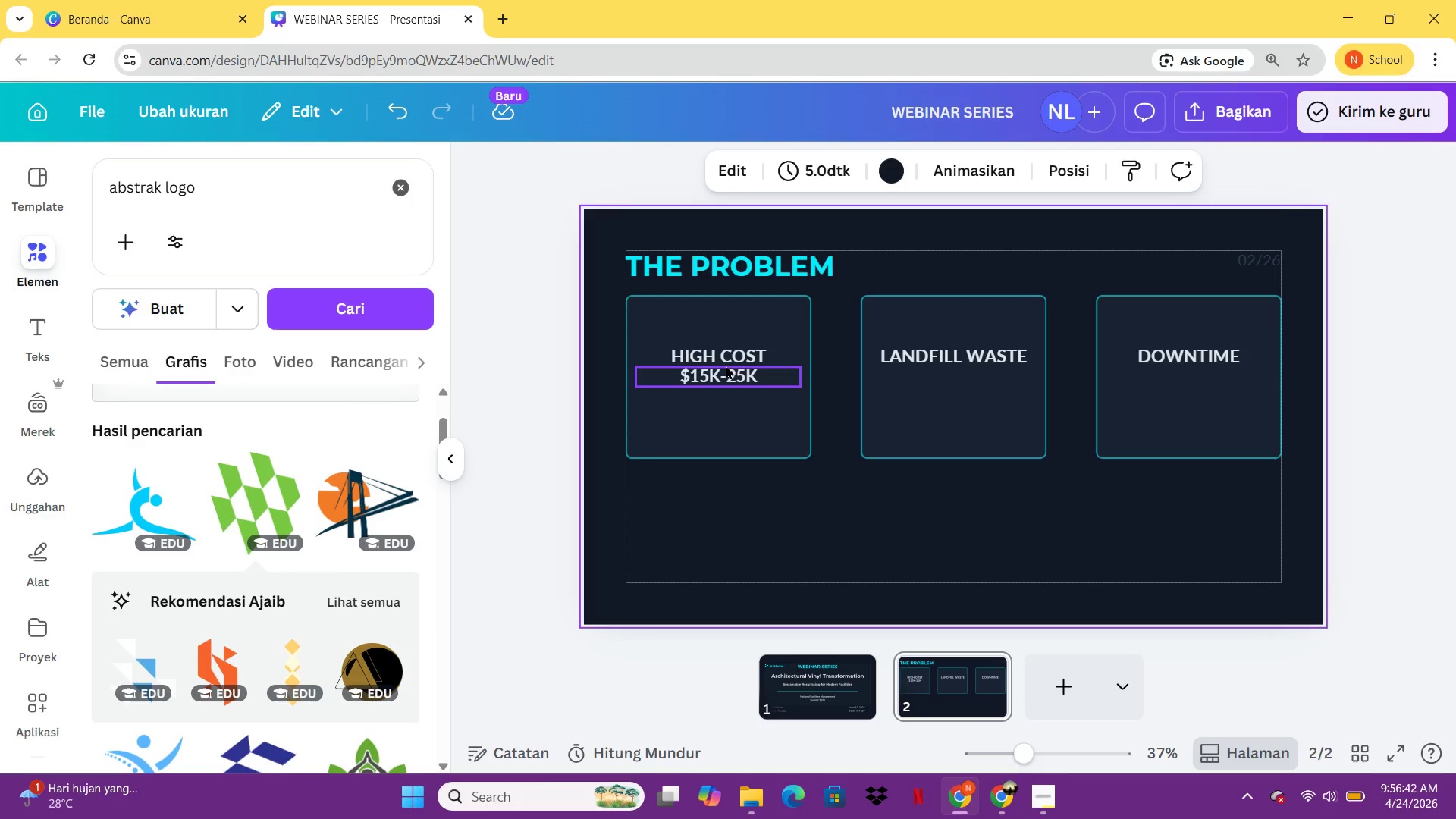 
left_click([724, 371])
 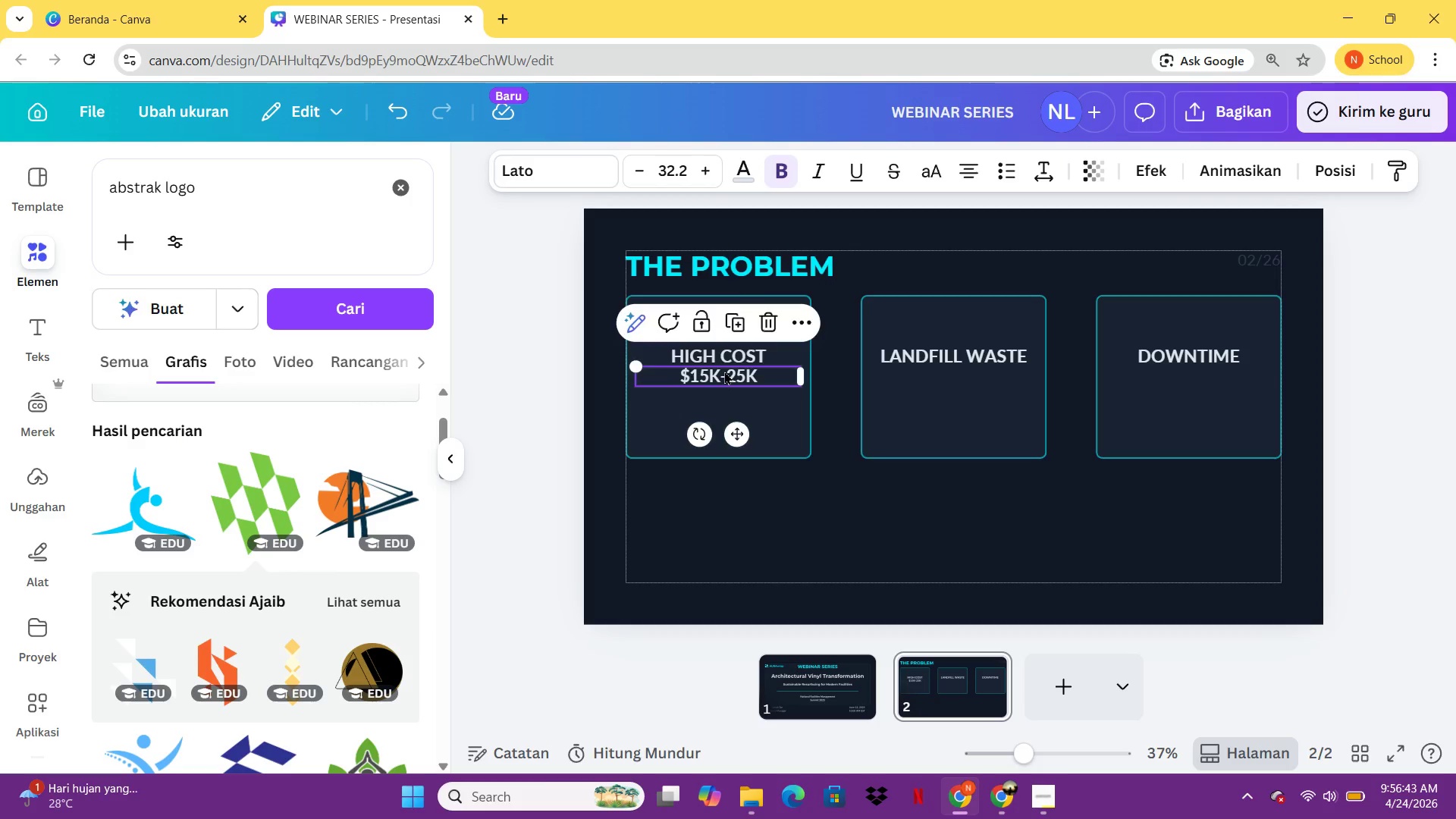 
key(ArrowDown)
 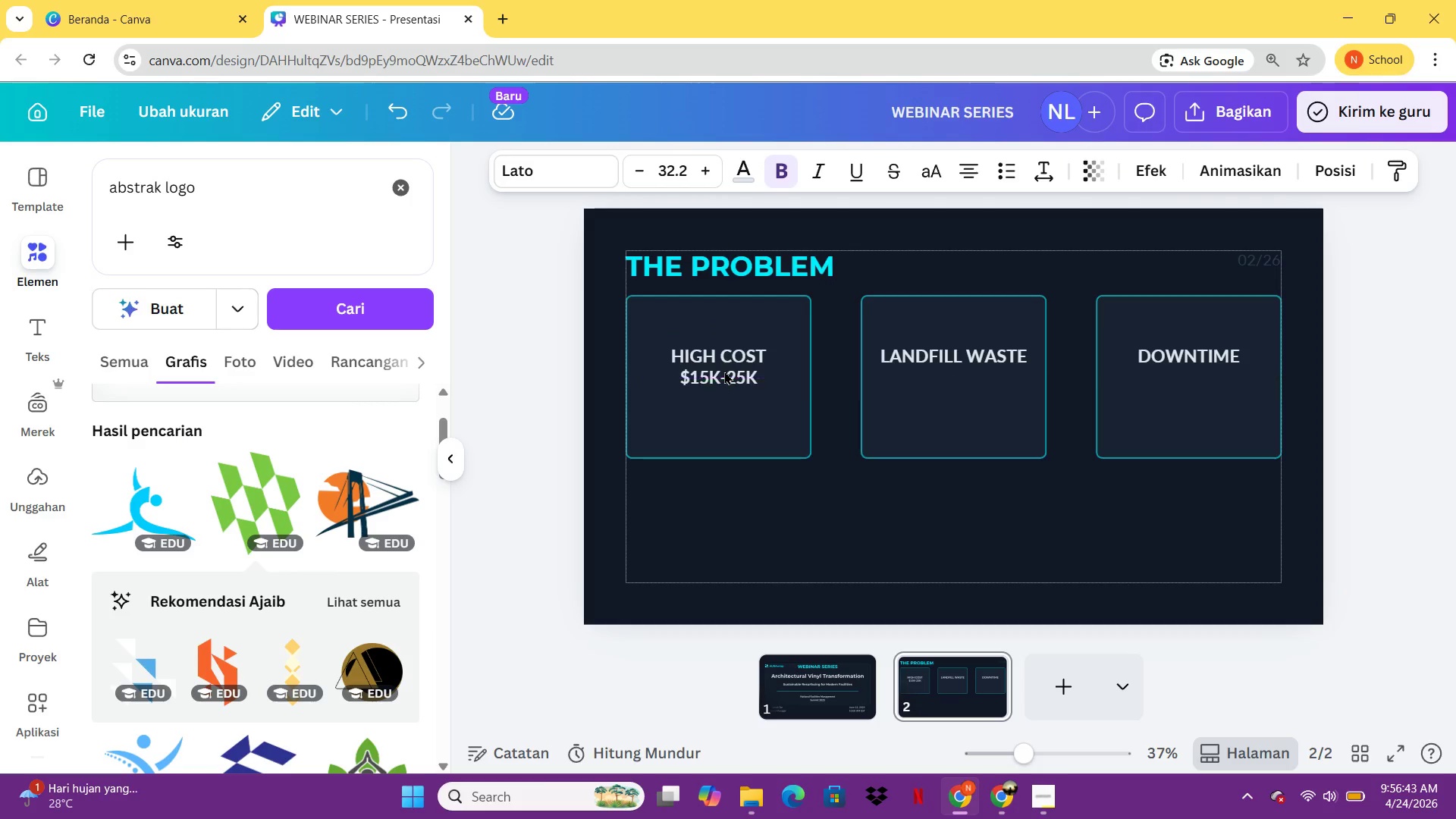 
key(ArrowDown)
 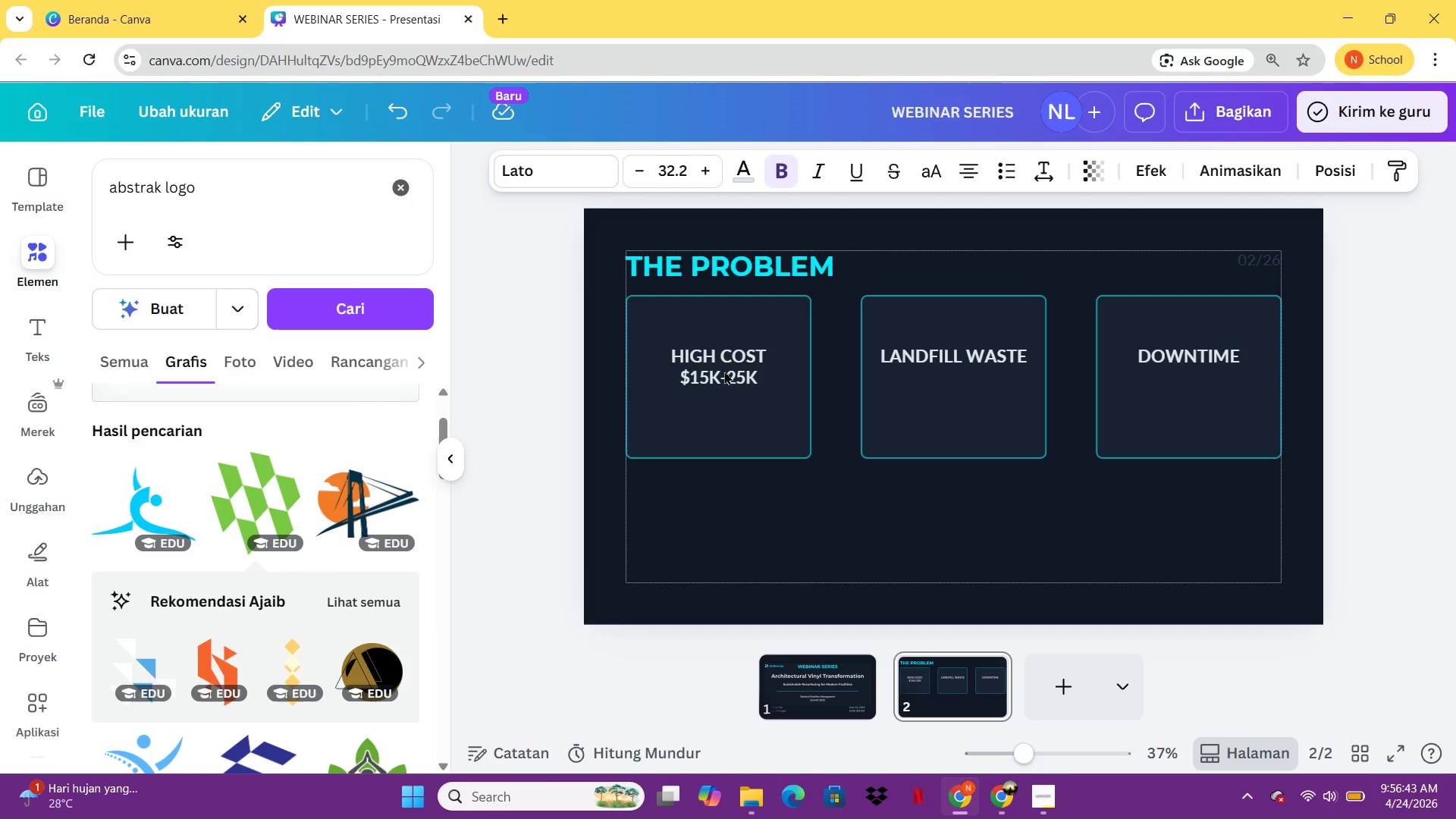 
key(ArrowDown)
 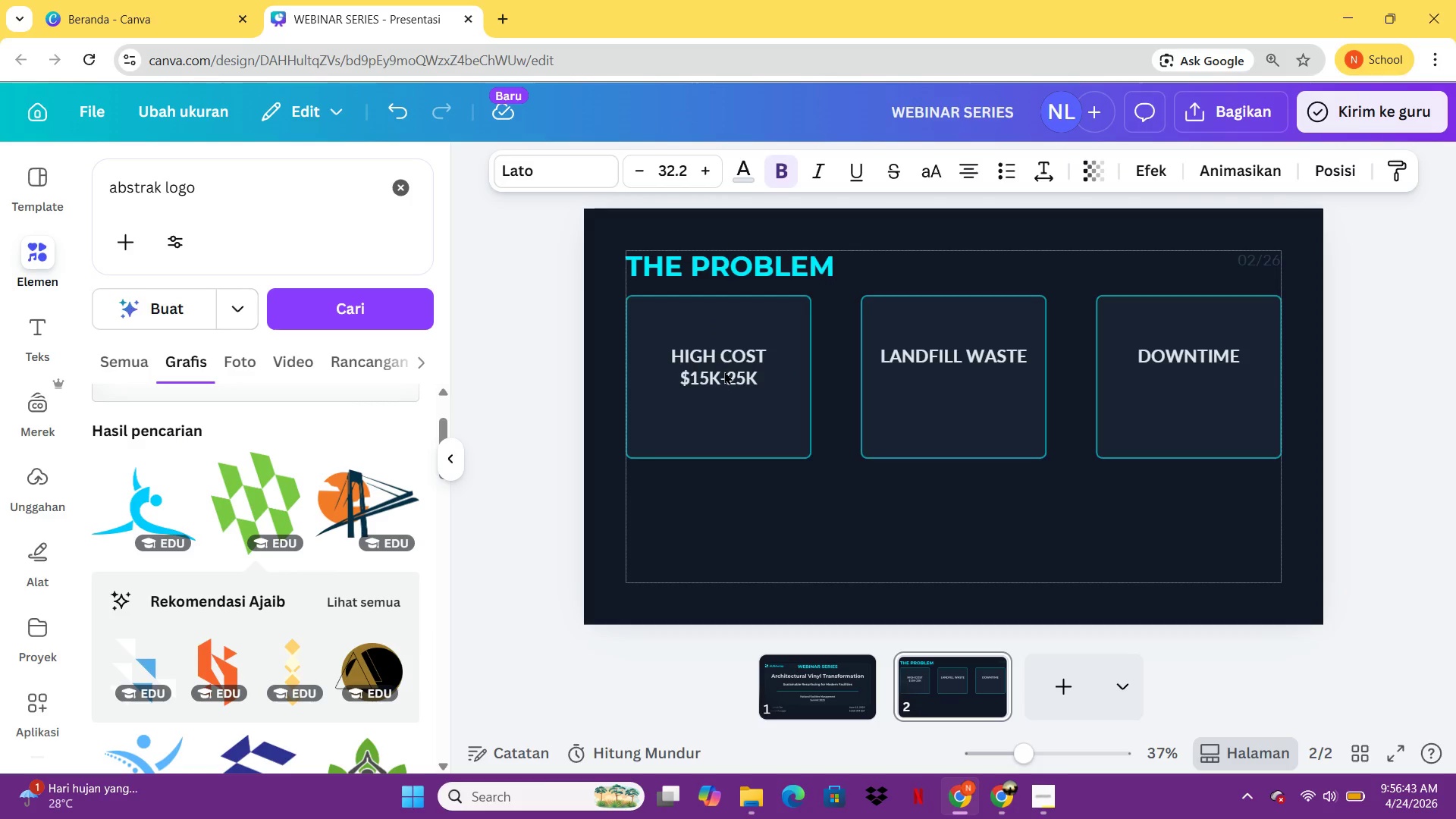 
key(ArrowDown)
 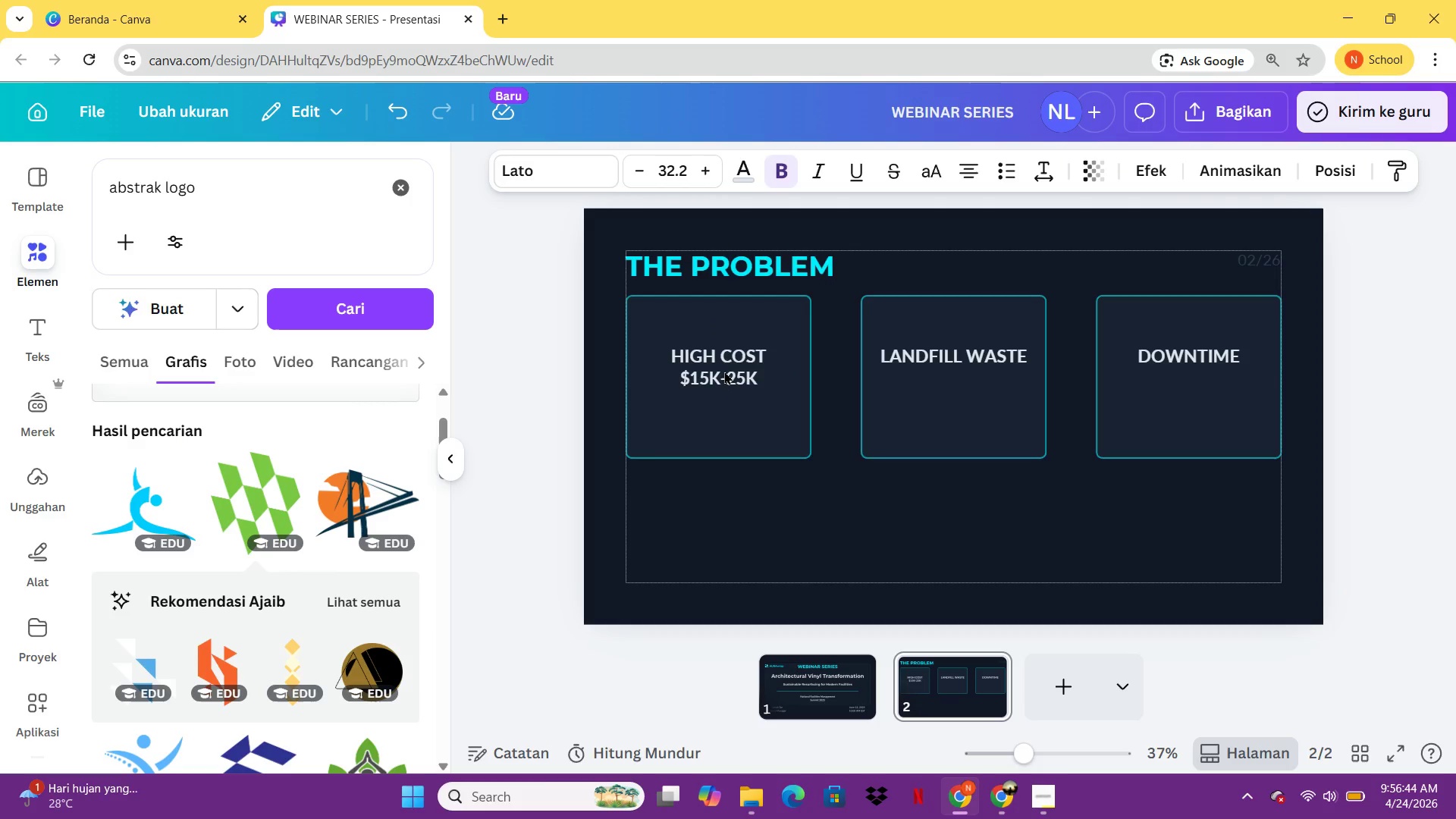 
key(ArrowDown)
 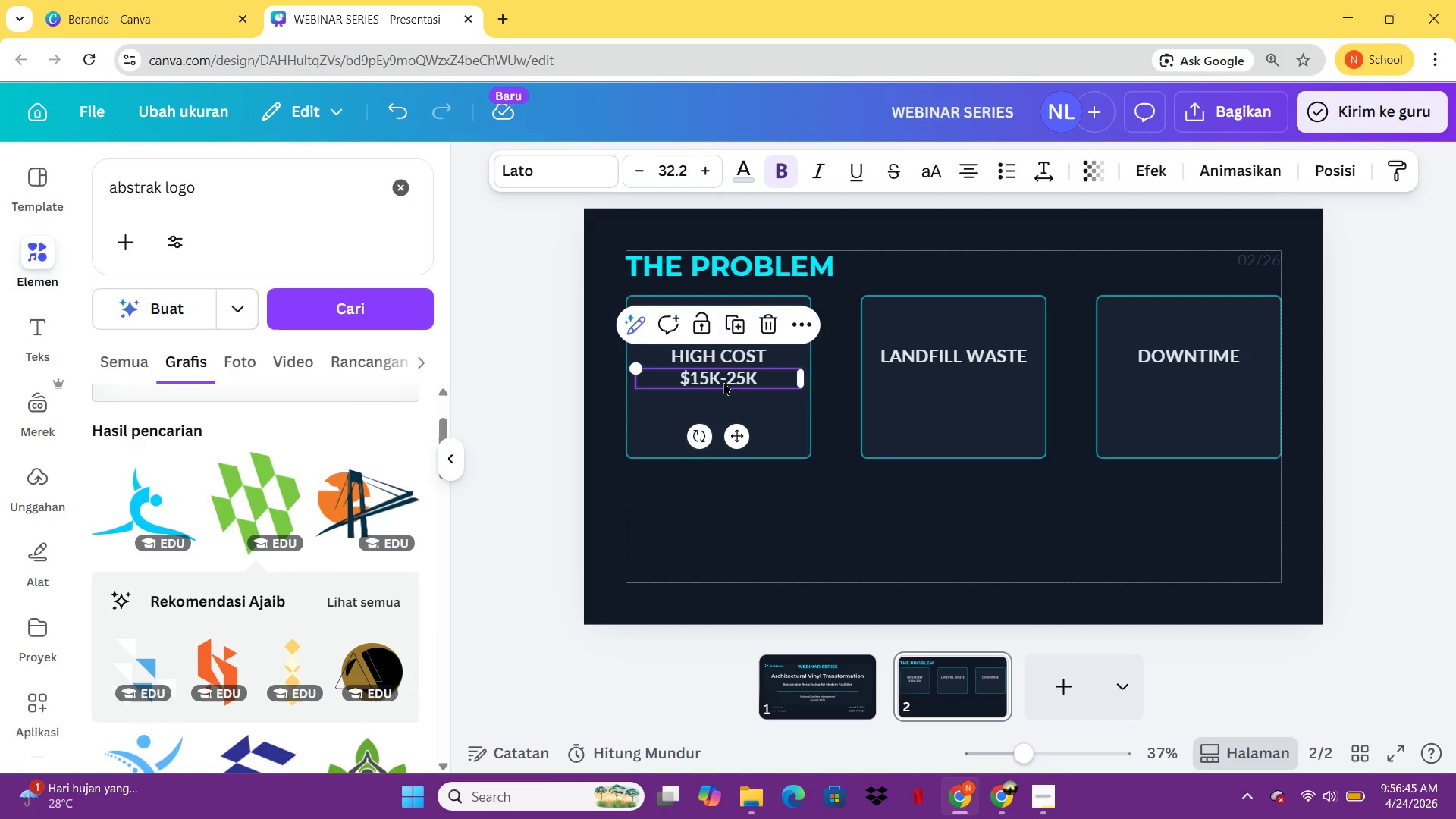 
left_click([726, 504])
 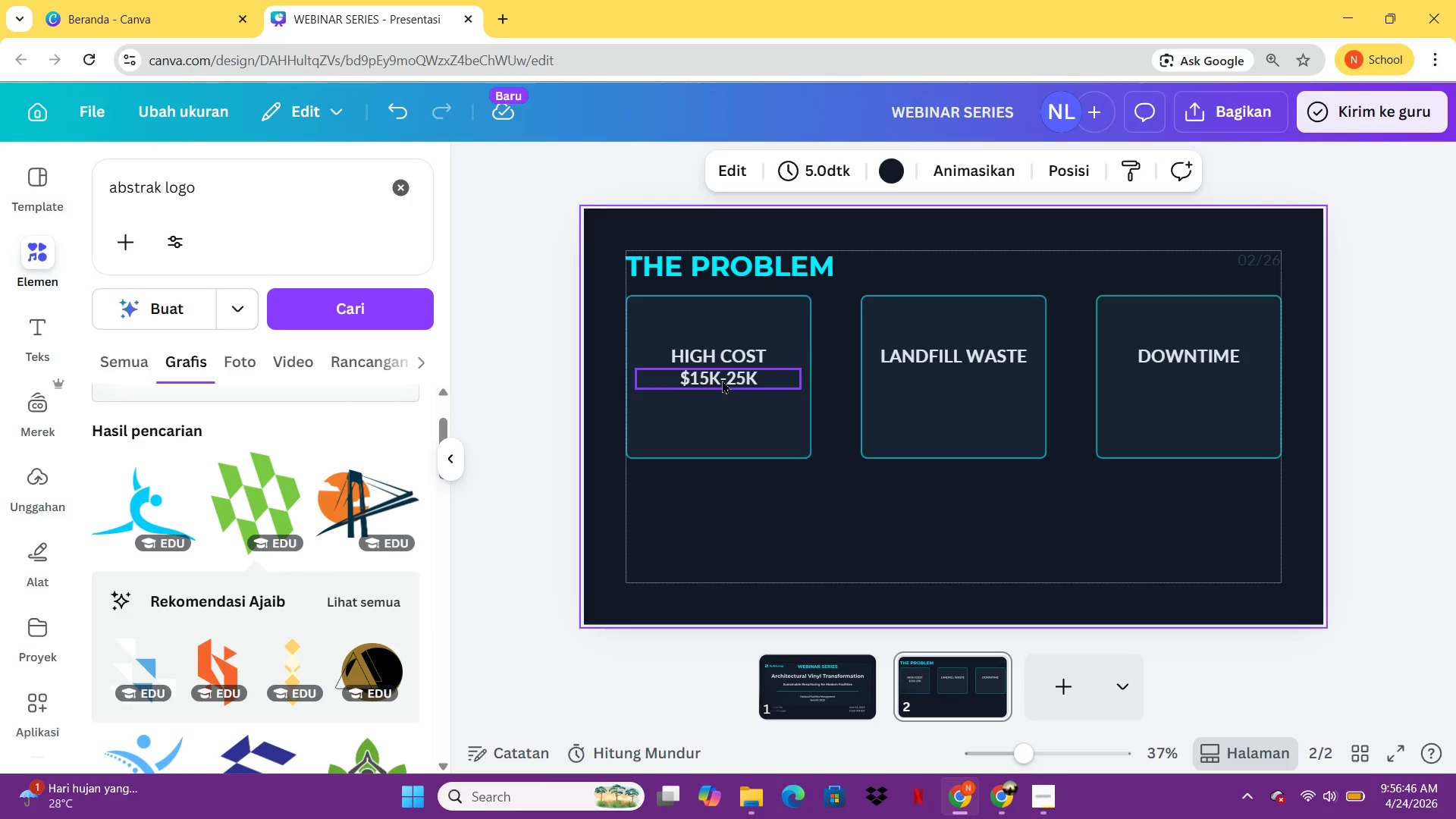 
left_click([722, 375])
 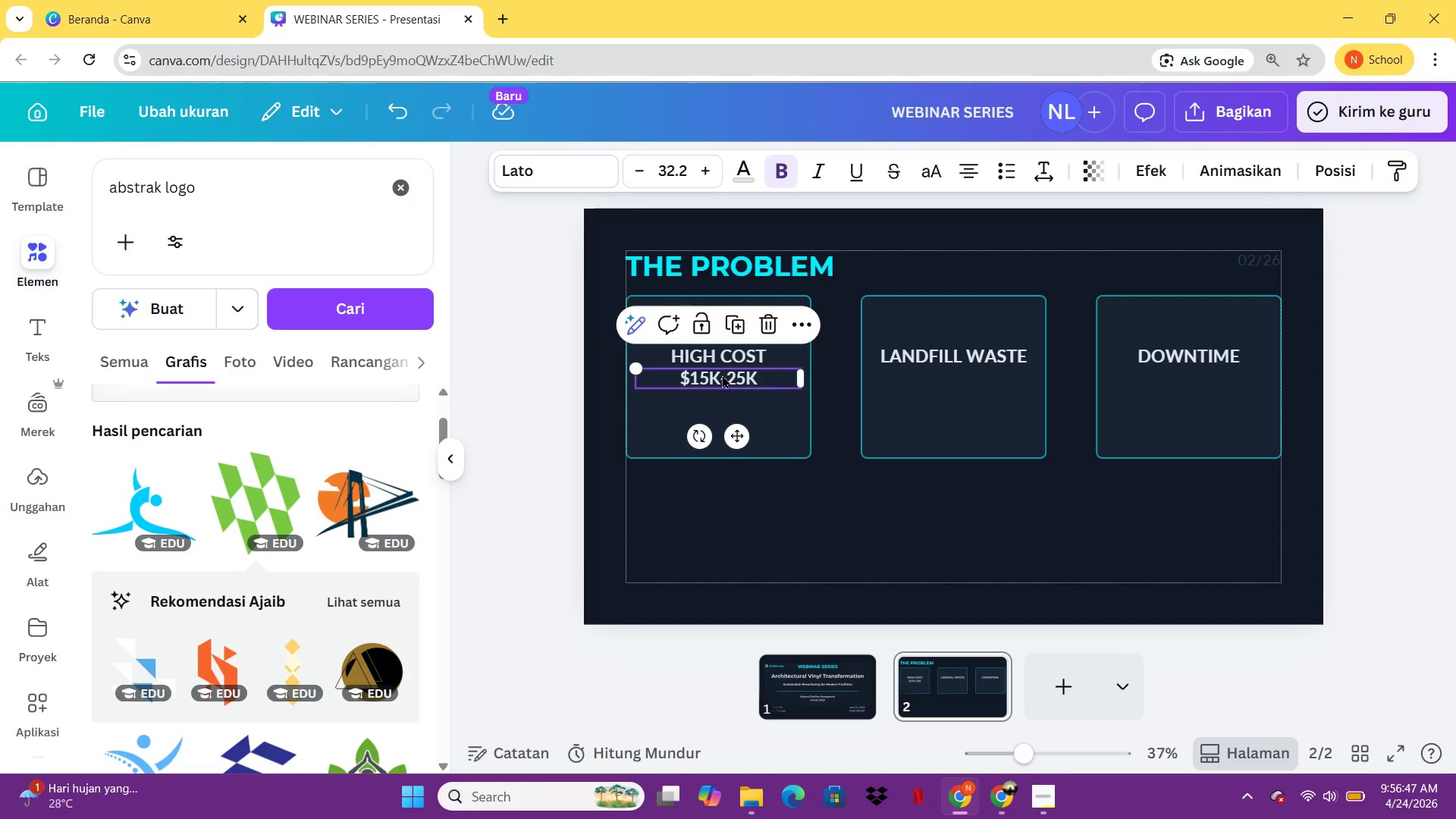 
key(Control+C)
 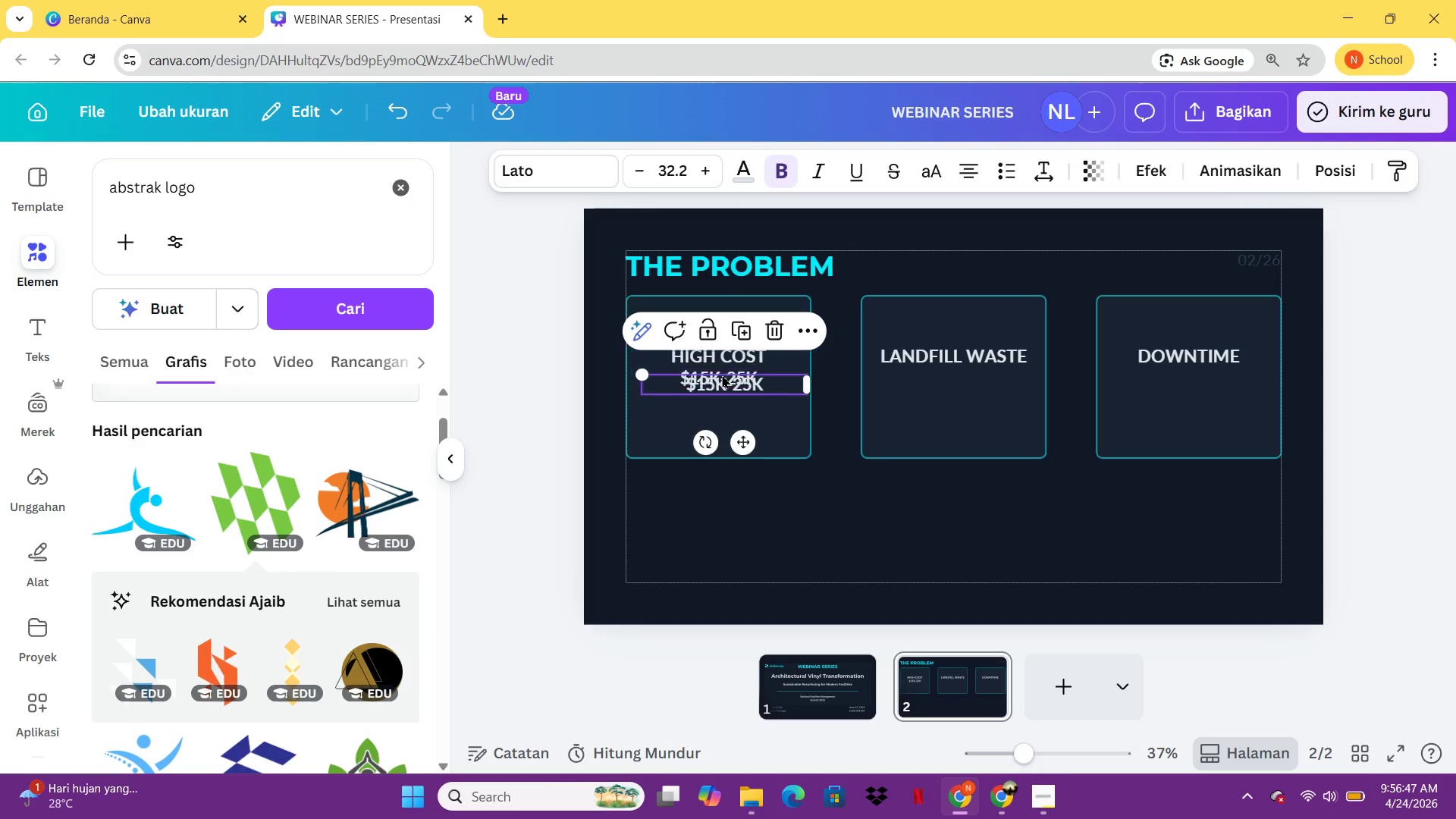 
key(Control+V)
 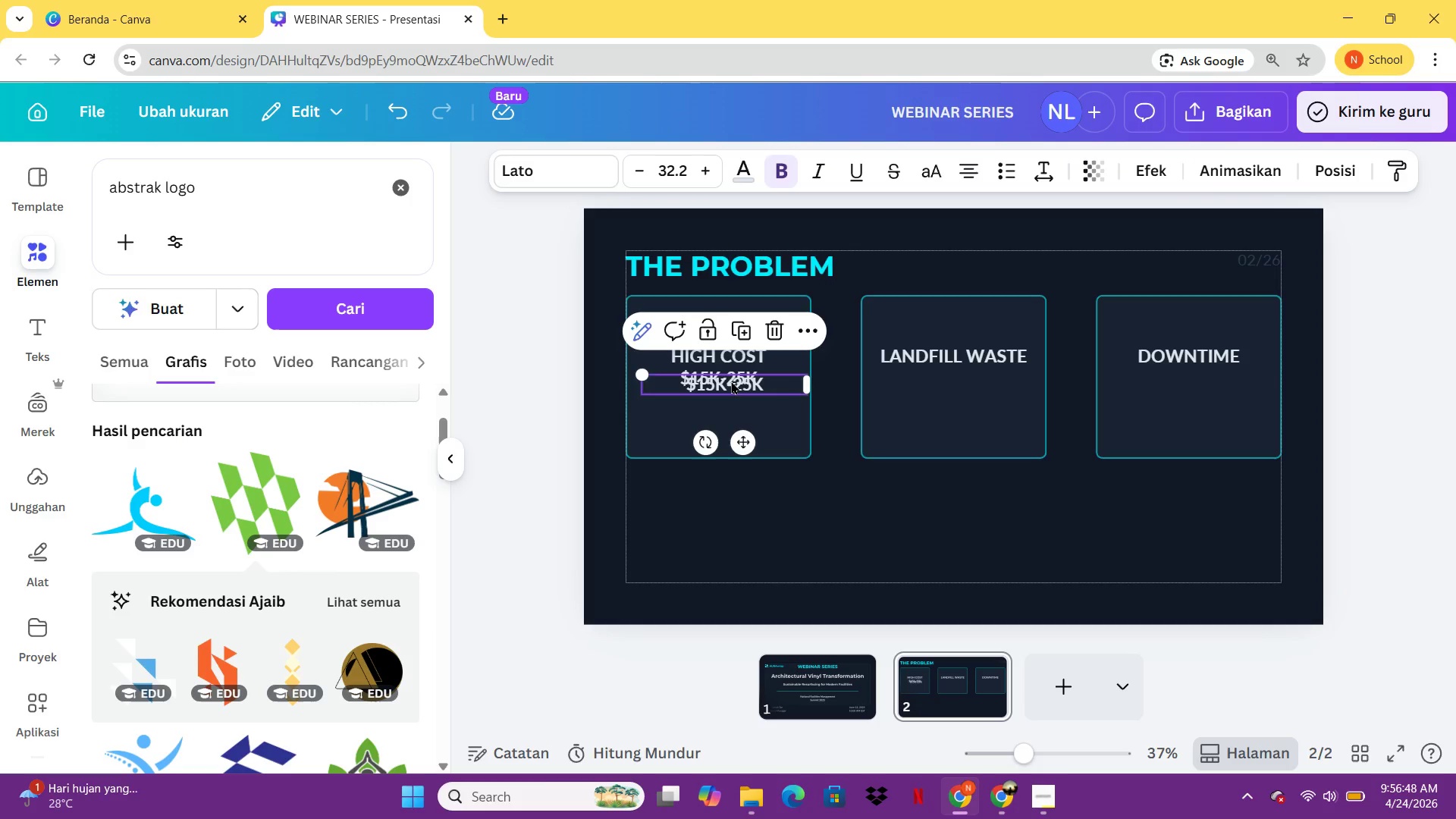 
left_click_drag(start_coordinate=[733, 382], to_coordinate=[965, 378])
 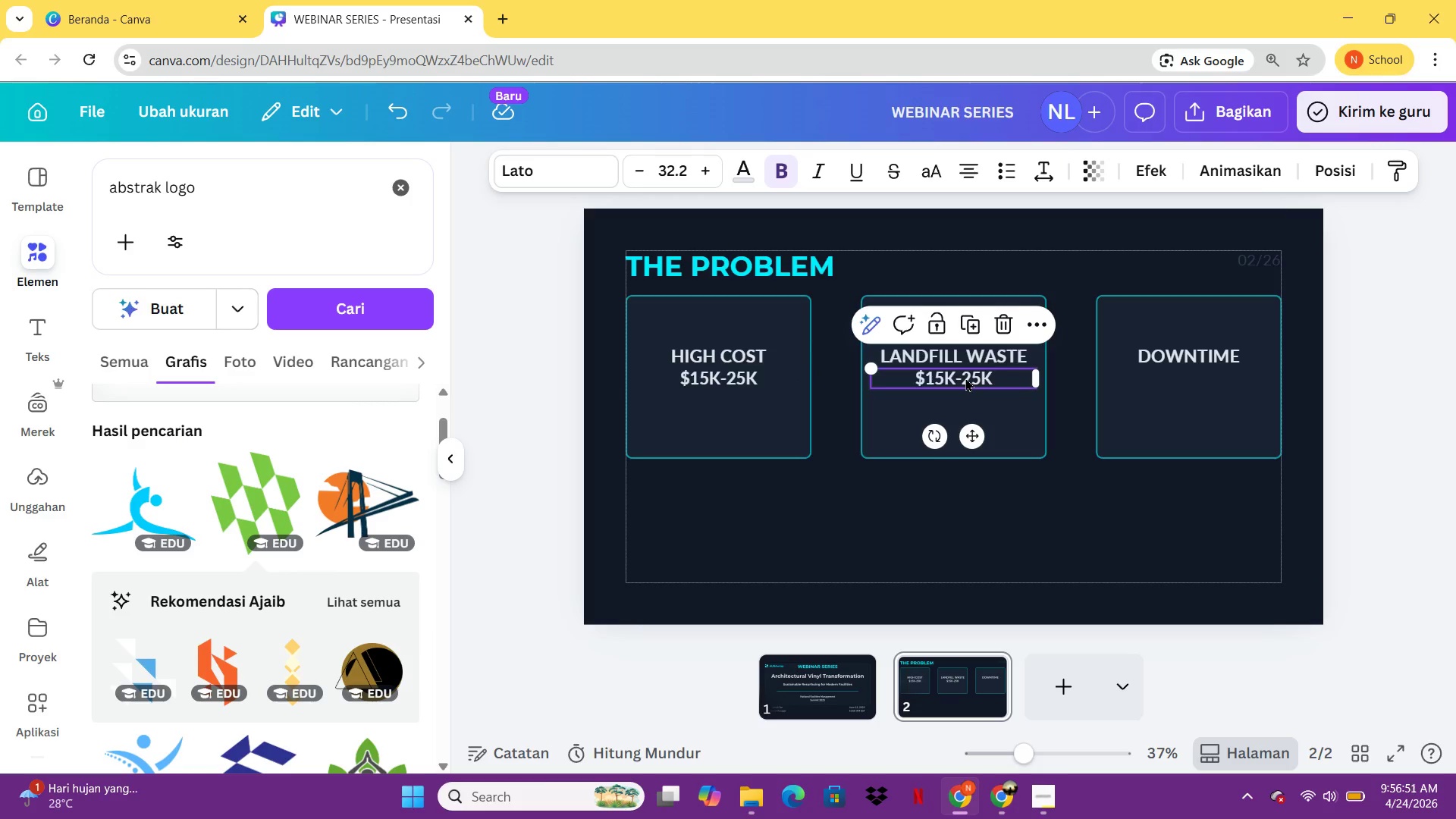 
left_click([965, 378])
 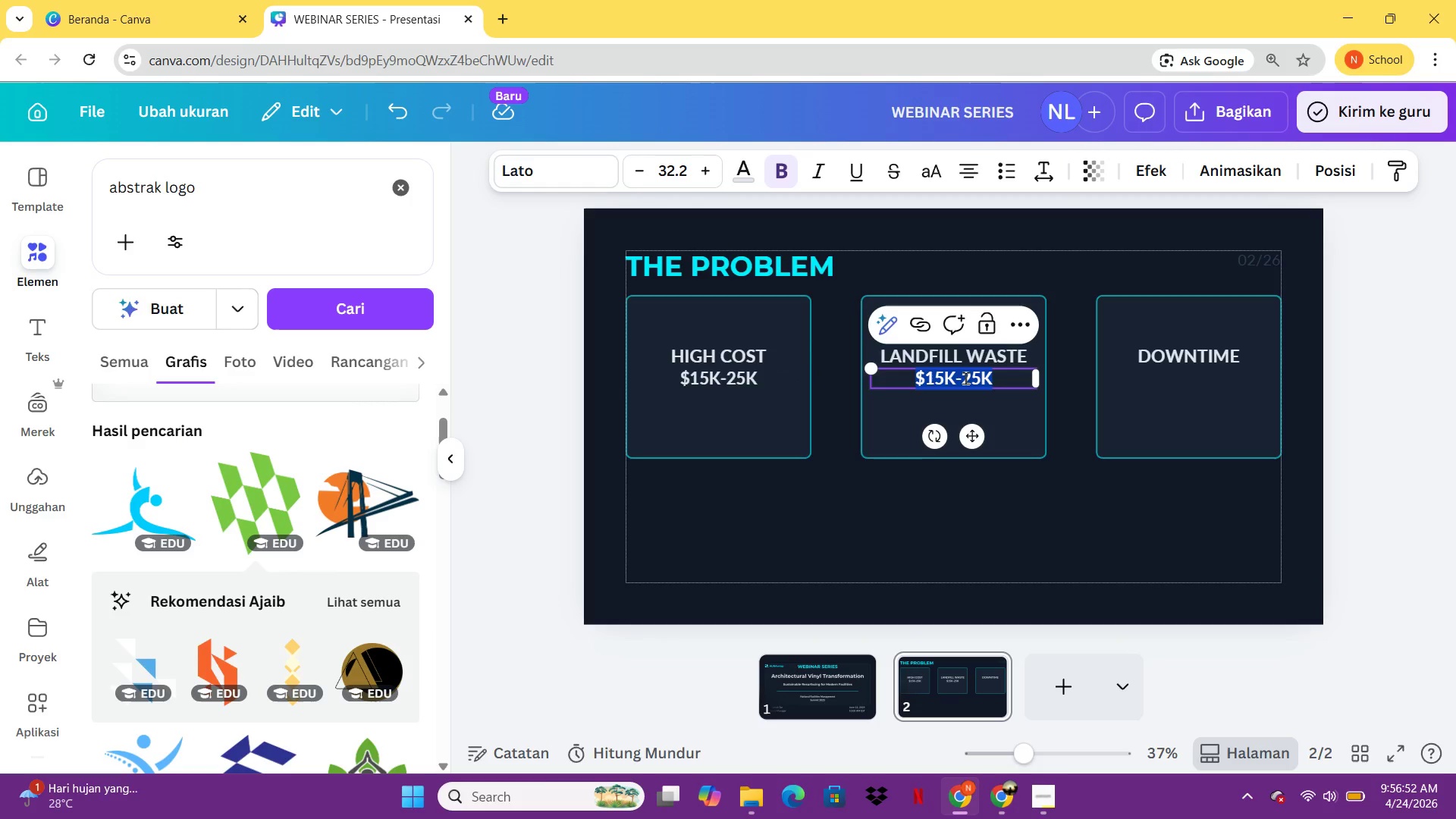 
key(Backspace)
key(Backspace)
type(2.5 TONS)
 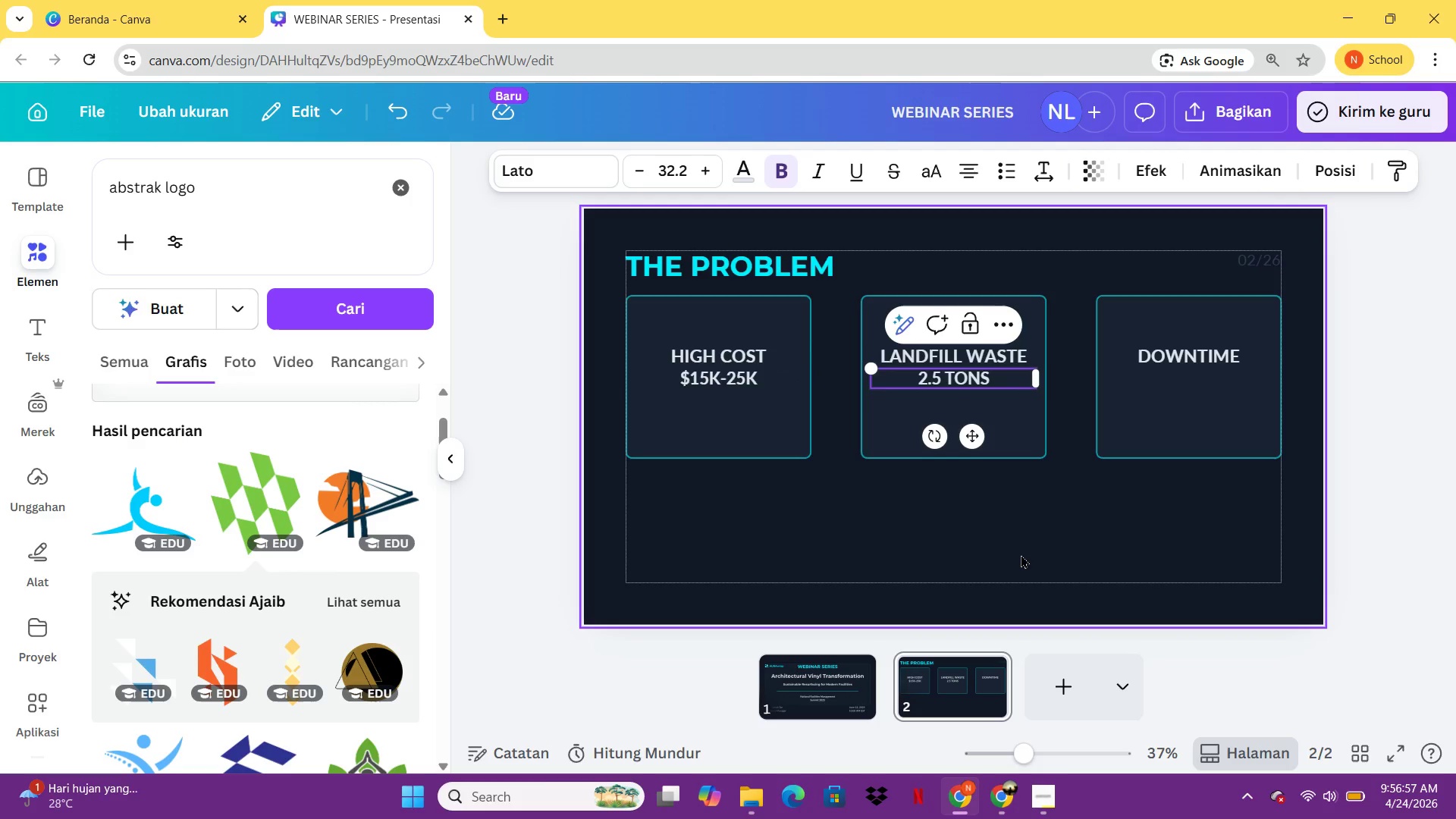 
left_click([1021, 554])
 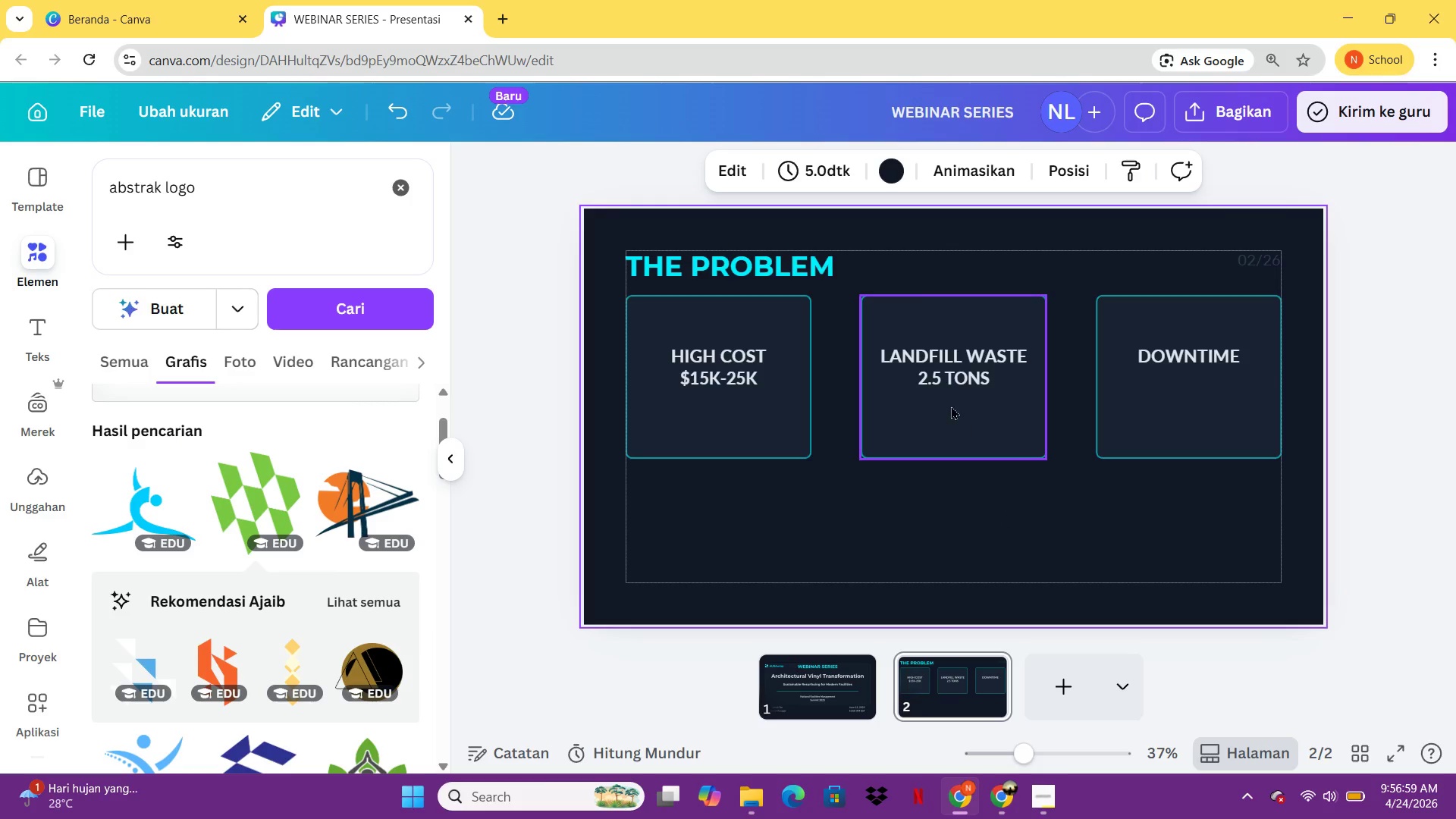 
left_click([946, 387])
 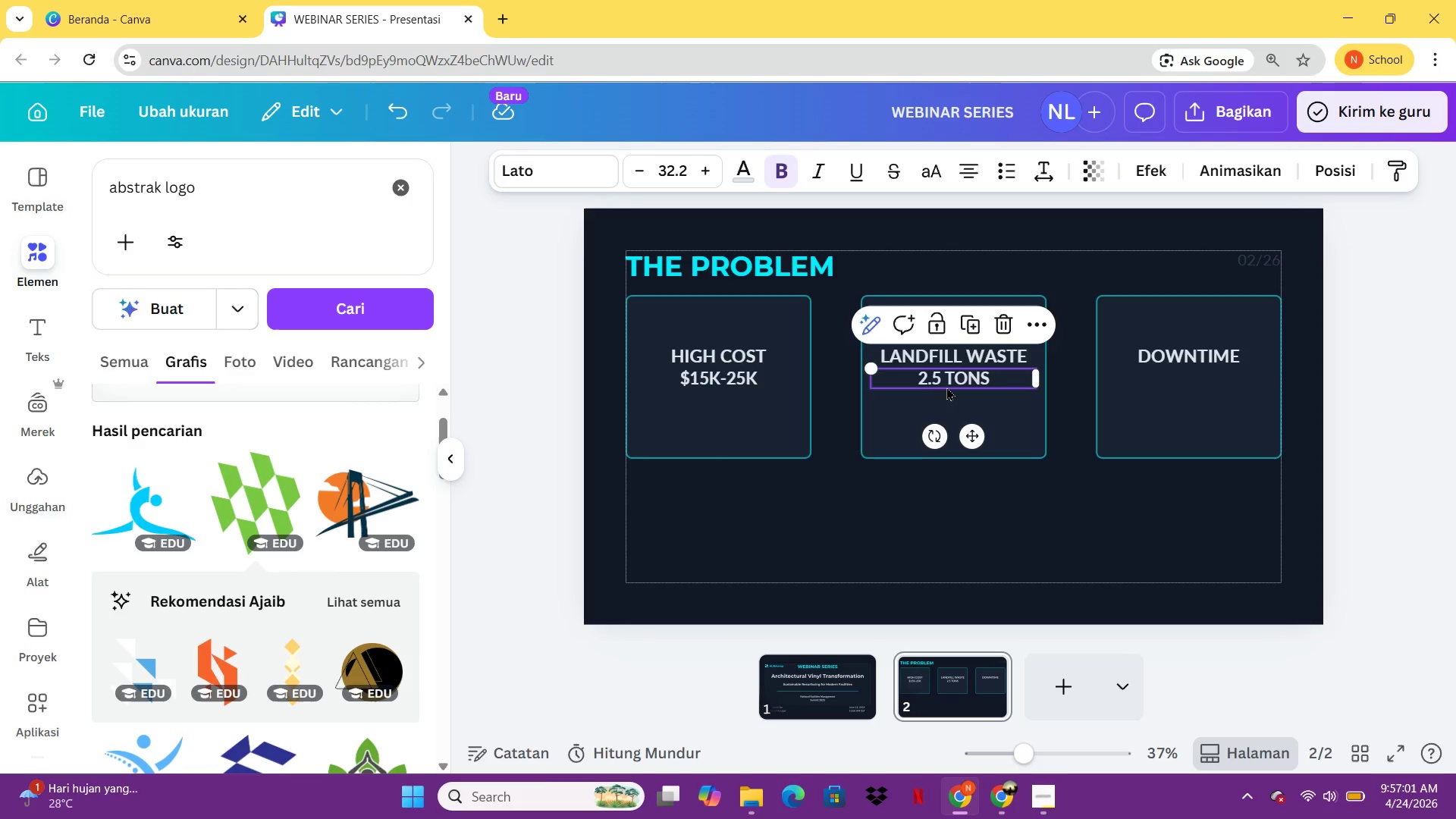 
key(Control+C)
 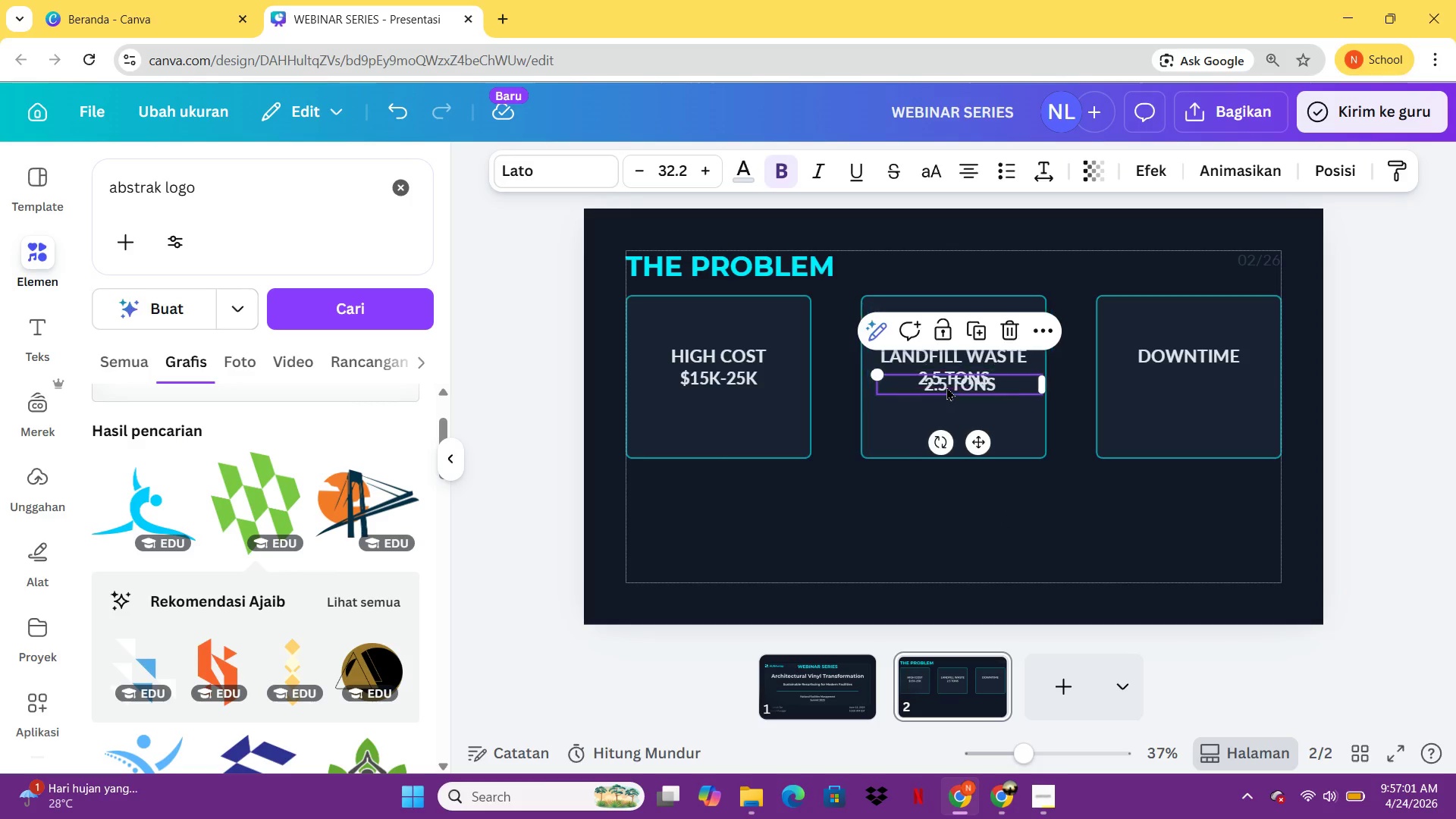 
key(Control+V)
 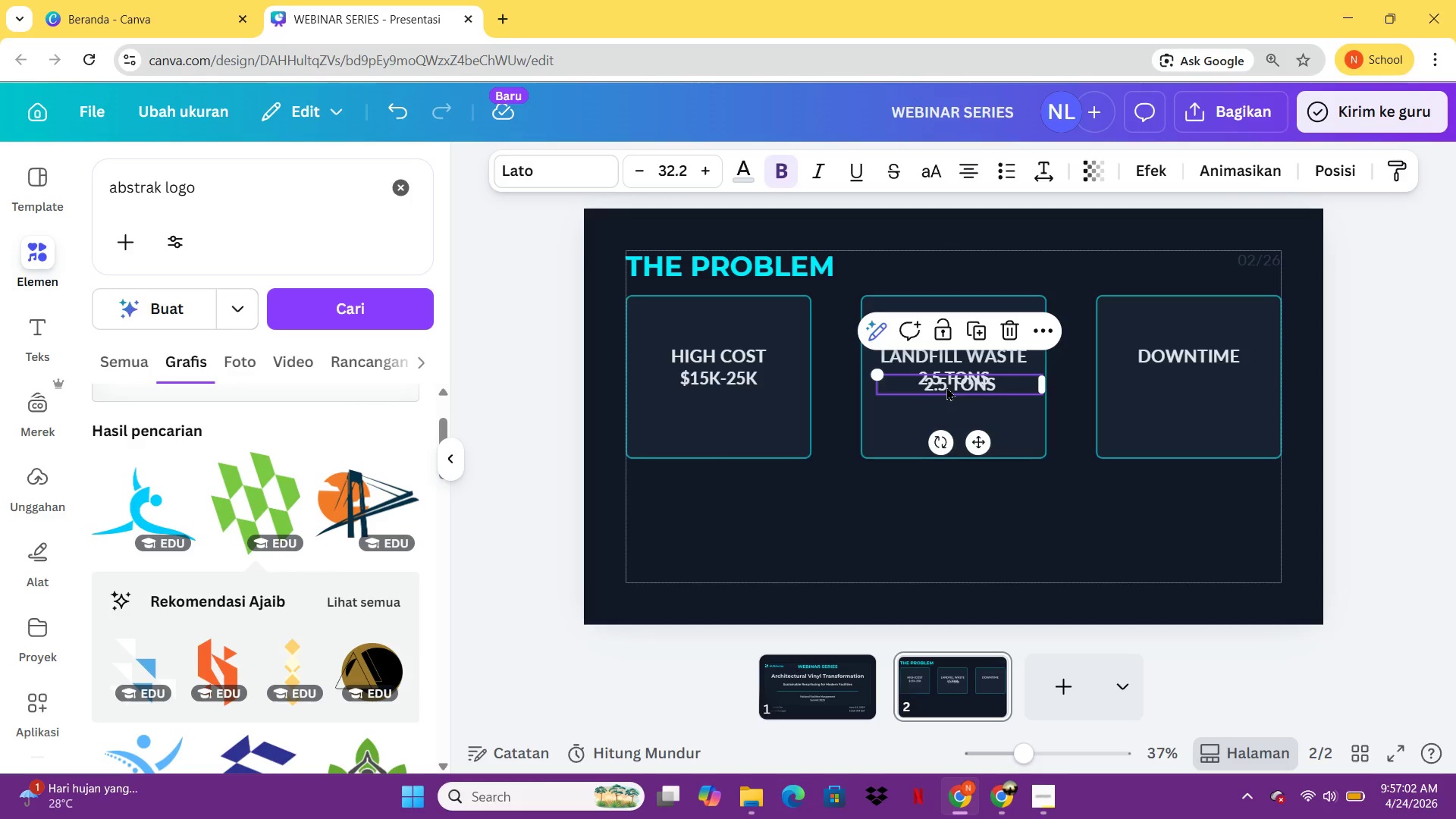 
left_click_drag(start_coordinate=[946, 387], to_coordinate=[1172, 381])
 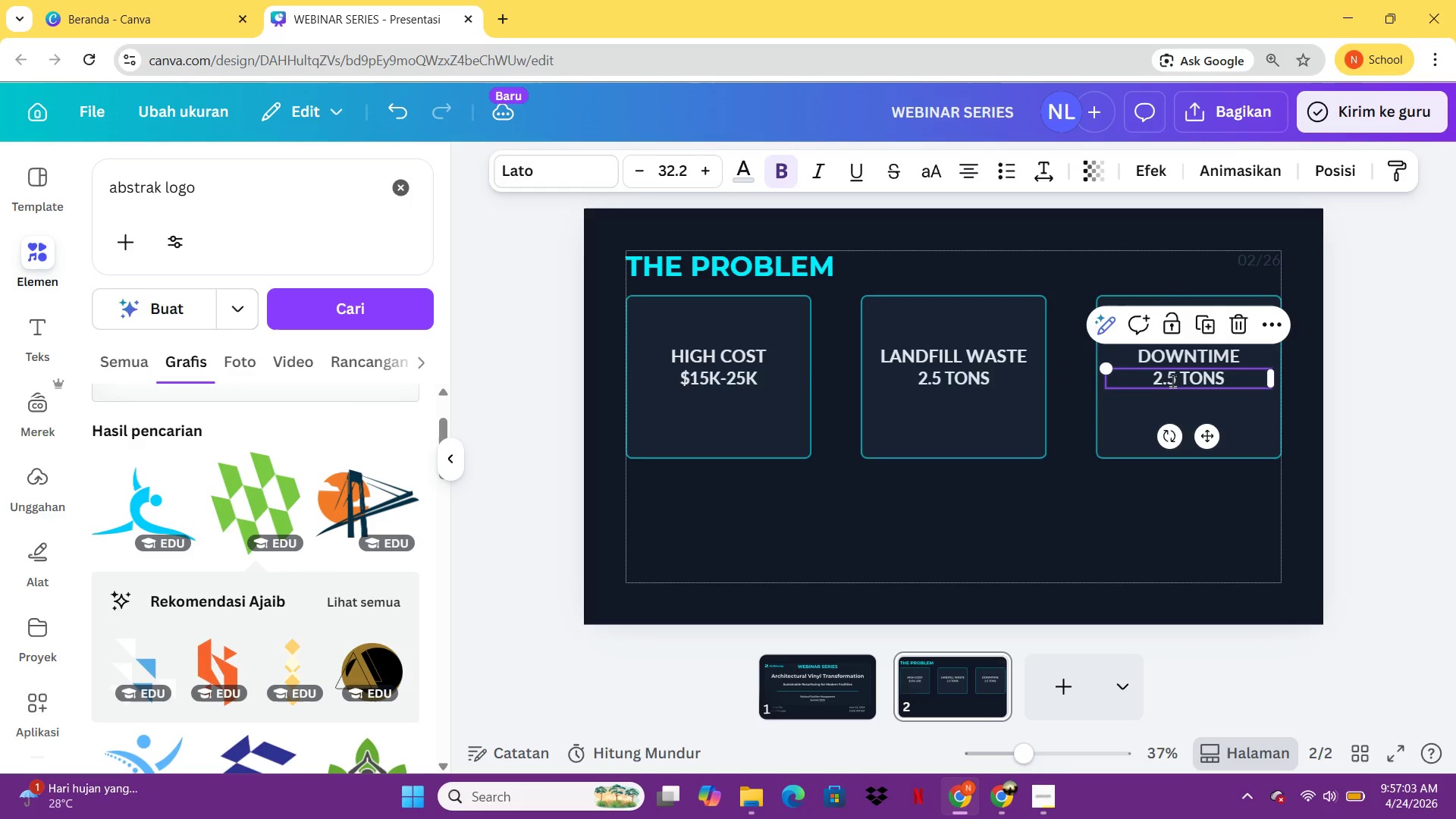 
left_click([1172, 381])
 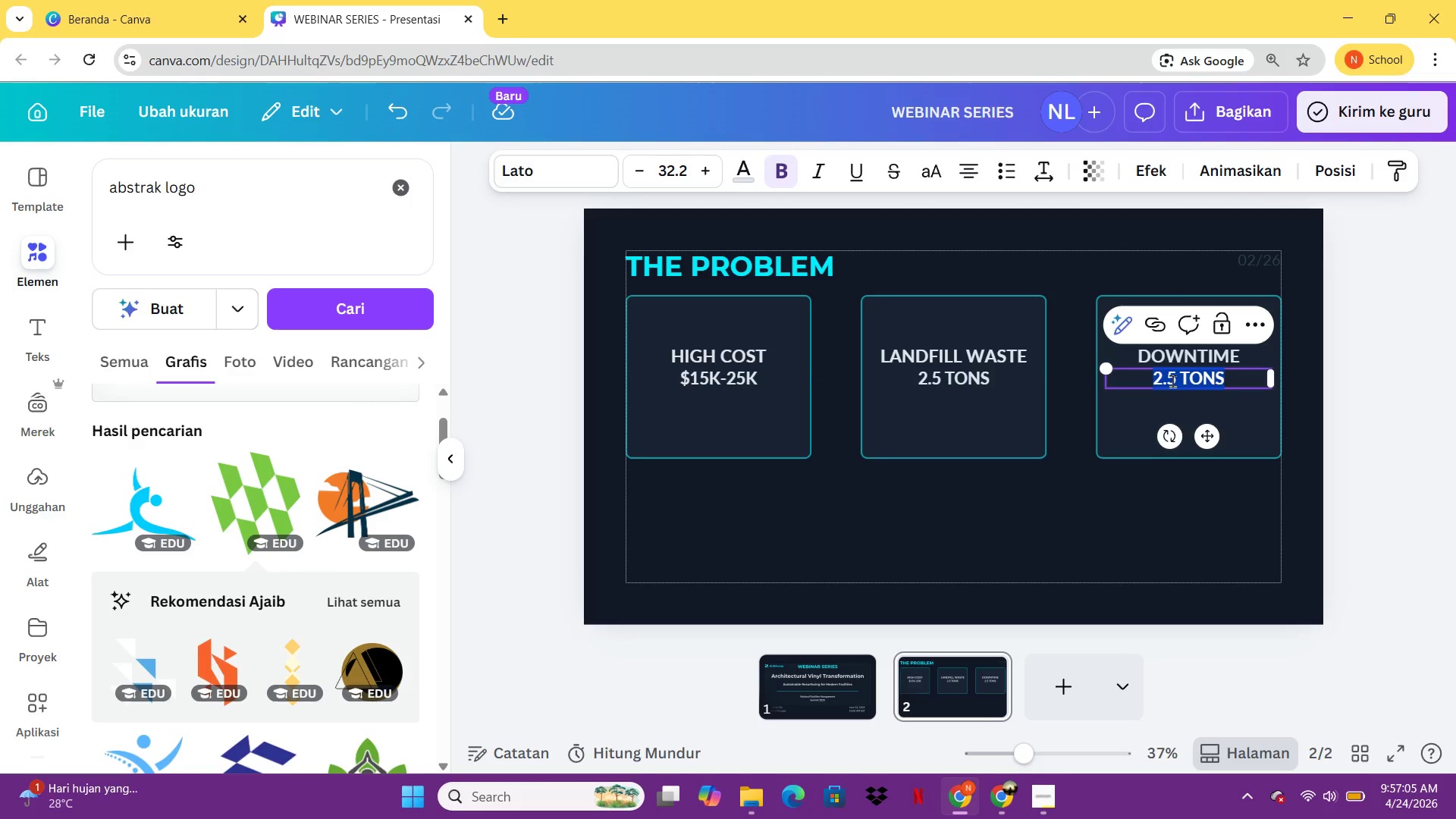 
type(4-6 WEEKS)
 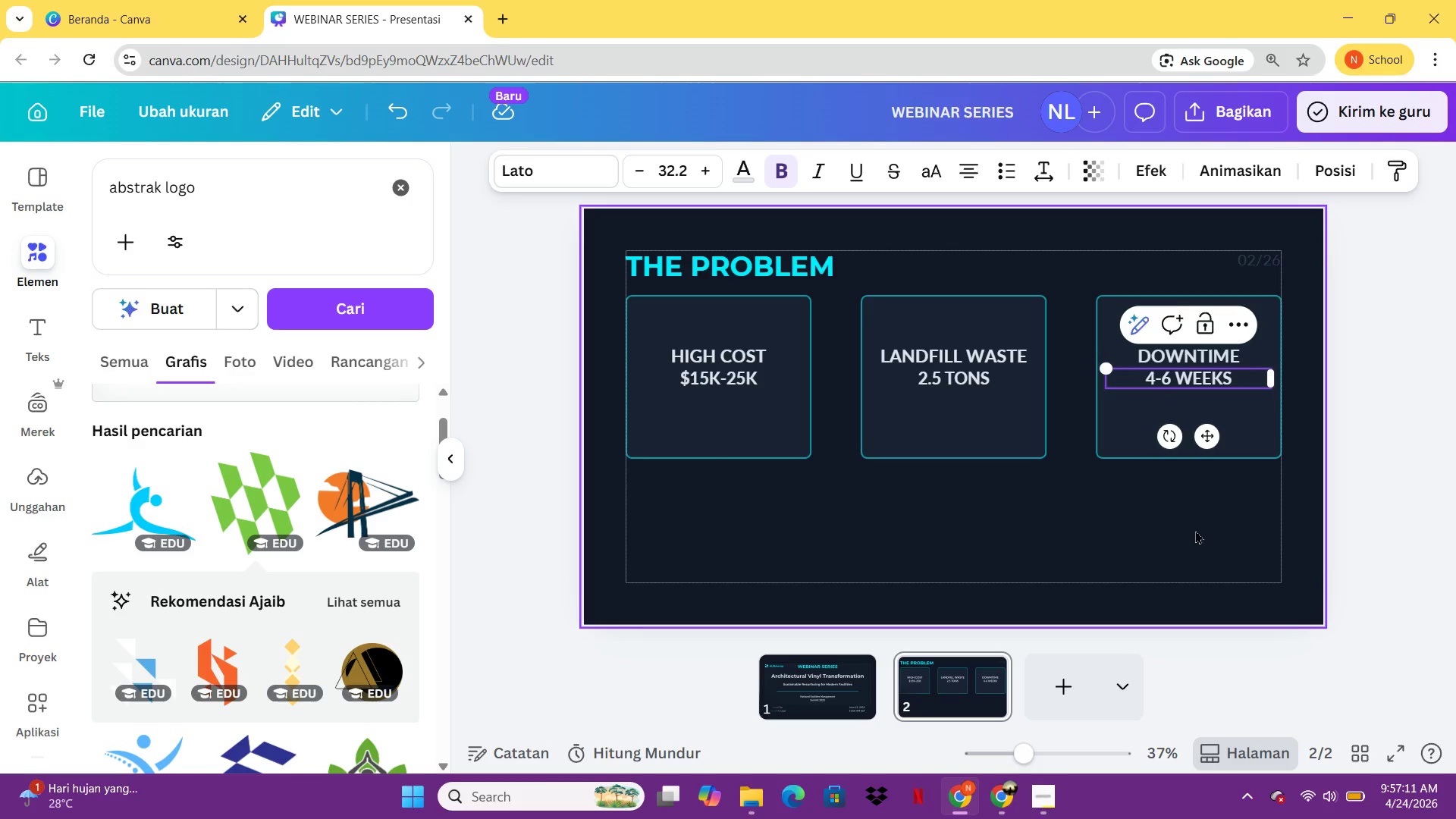 
left_click([1195, 530])
 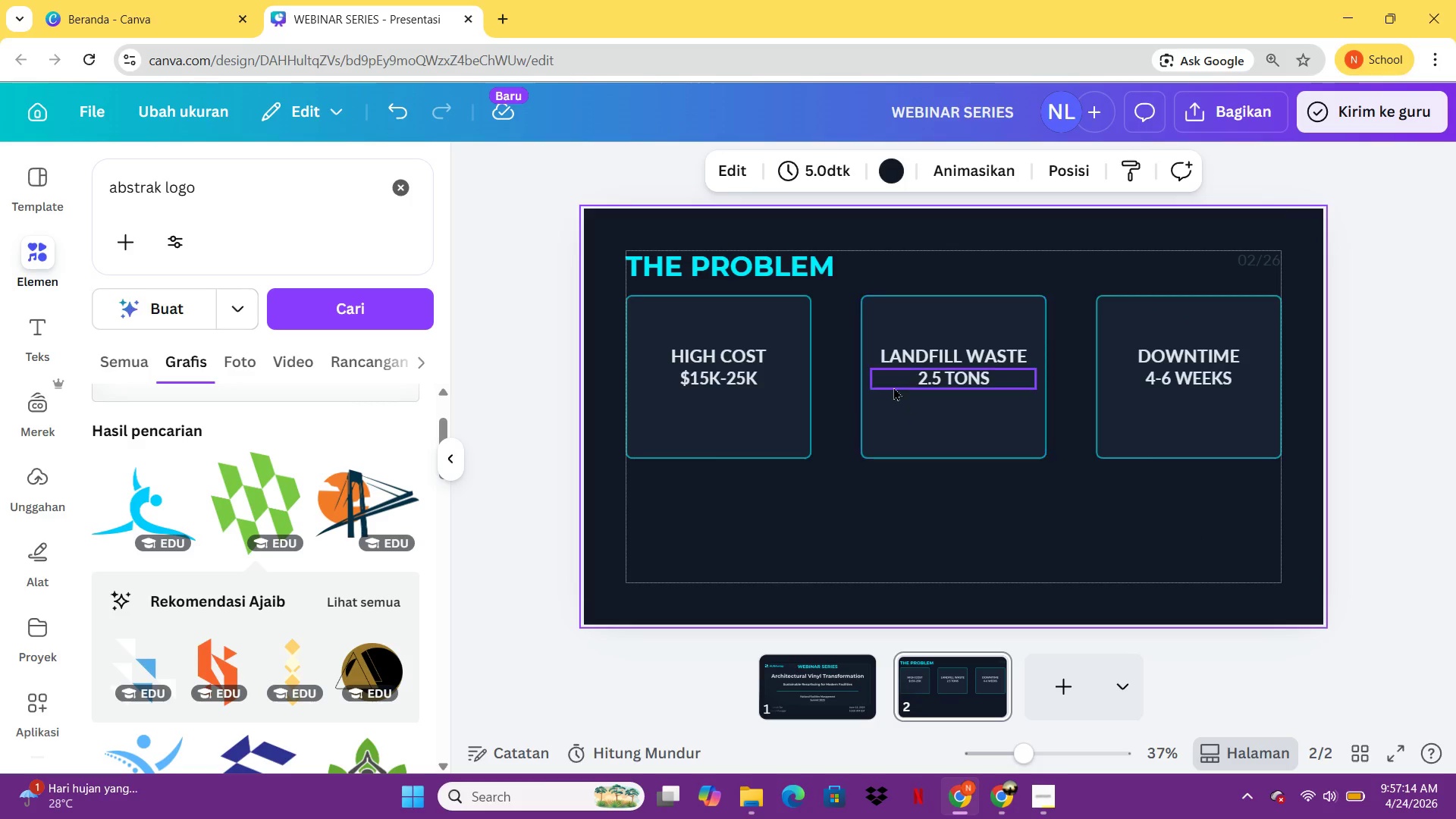 
left_click([758, 375])
 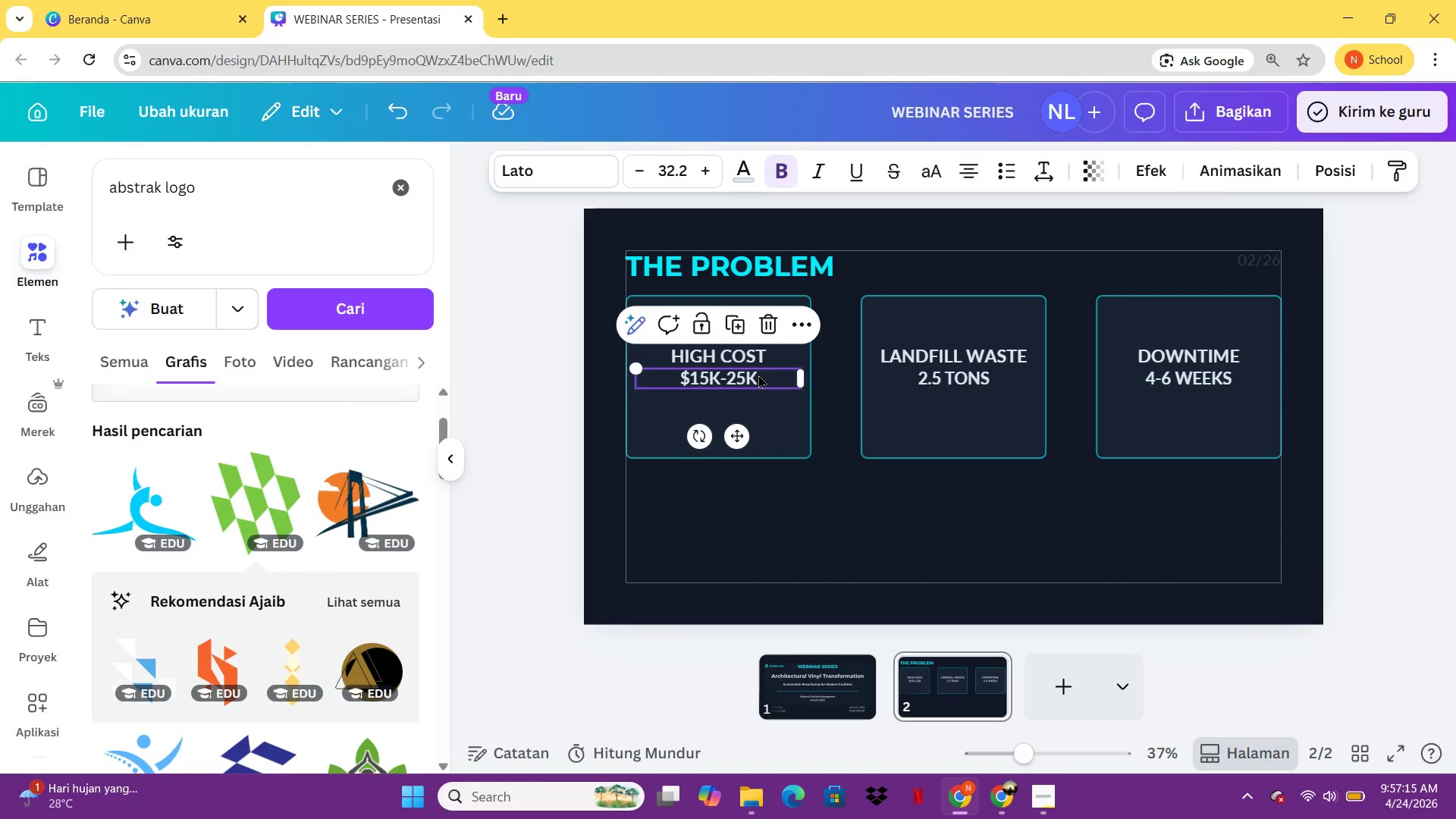 
key(Control+C)
 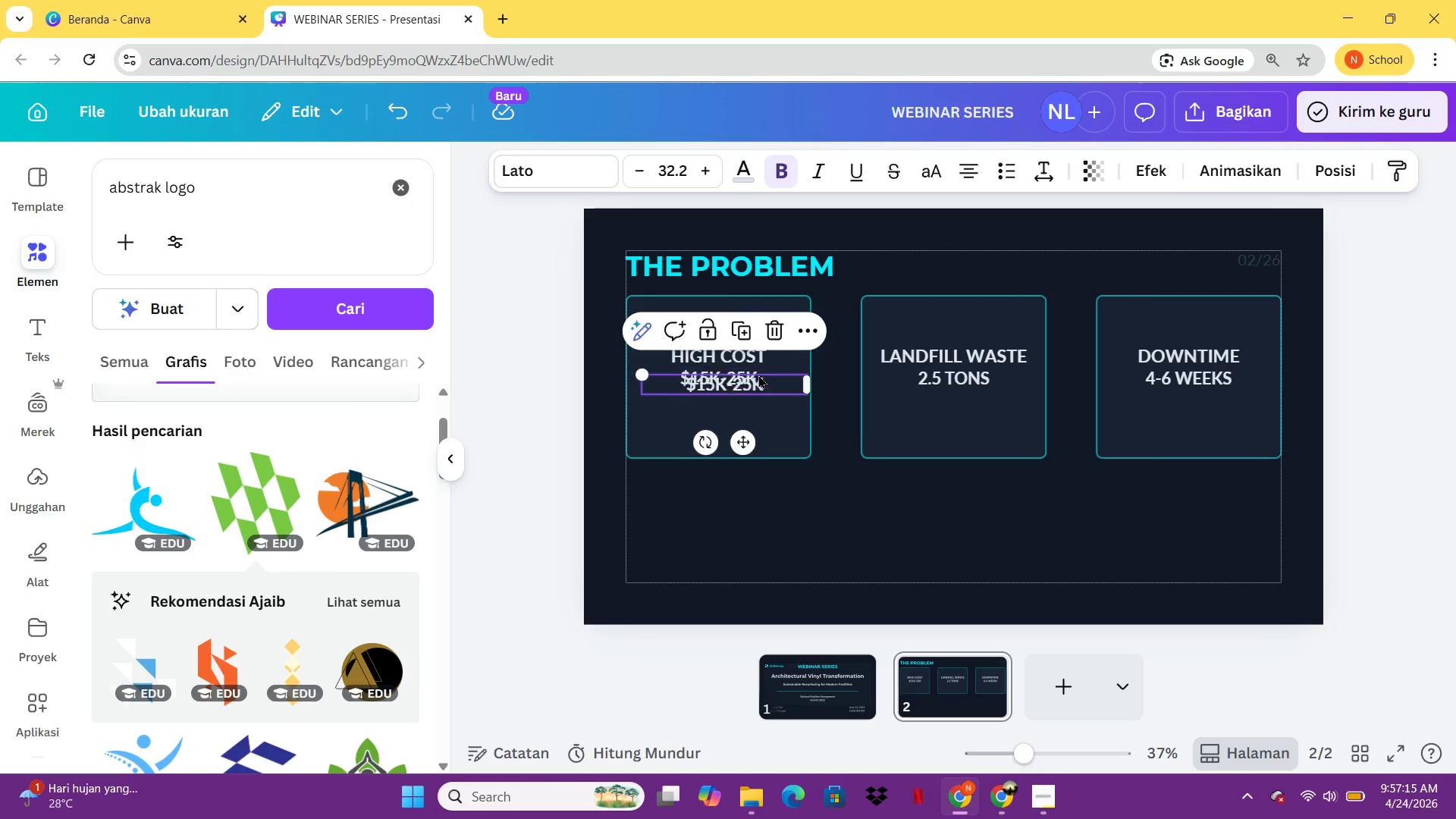 
key(Control+V)
 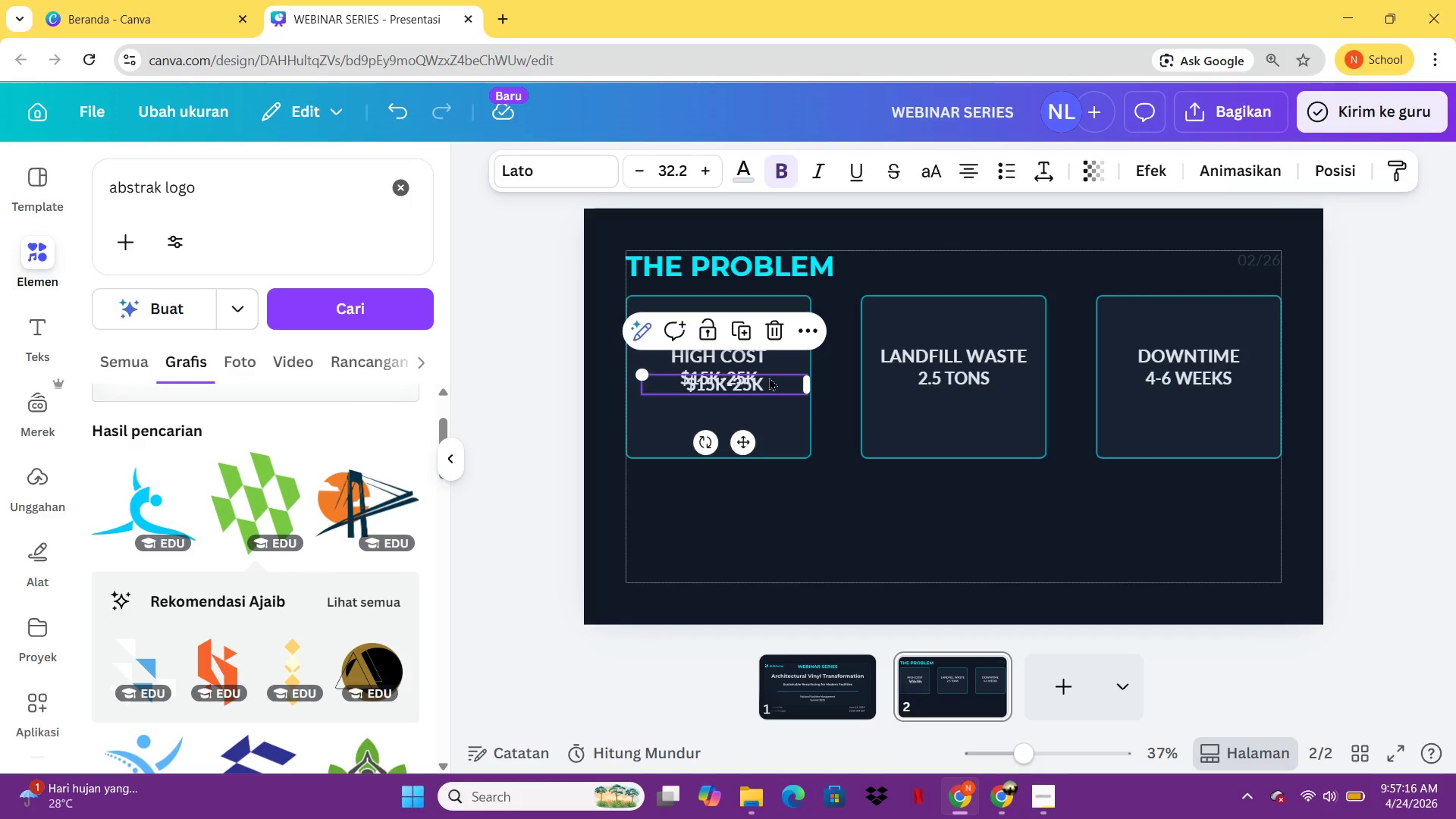 
left_click_drag(start_coordinate=[772, 377], to_coordinate=[770, 409])
 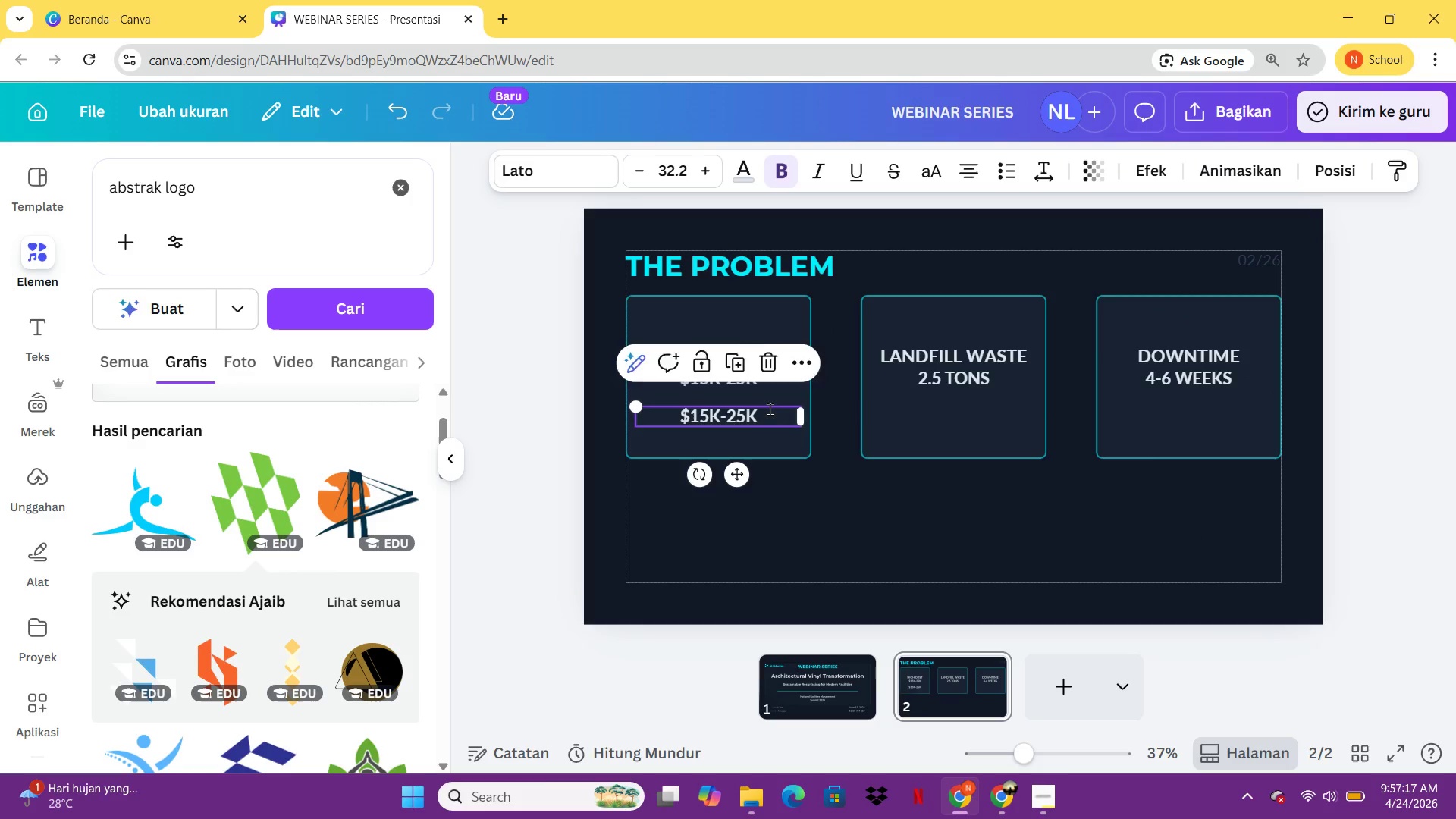 
left_click([770, 409])
 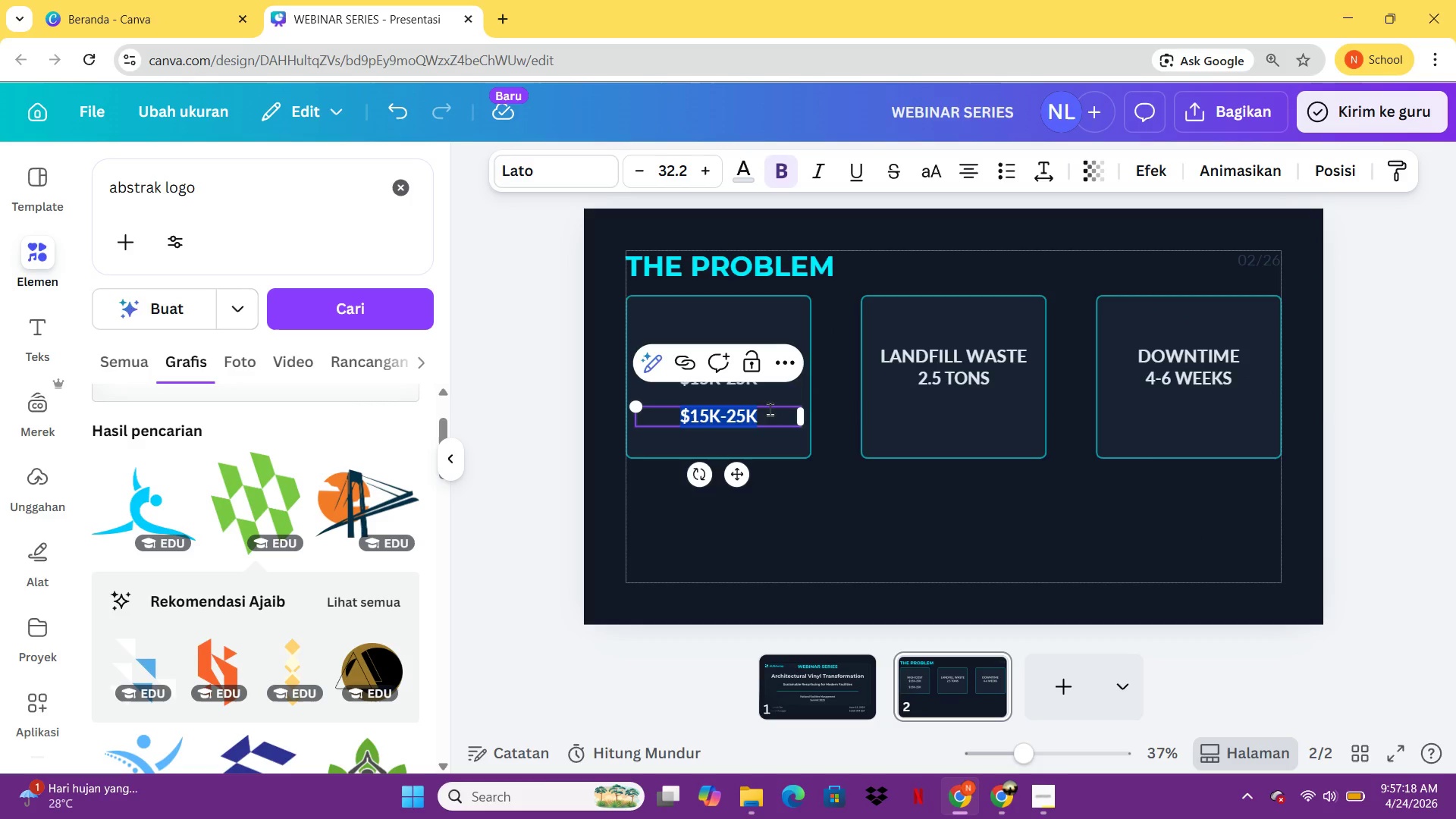 
type(P)
key(Backspace)
type(per room)
 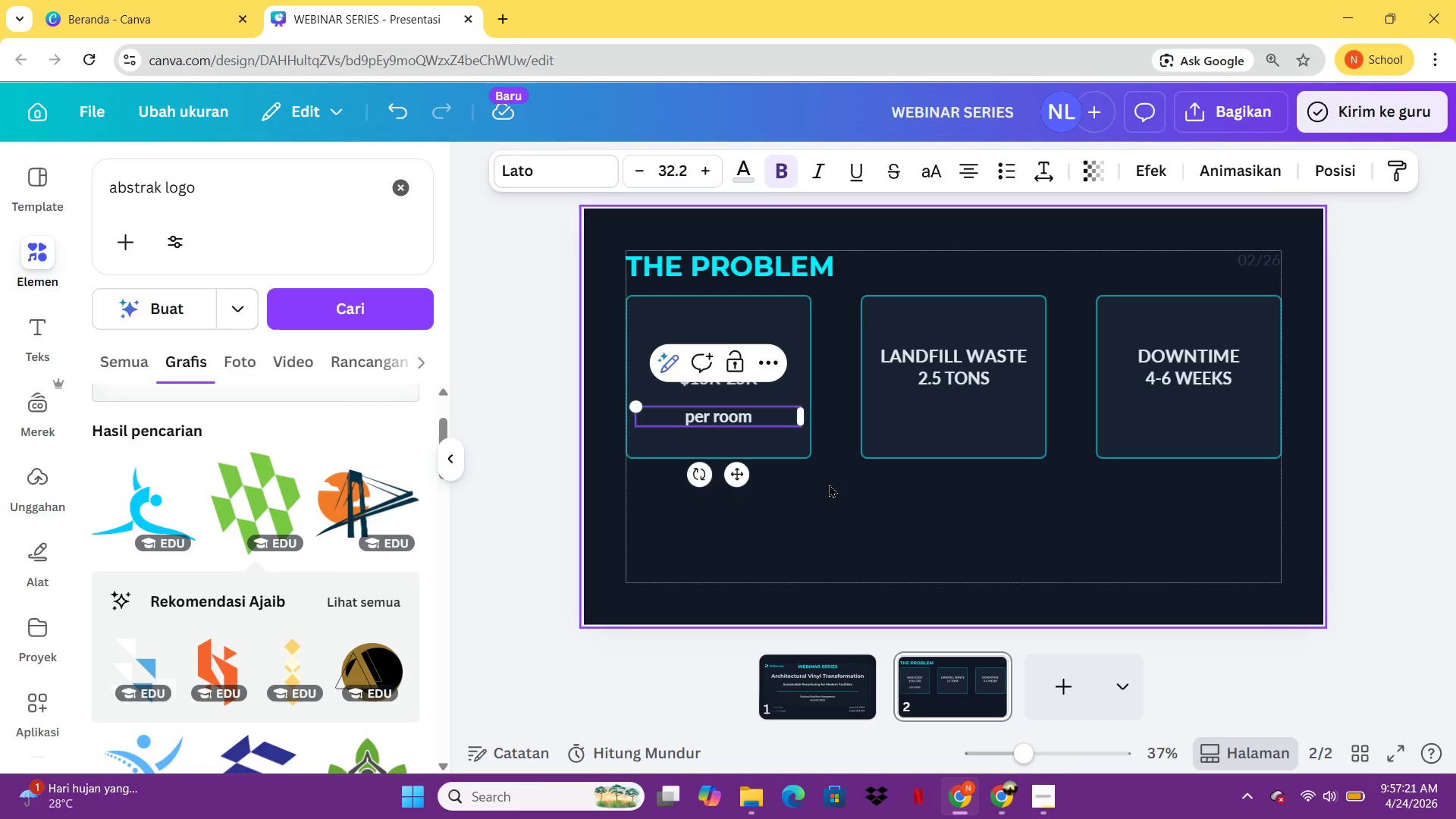 
left_click([829, 484])
 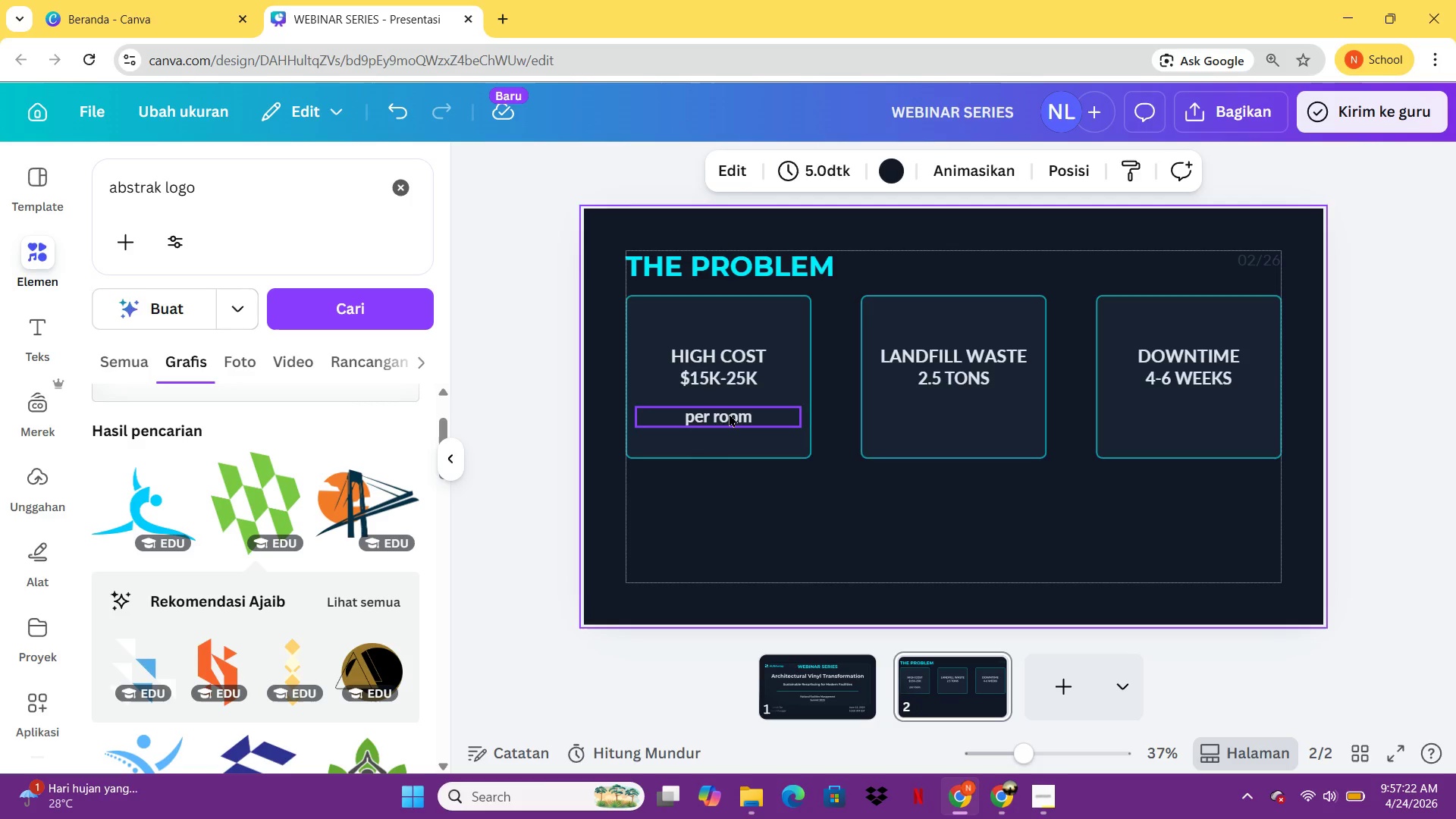 
left_click([729, 414])
 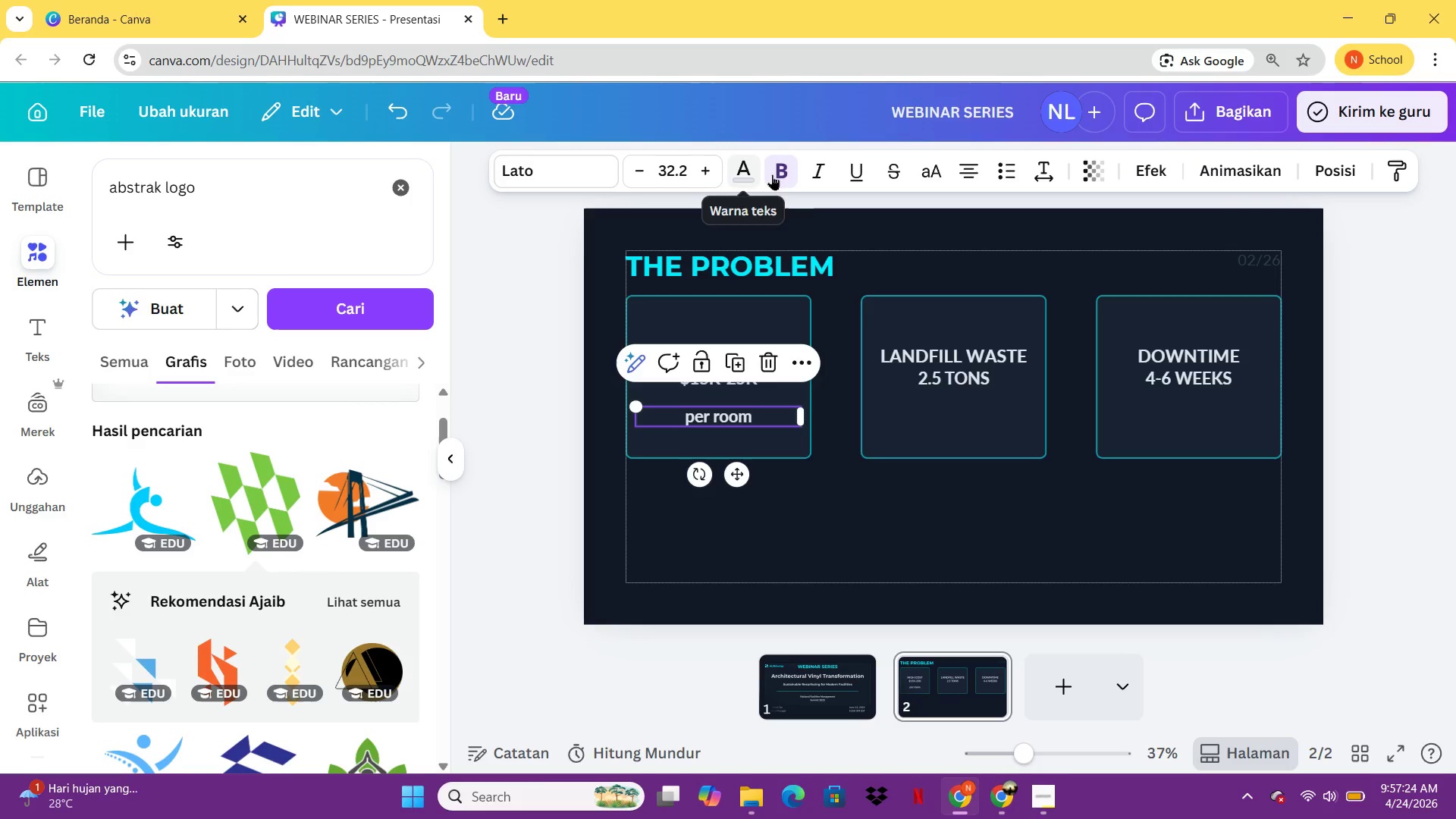 
left_click([777, 174])
 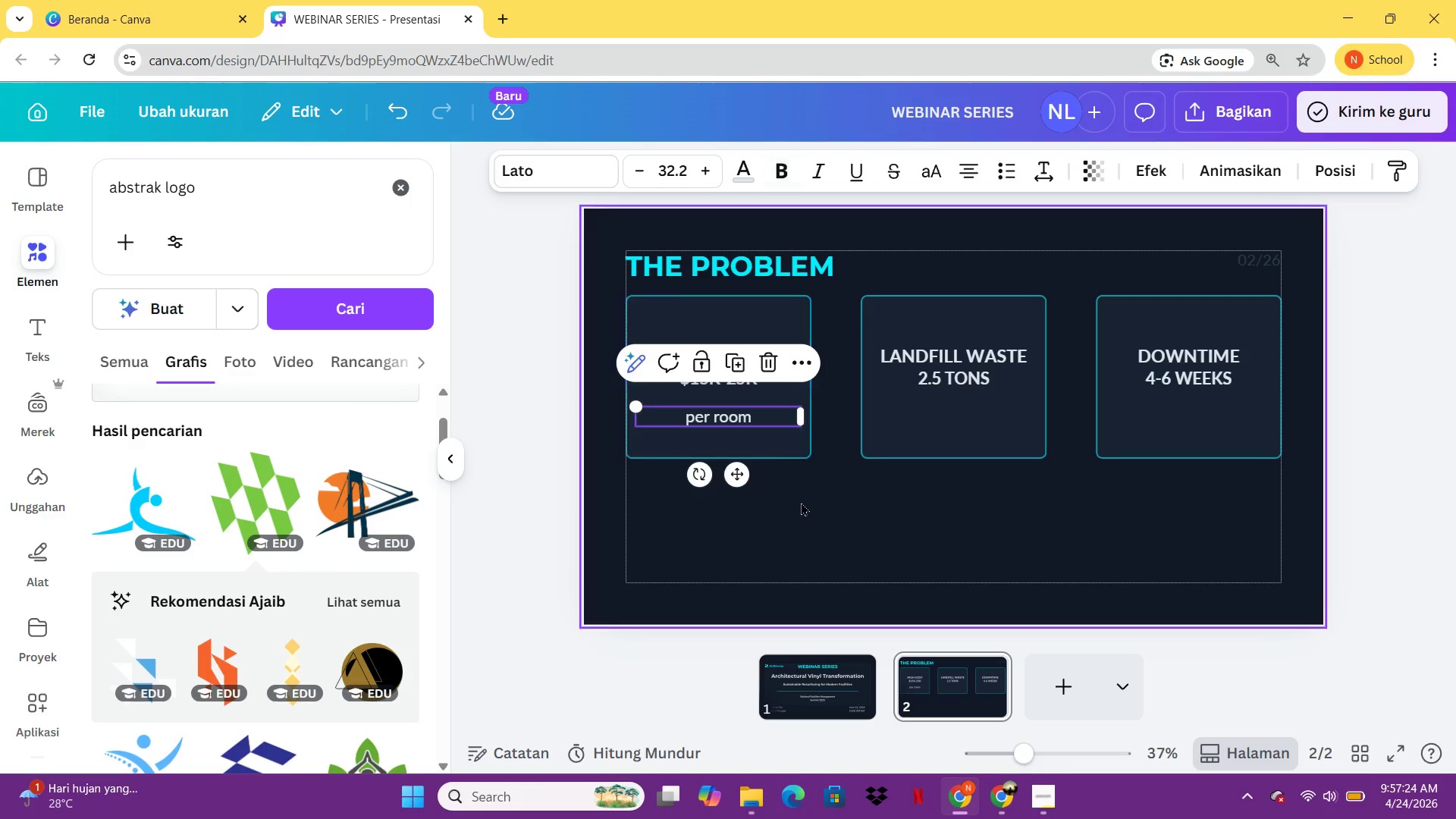 
left_click([802, 503])
 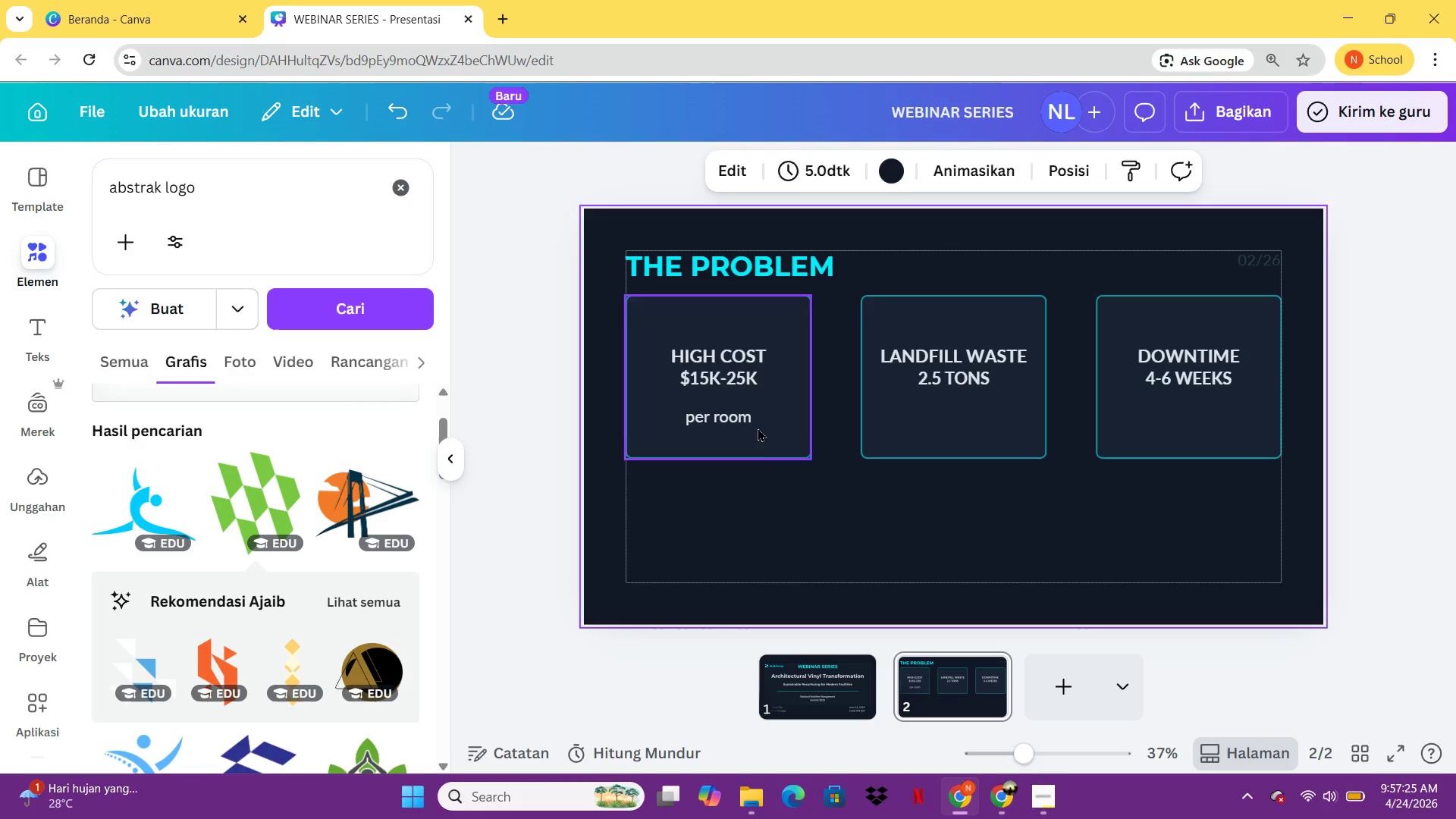 
left_click([758, 425])
 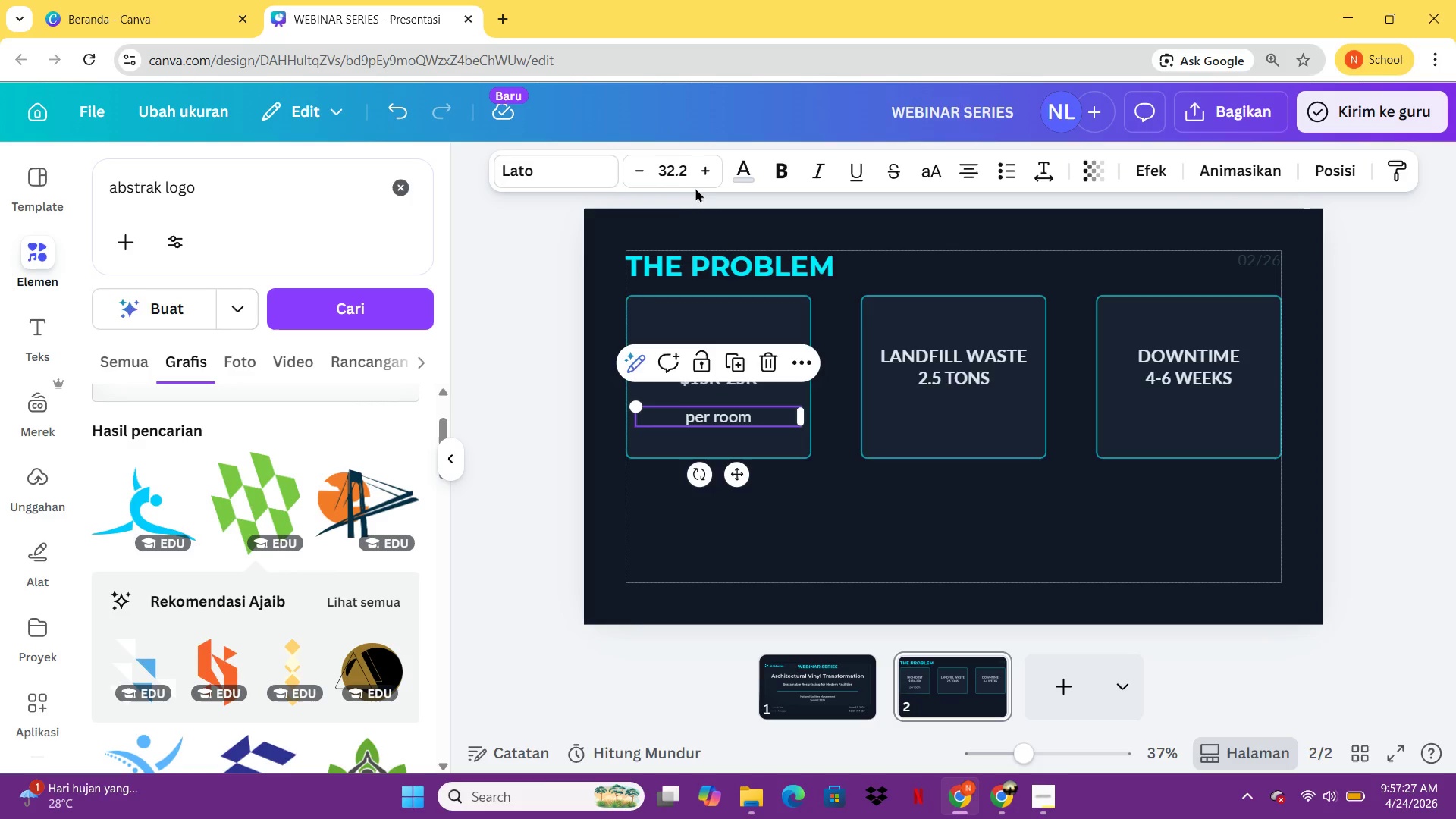 
double_click([699, 180])
 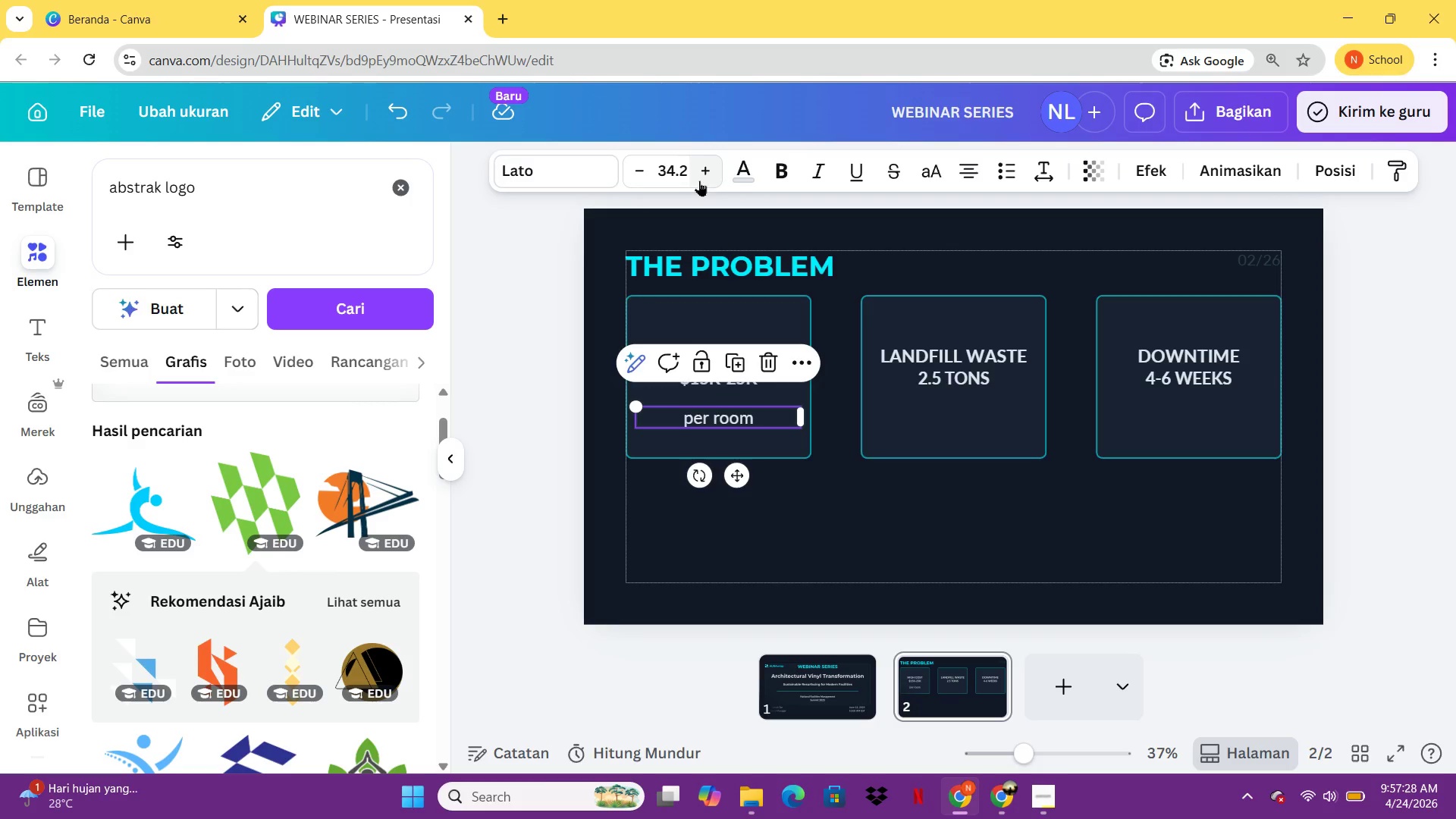 
triple_click([699, 180])
 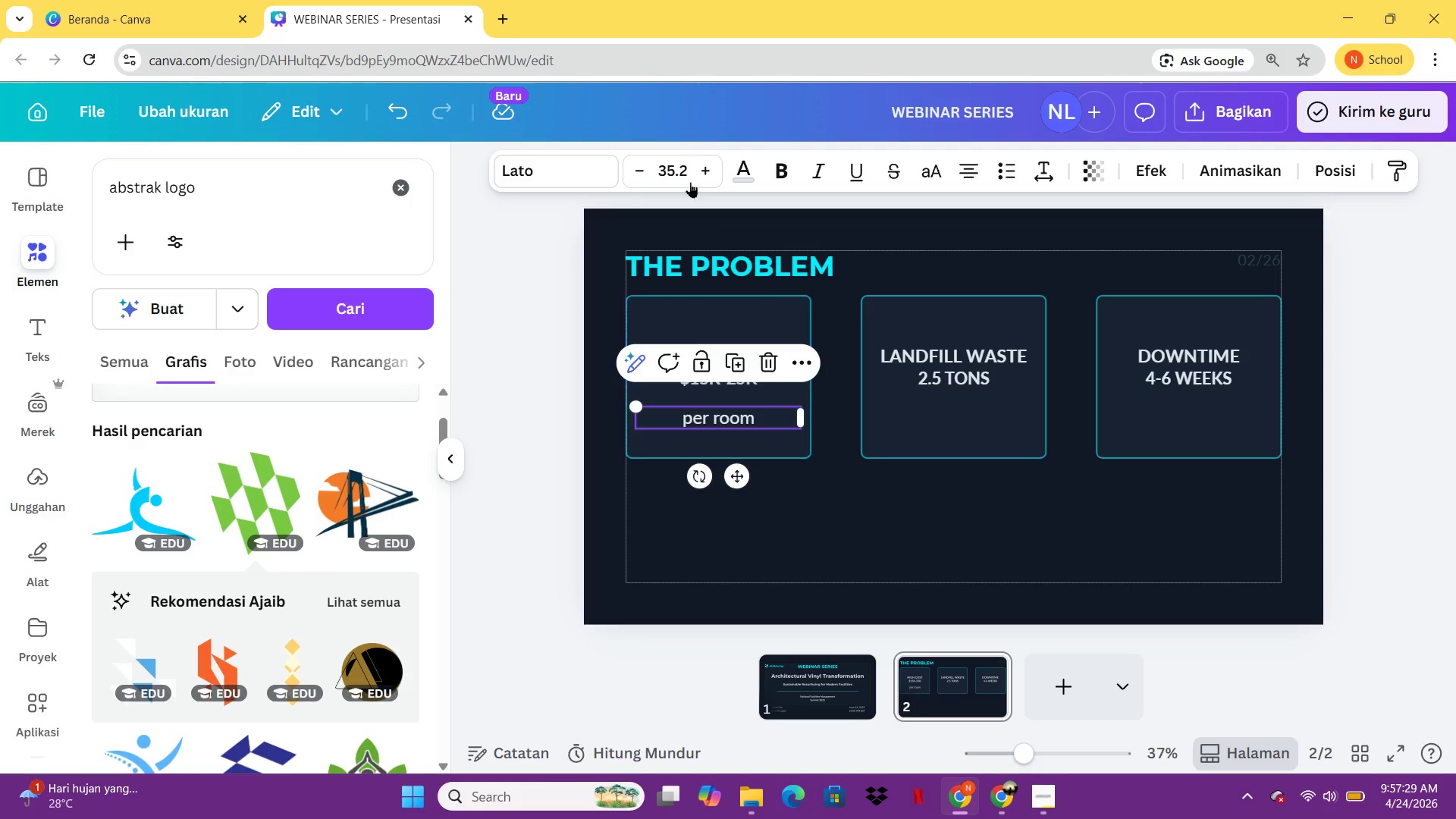 
left_click([689, 171])
 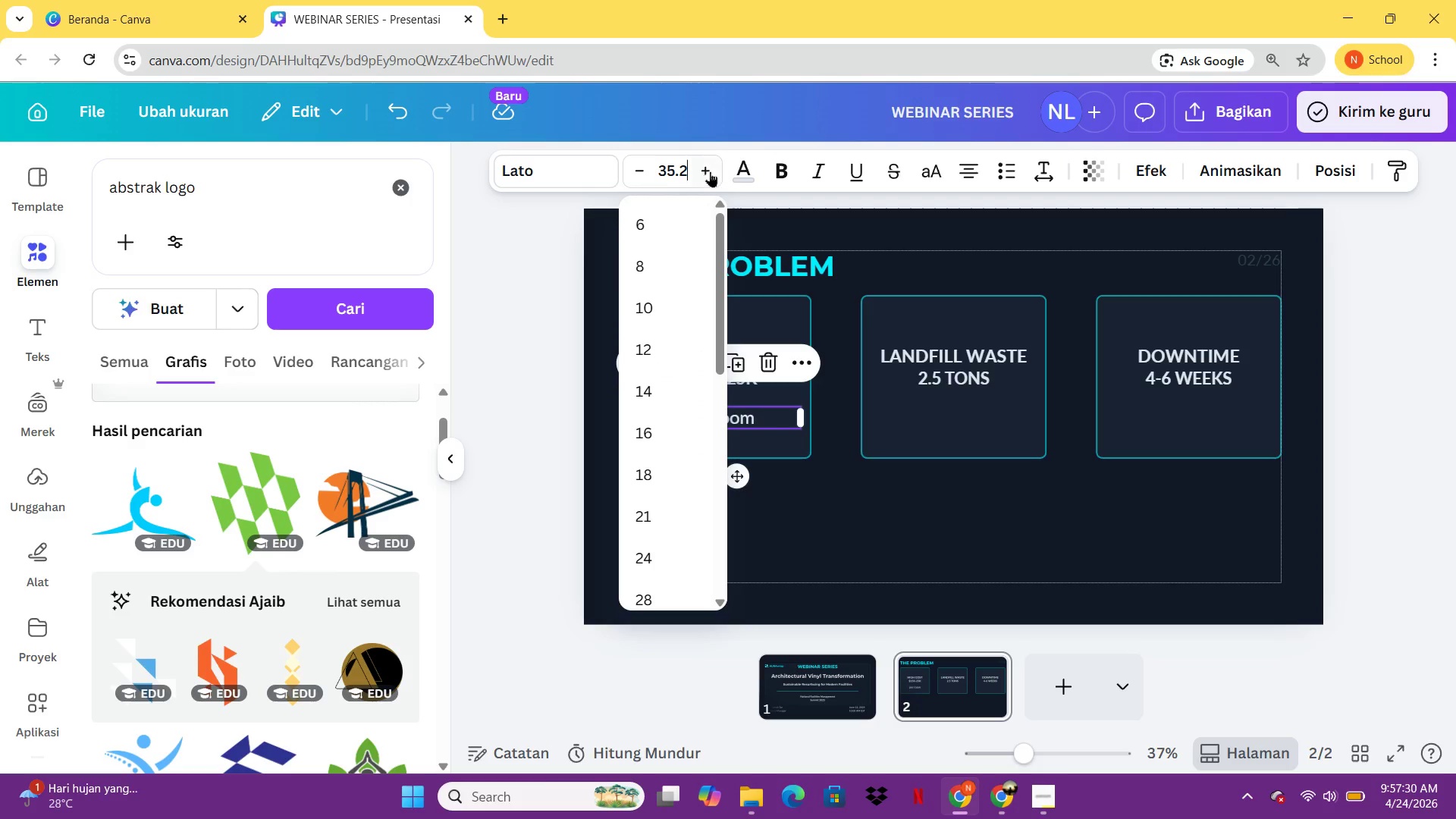 
left_click([711, 171])
 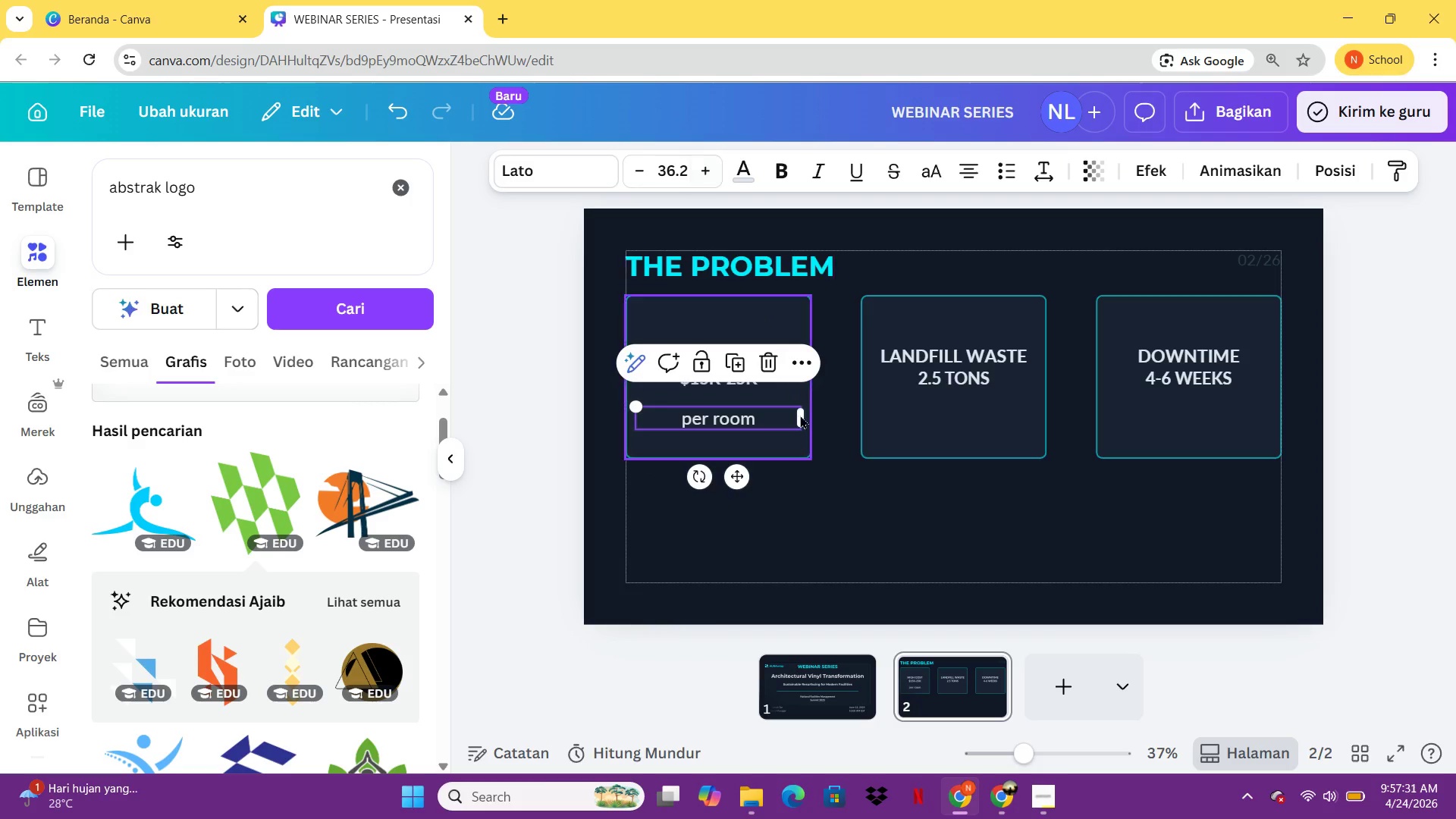 
left_click([808, 428])
 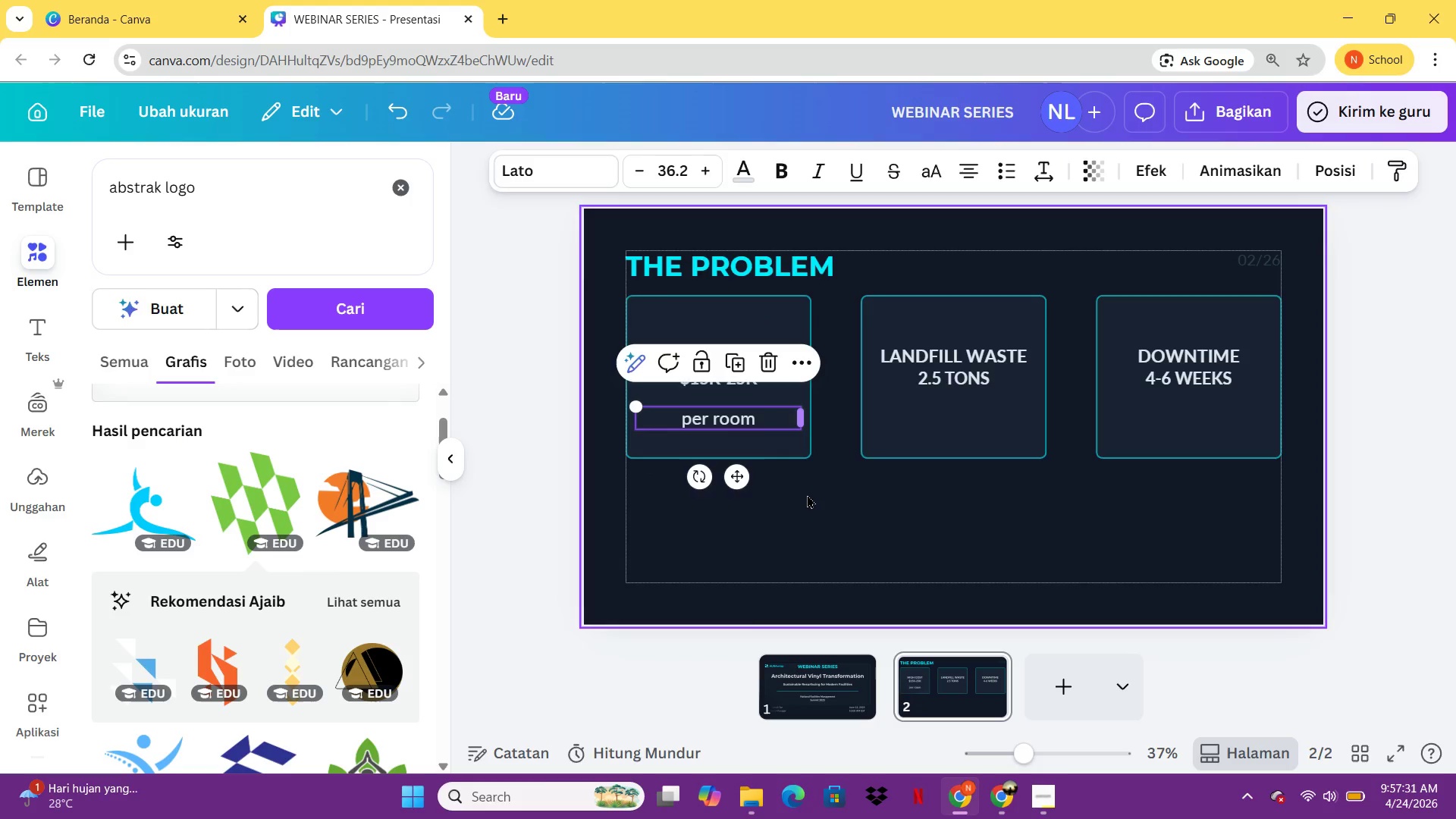 
left_click([807, 494])
 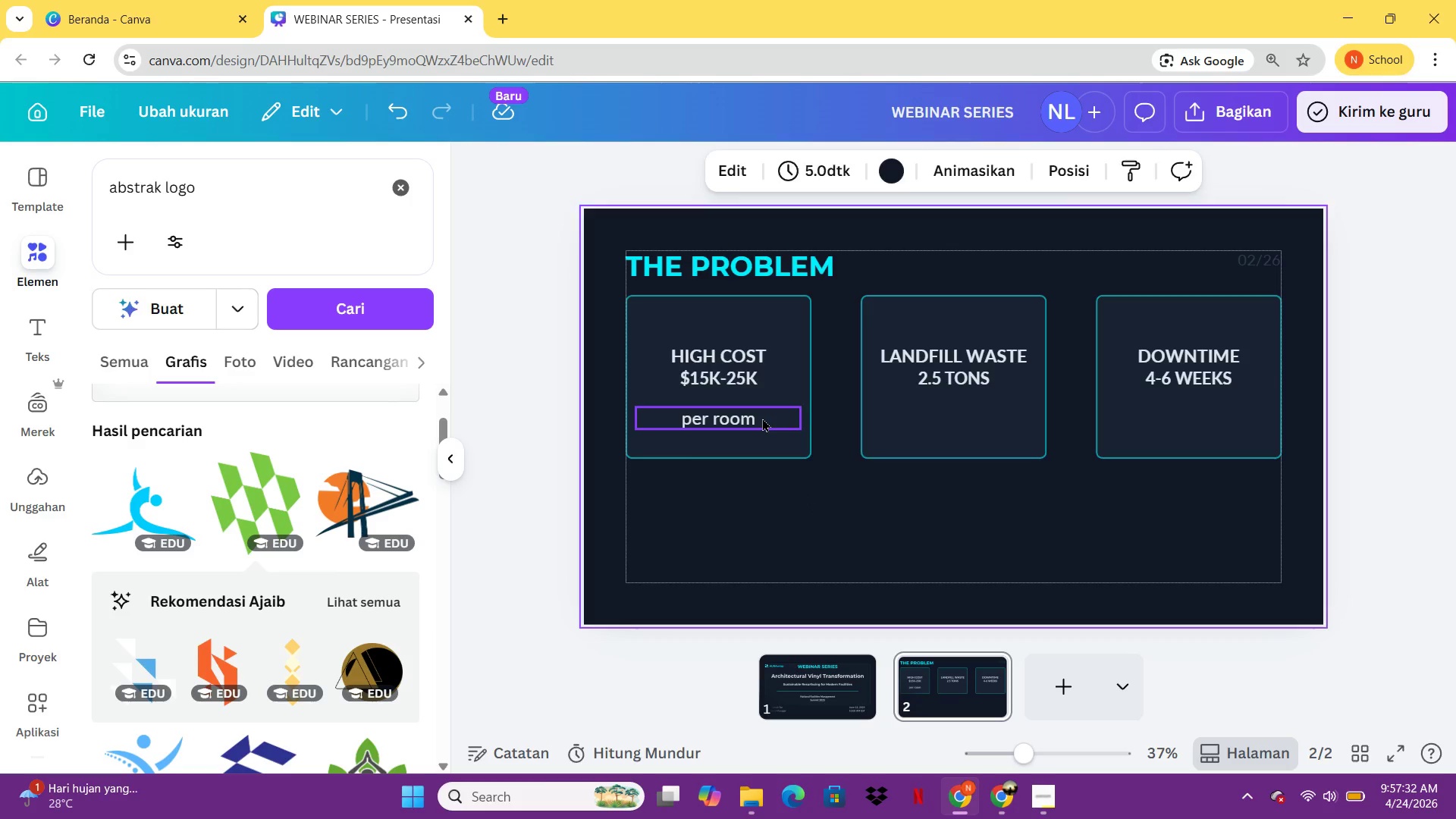 
left_click([762, 418])
 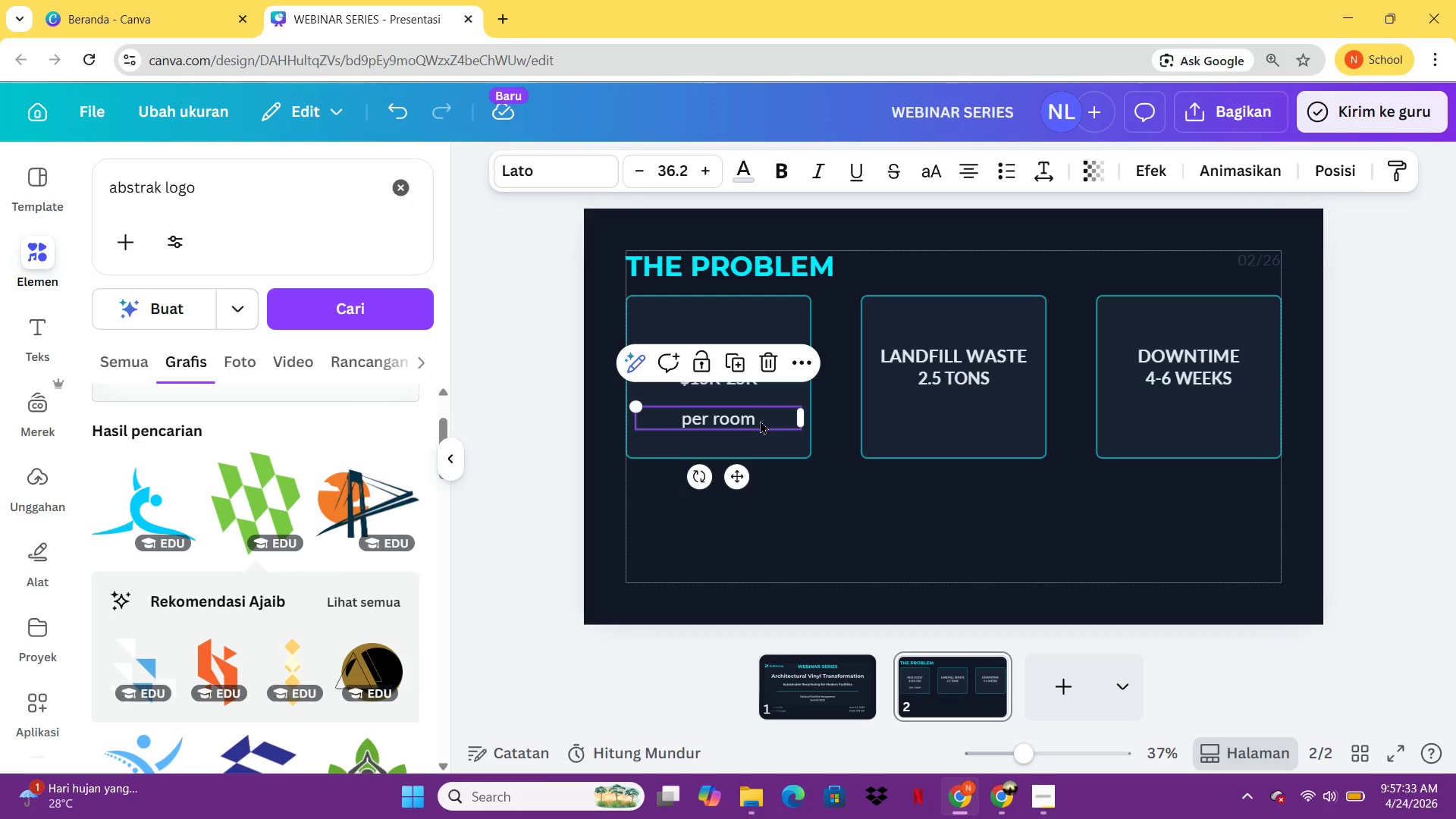 
left_click([758, 420])
 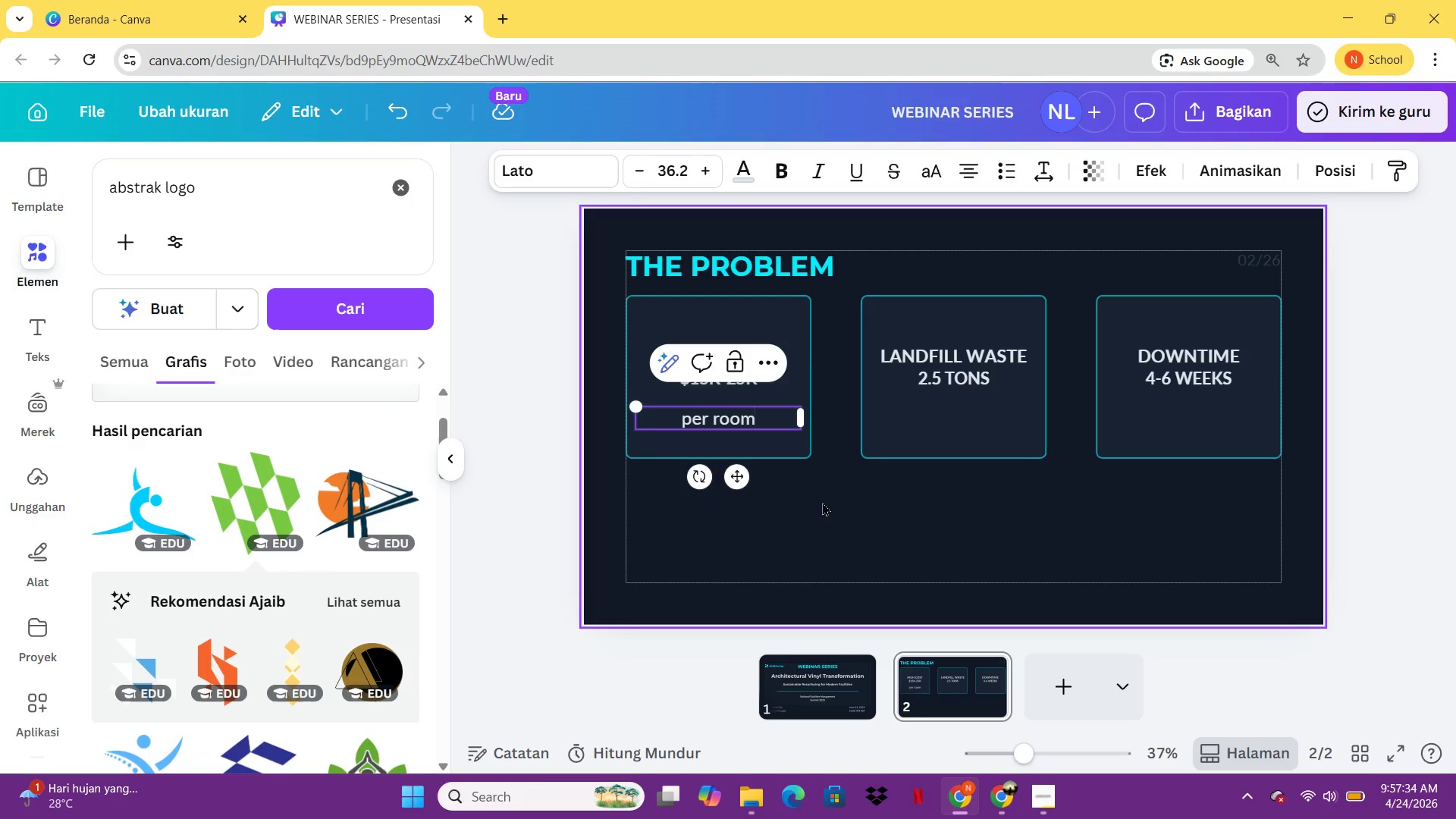 
left_click([817, 519])
 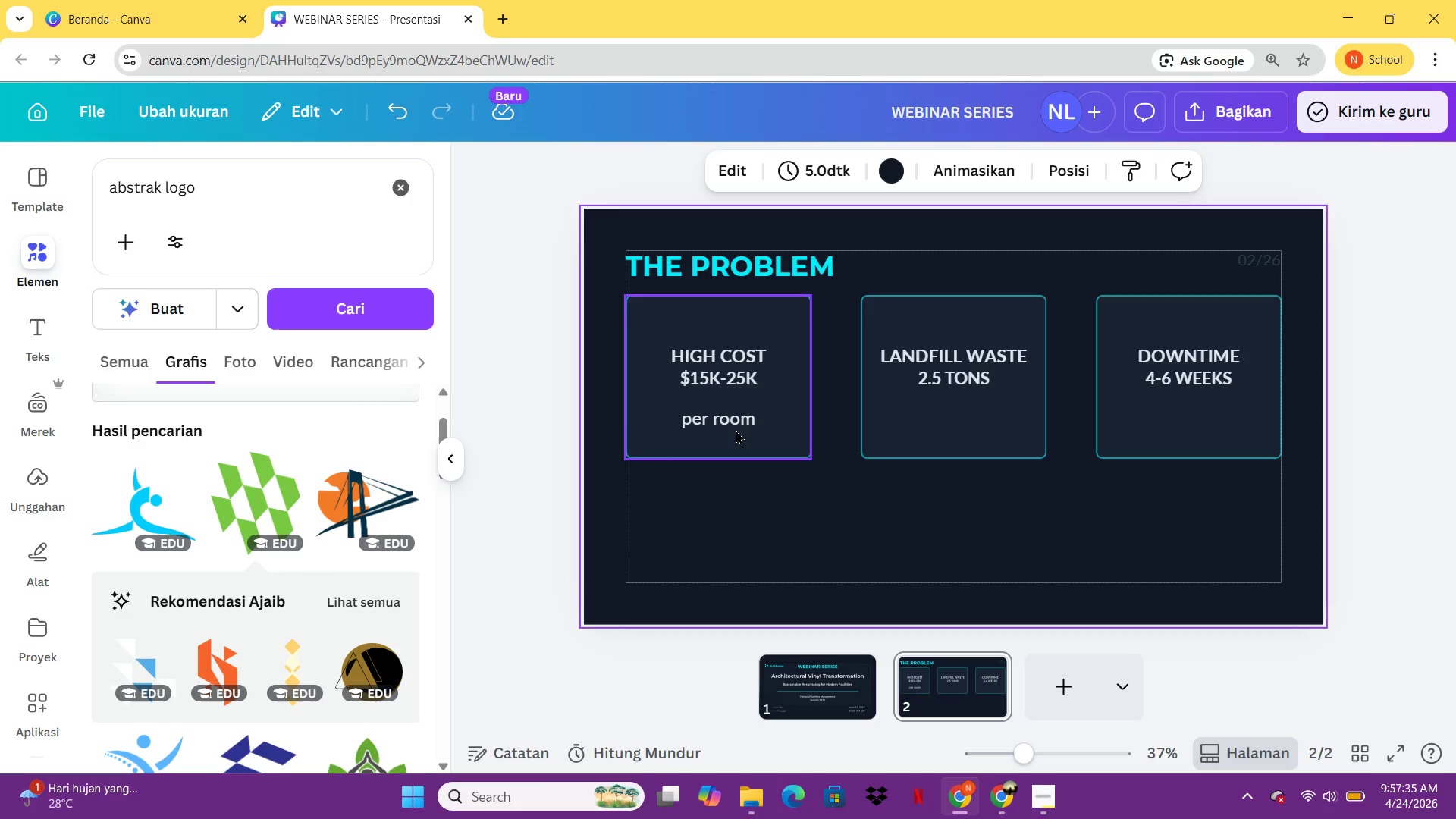 
left_click([736, 430])
 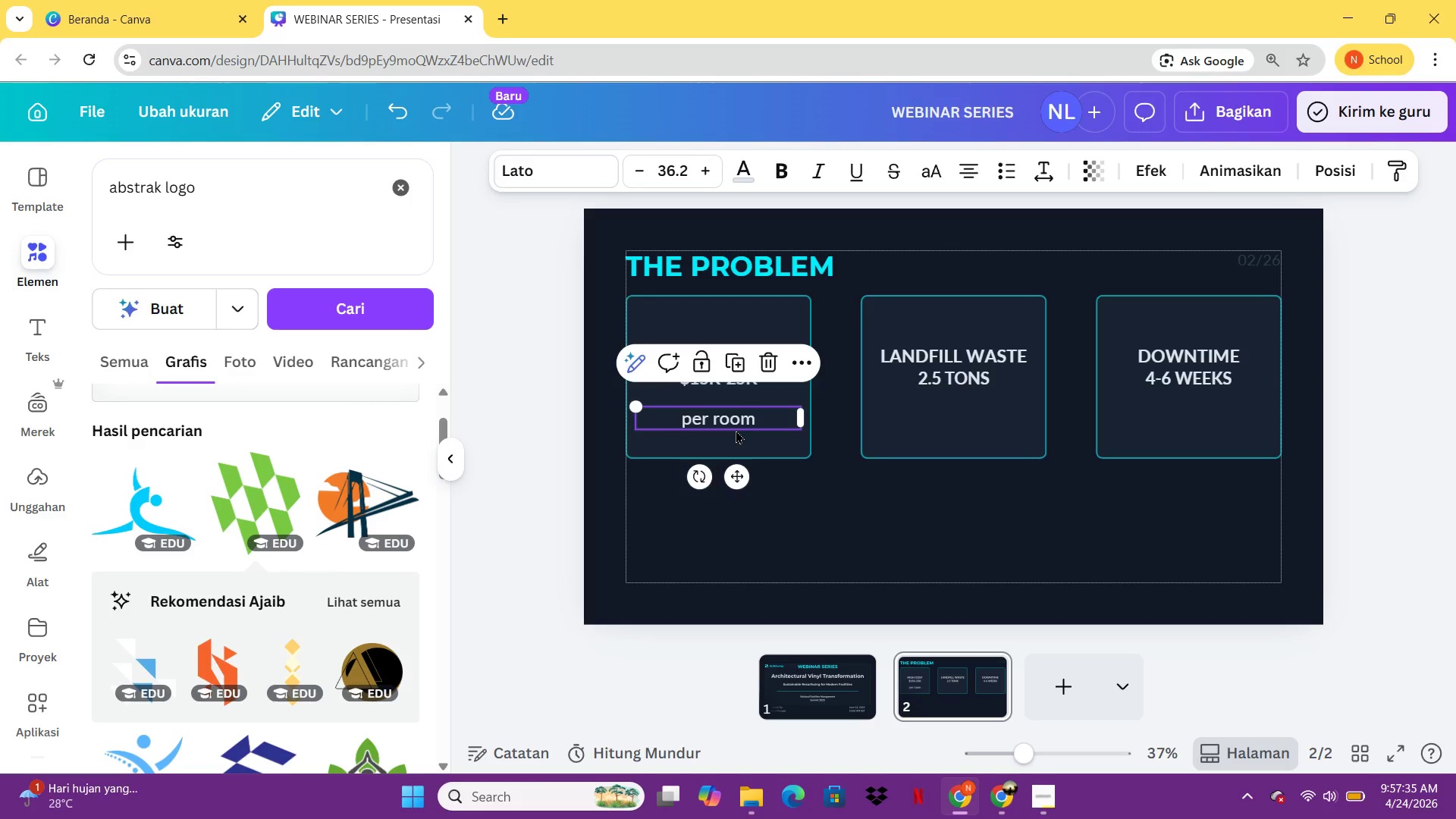 
key(Control+C)
 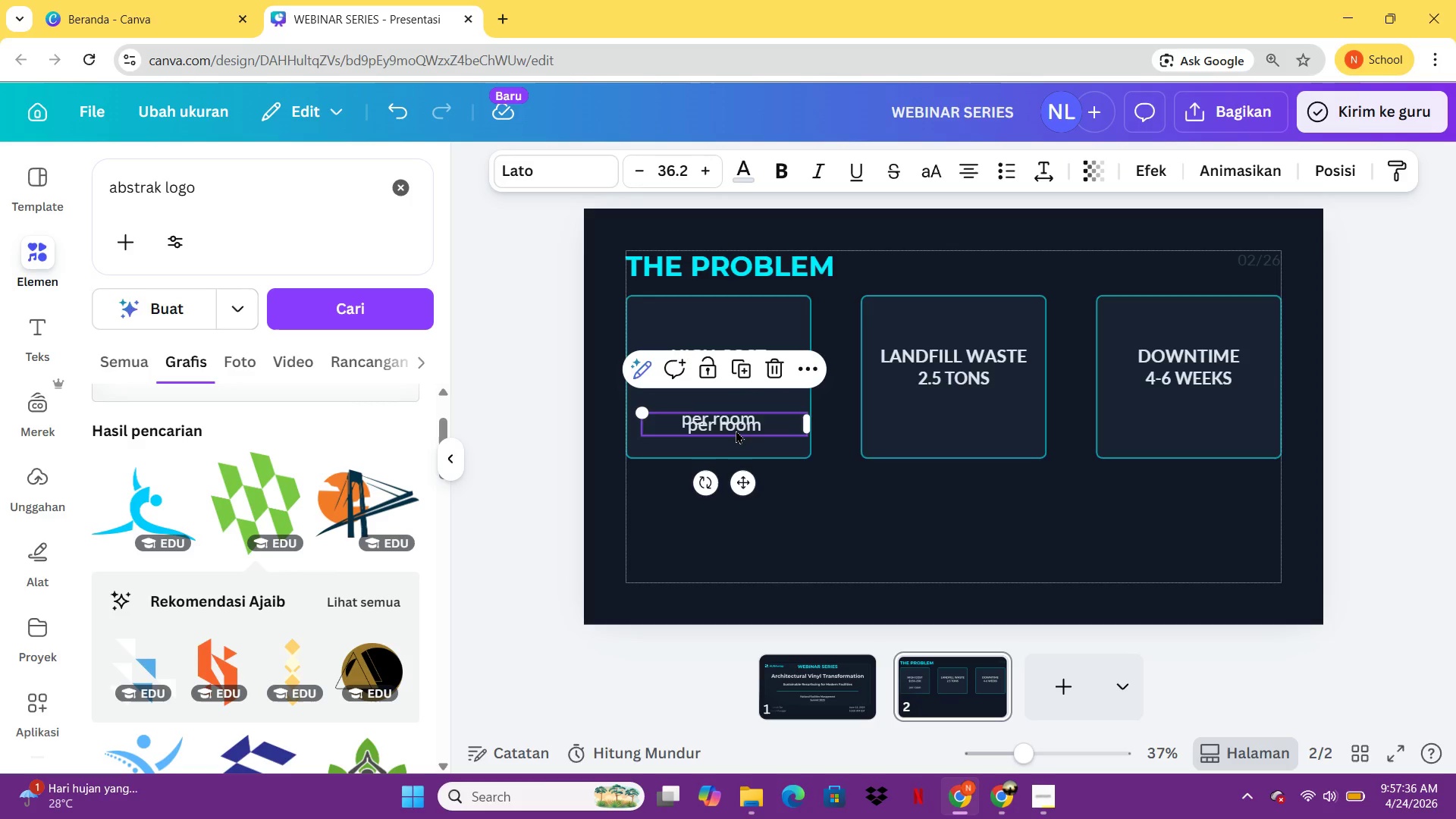 
key(Control+V)
 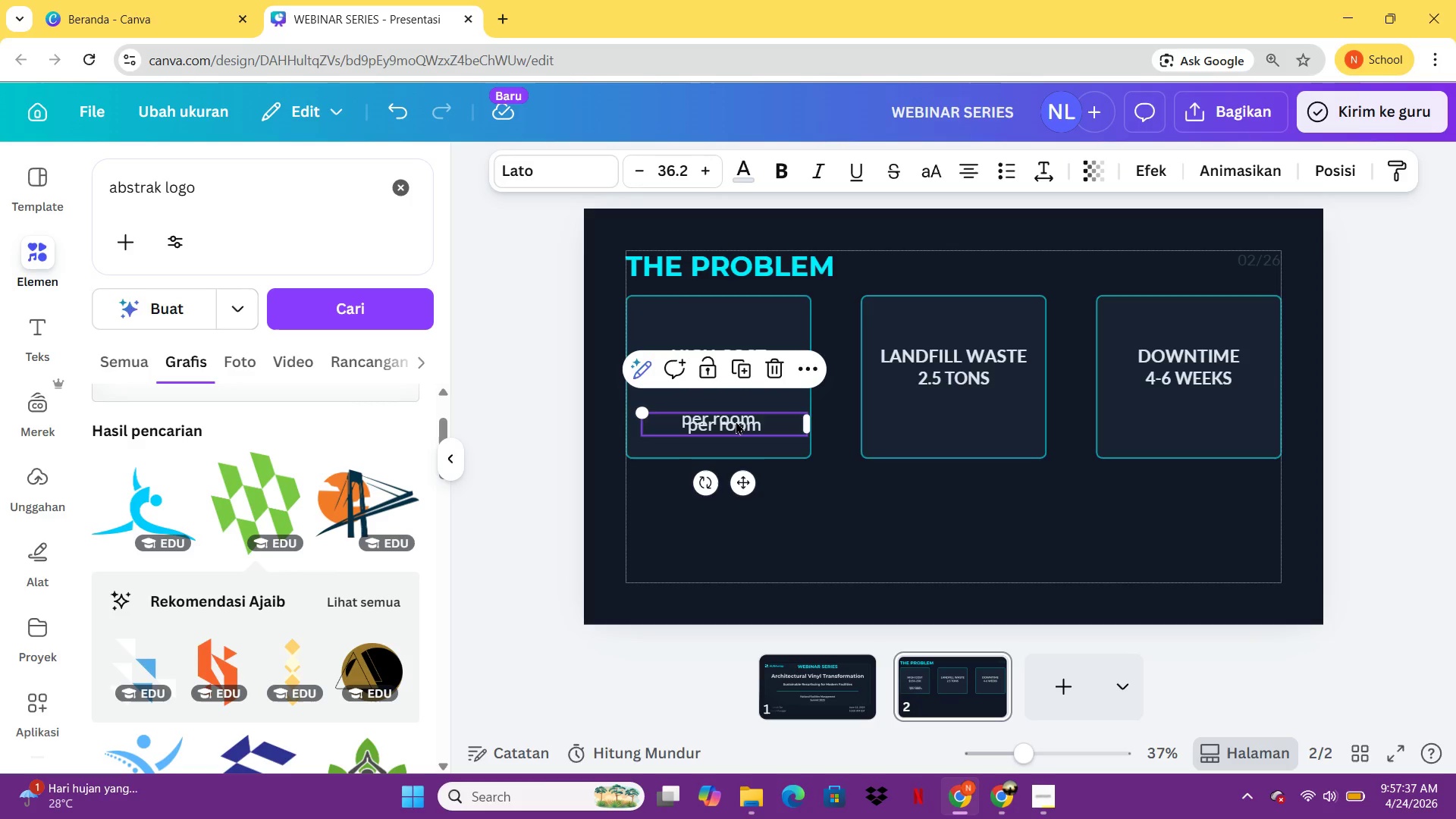 
left_click_drag(start_coordinate=[736, 421], to_coordinate=[968, 416])
 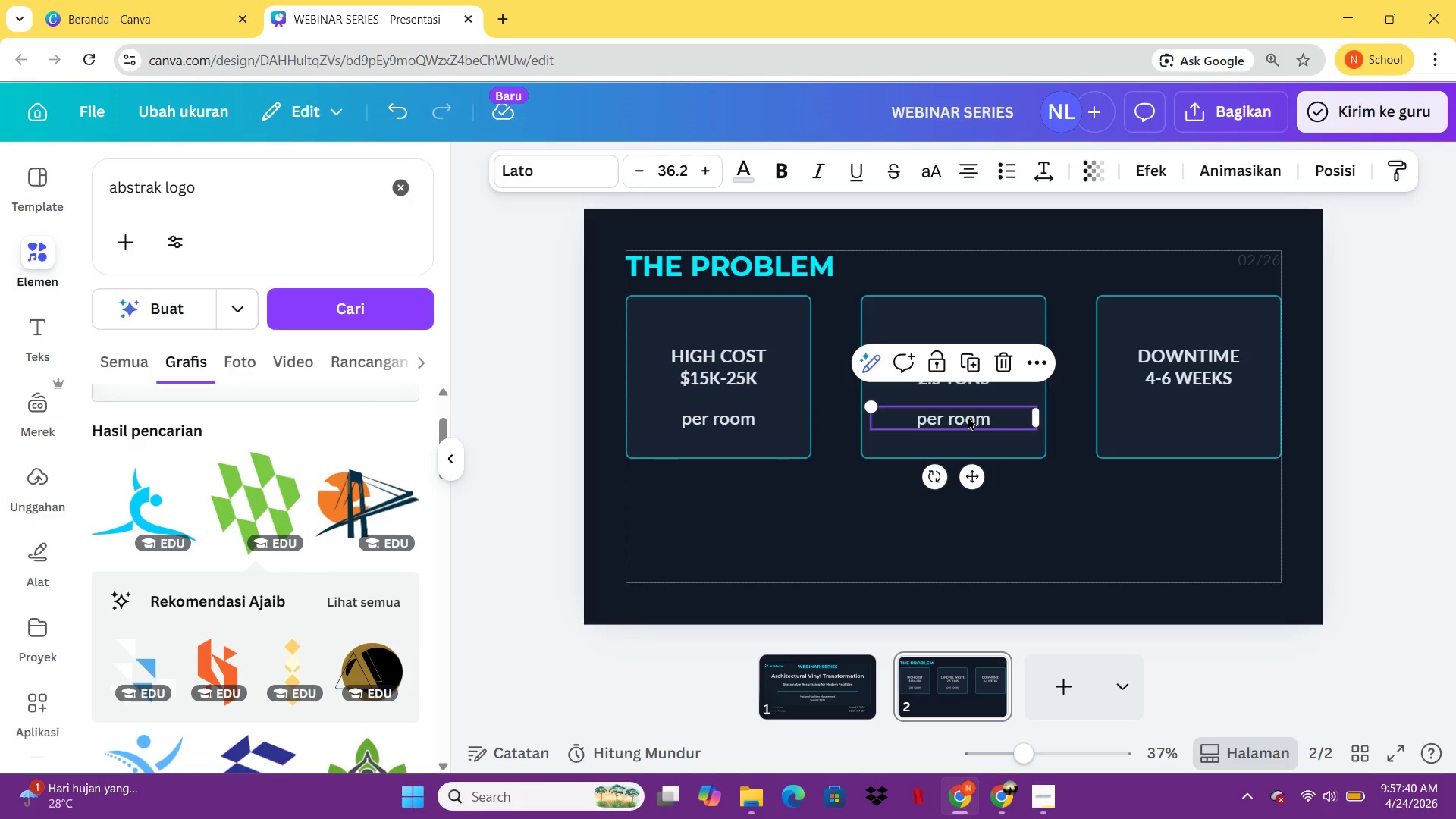 
left_click([968, 416])
 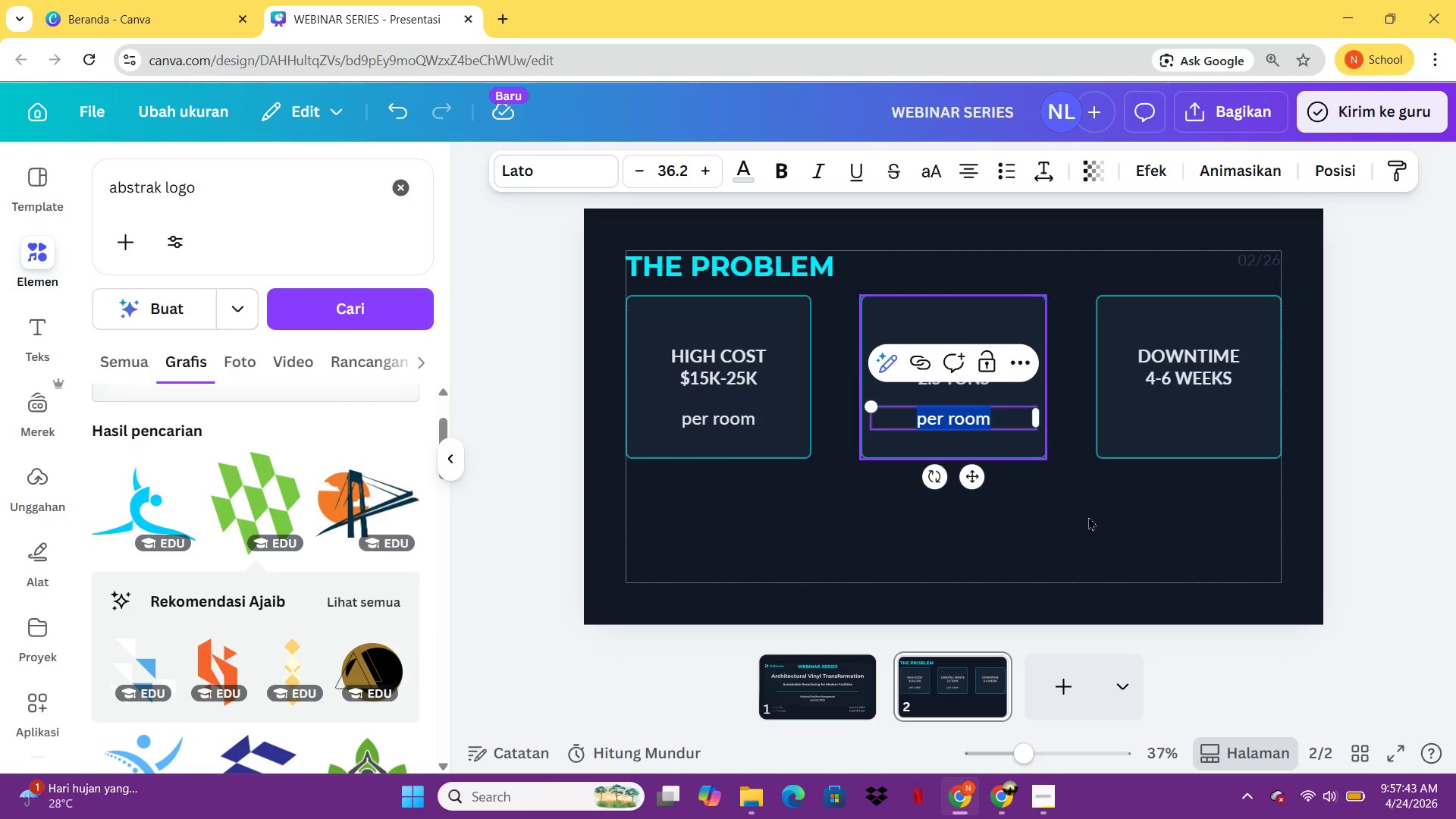 
left_click([1104, 533])
 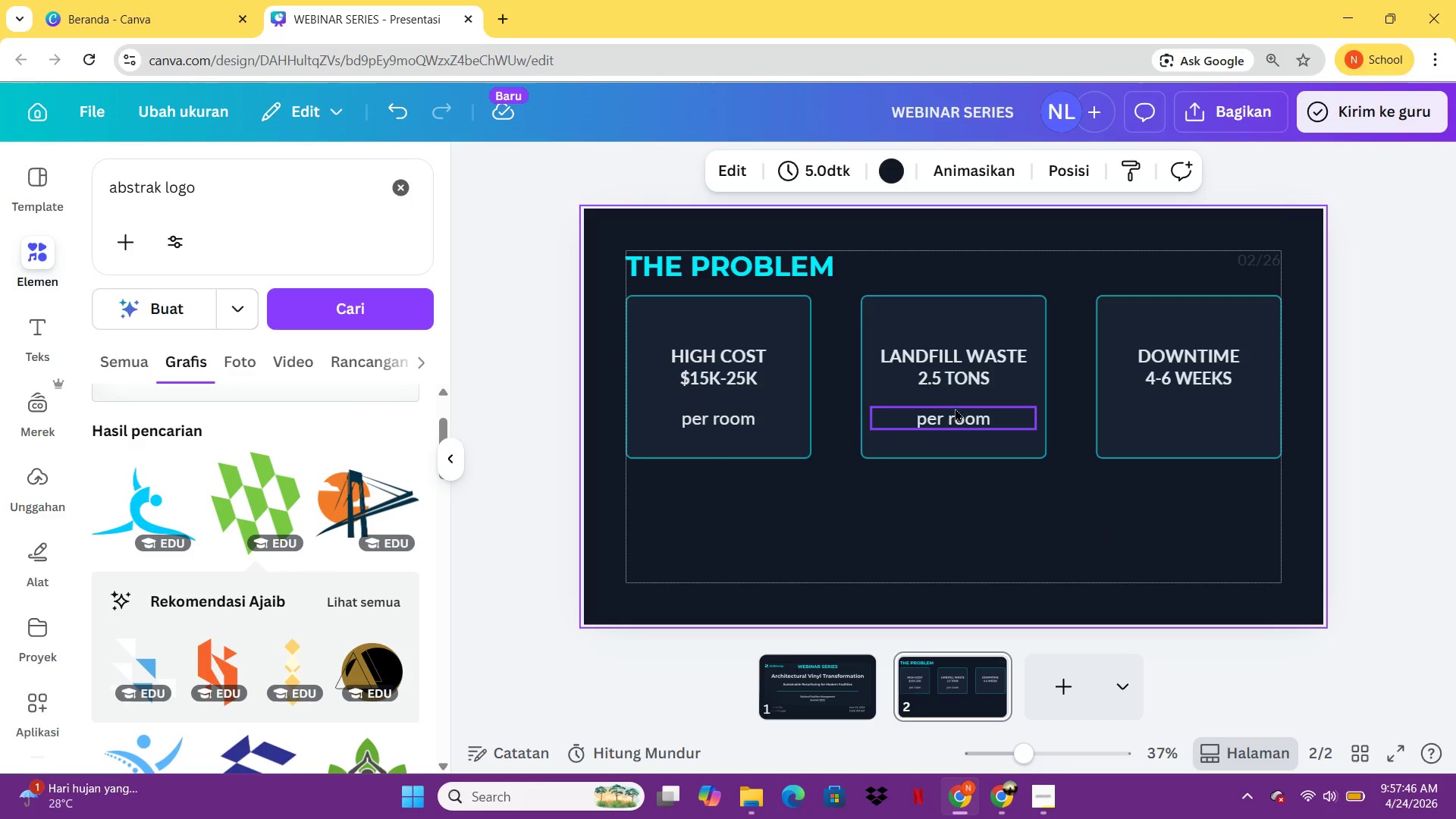 
left_click([955, 408])
 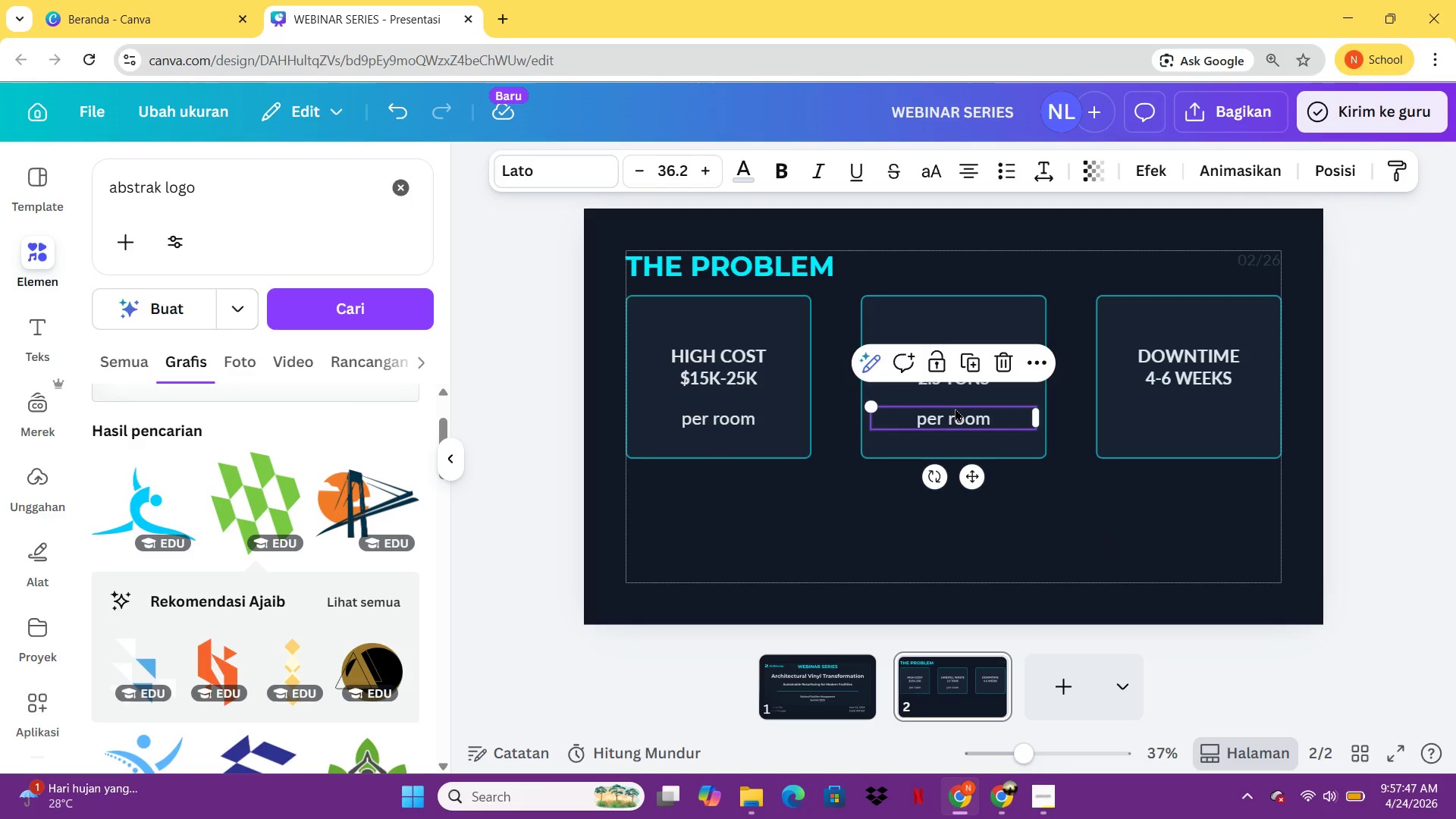 
key(Control+C)
 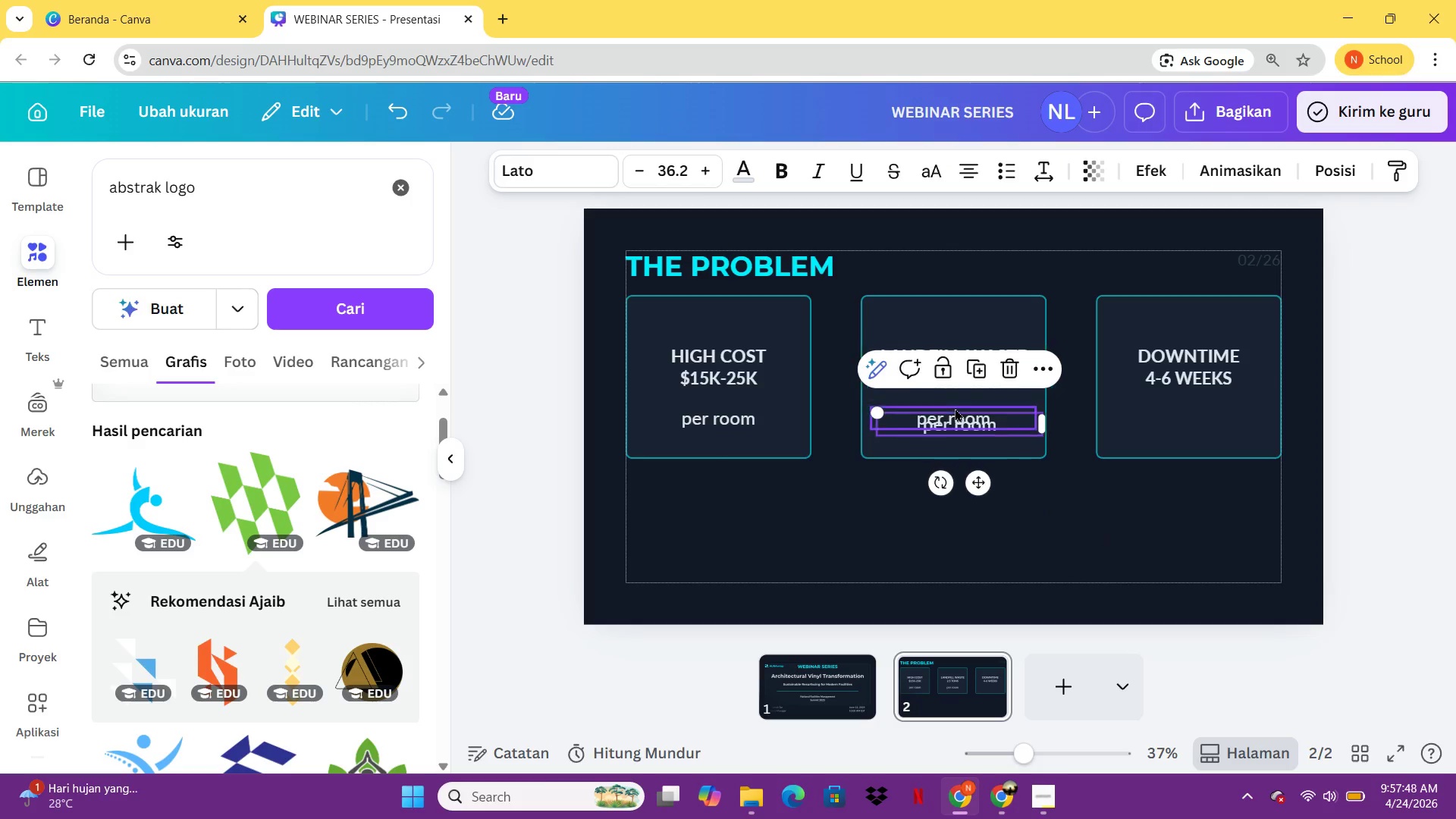 
key(Control+V)
 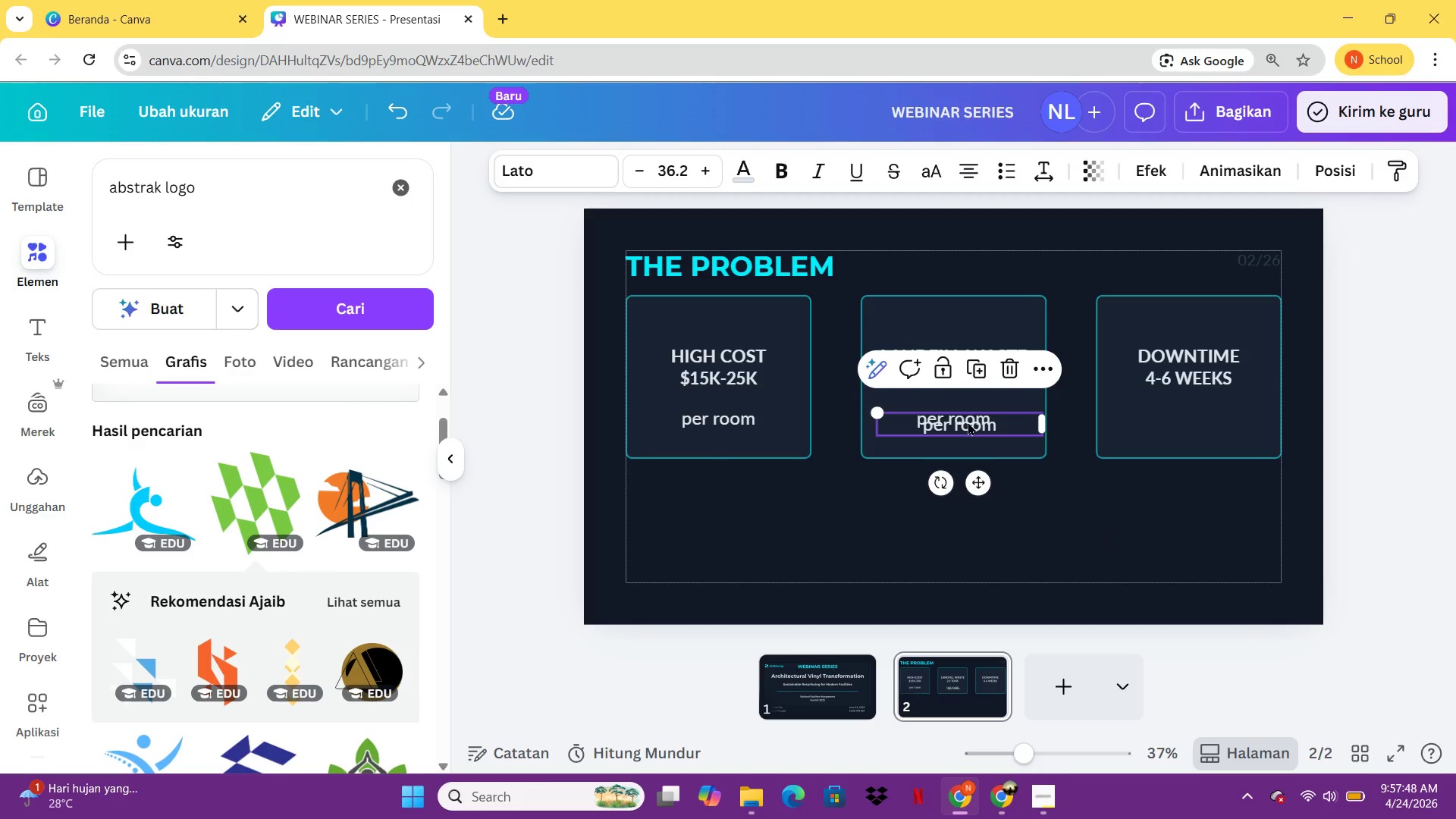 
left_click_drag(start_coordinate=[968, 422], to_coordinate=[1195, 419])
 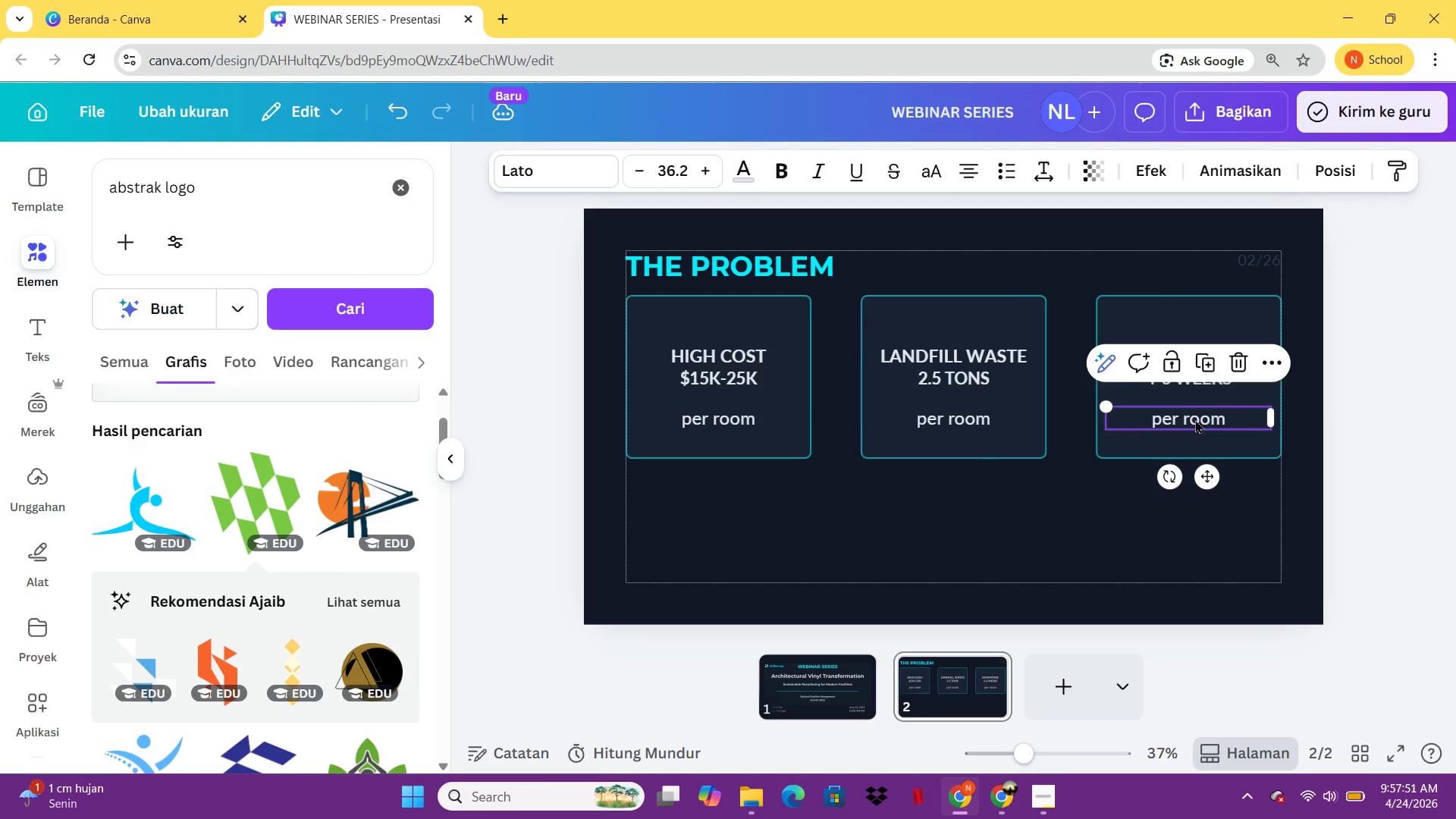 
left_click([1195, 419])
 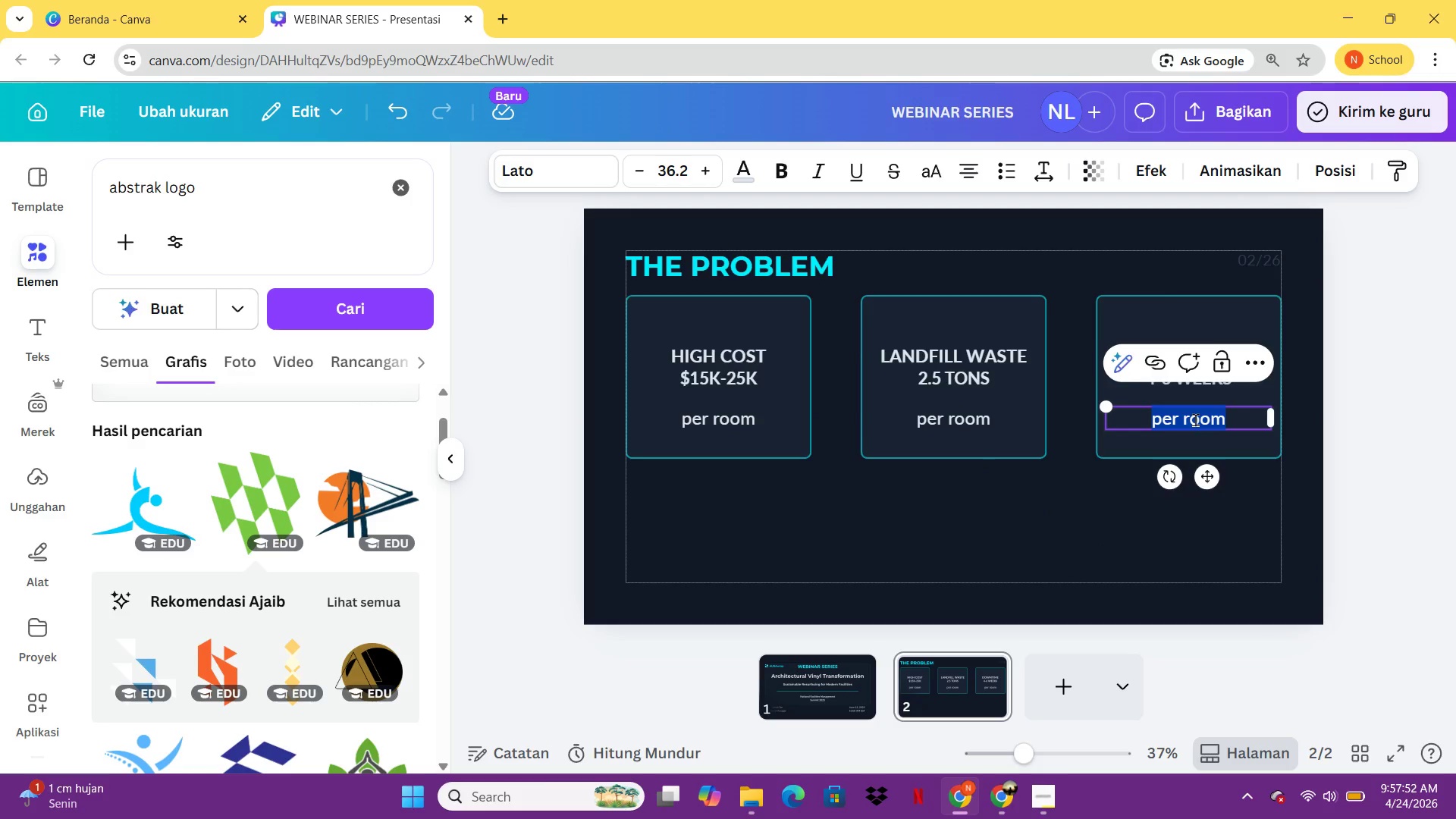 
type(per floor)
 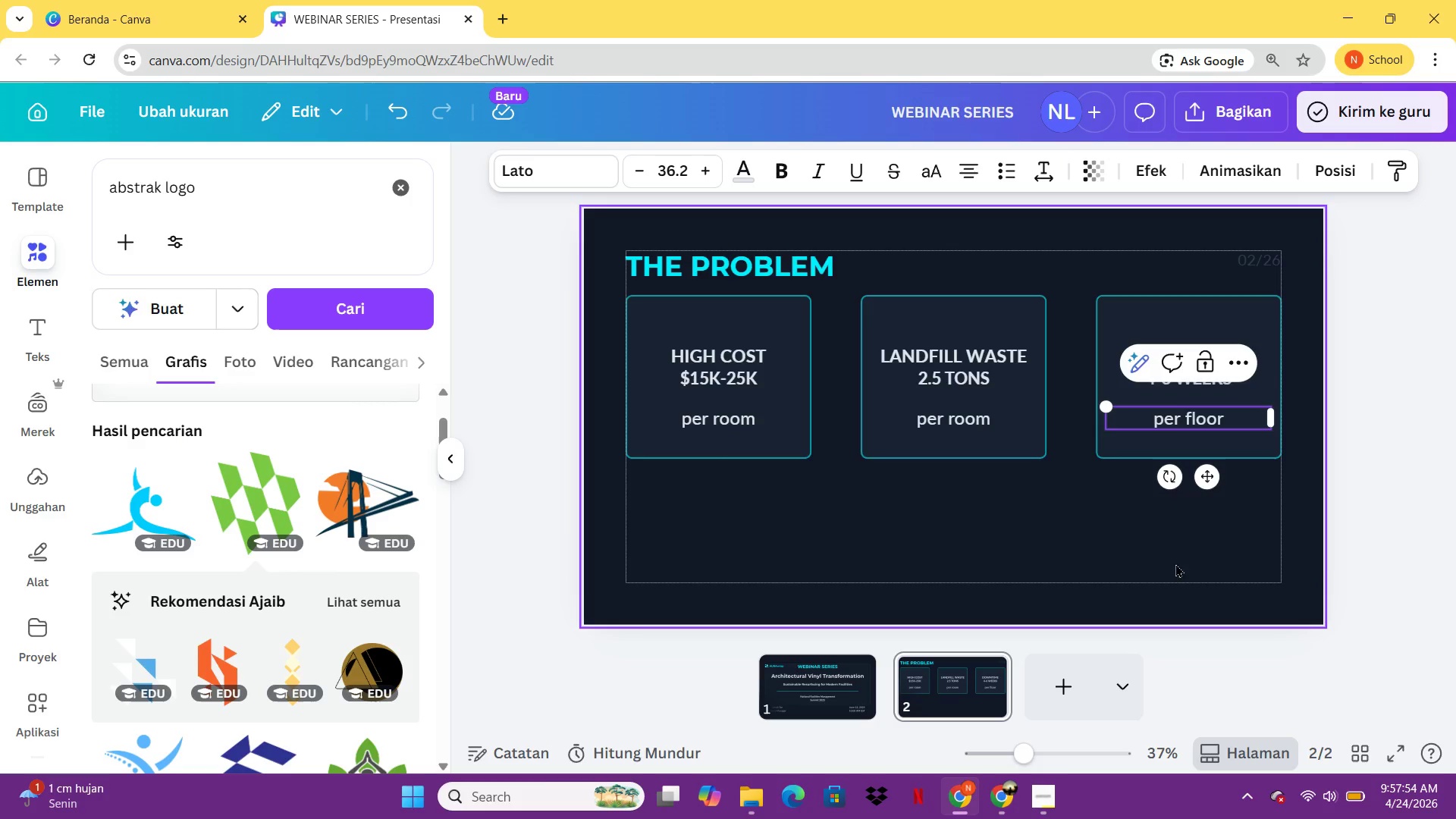 
left_click([1195, 555])
 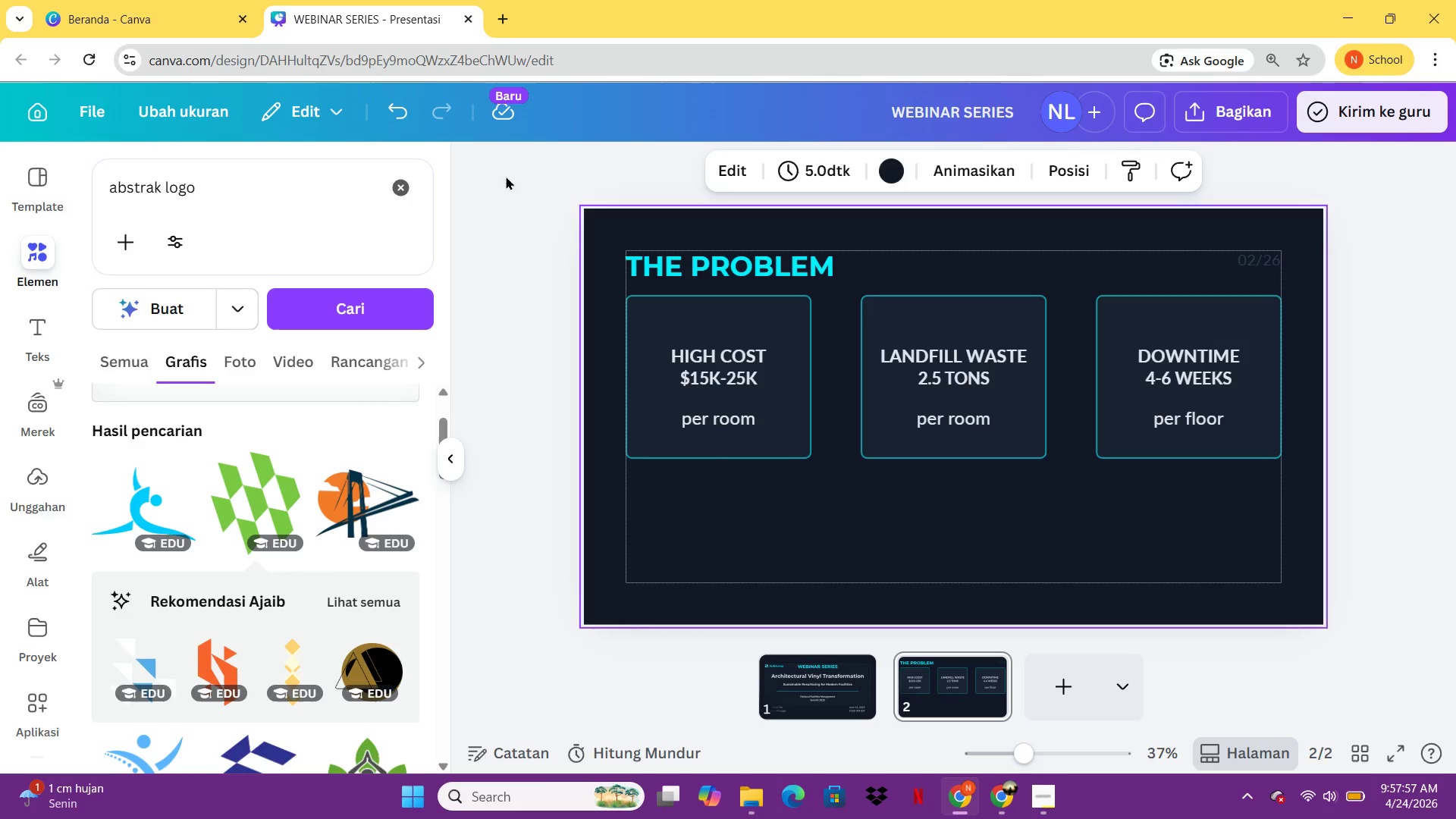 
left_click([685, 298])
 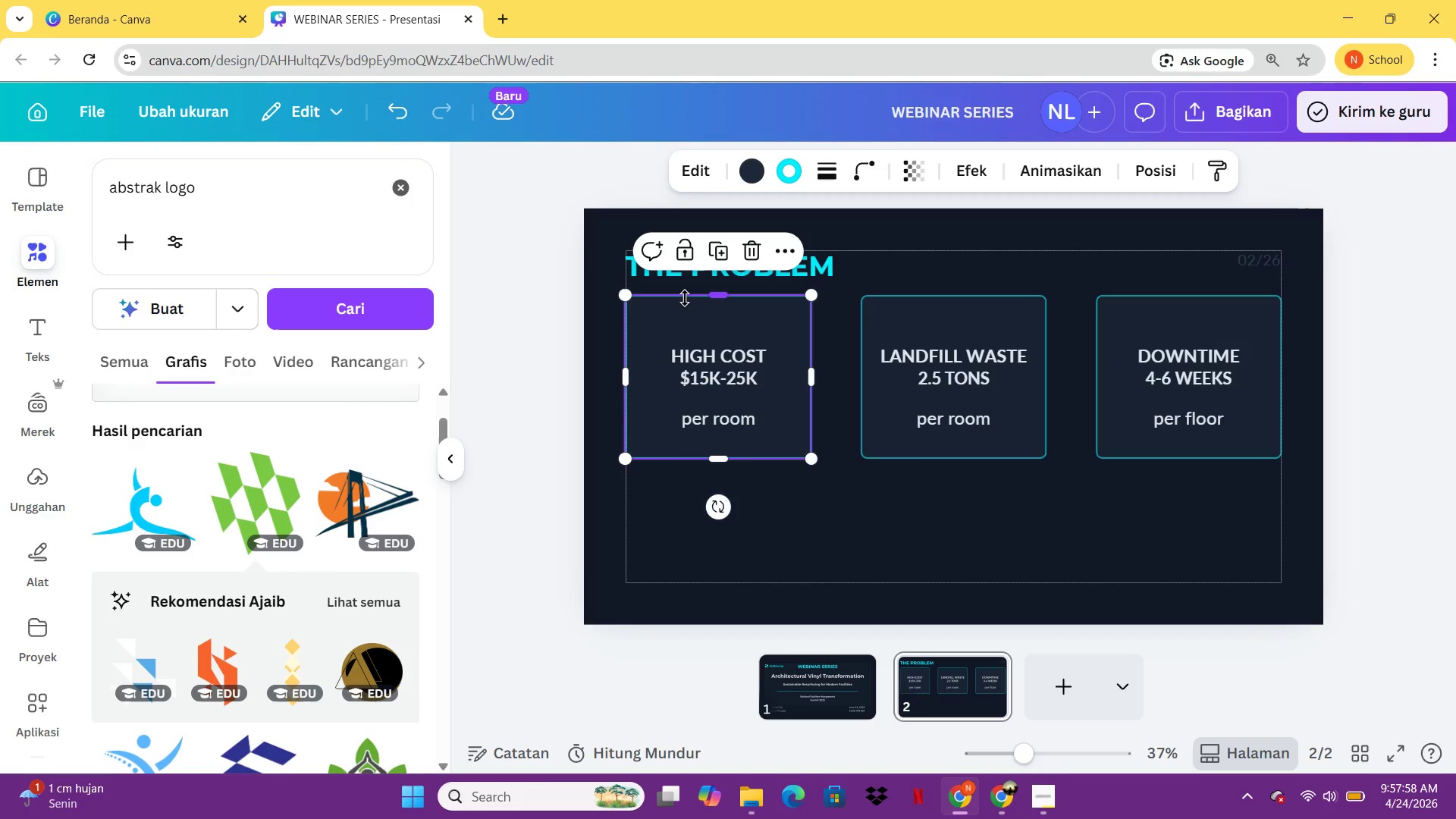 
key(Control+C)
 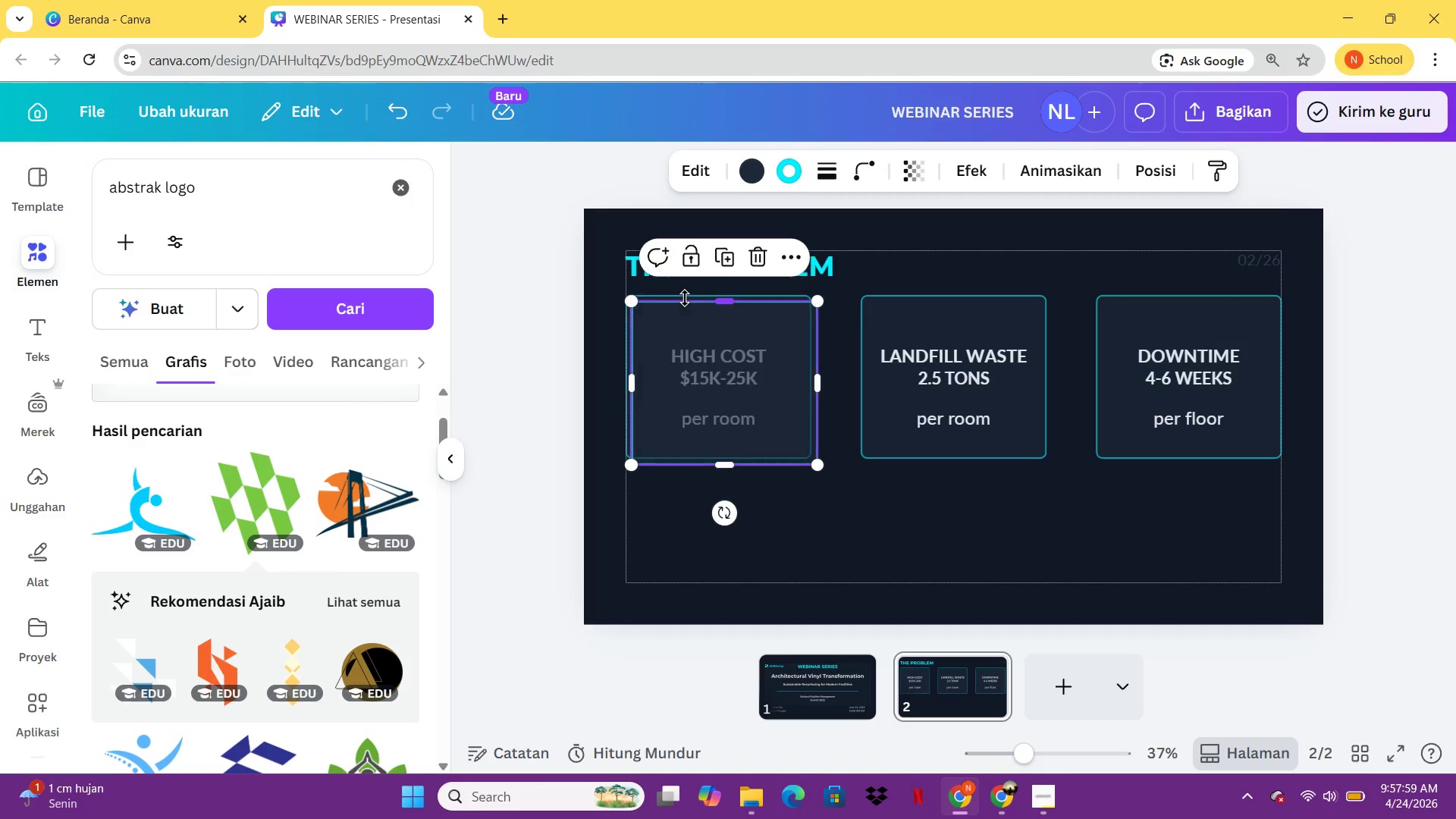 
key(Control+V)
 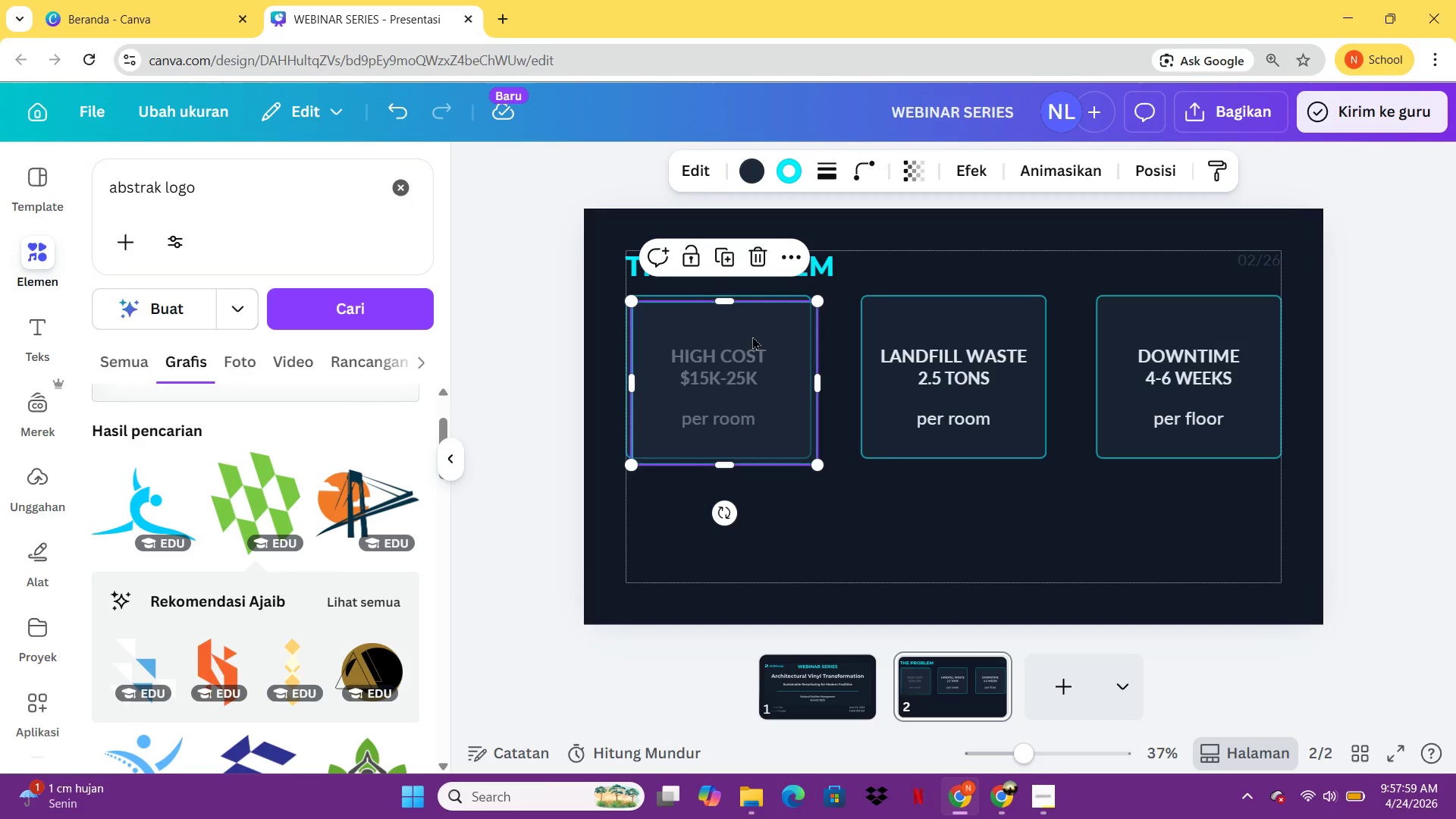 
left_click_drag(start_coordinate=[752, 336], to_coordinate=[846, 479])
 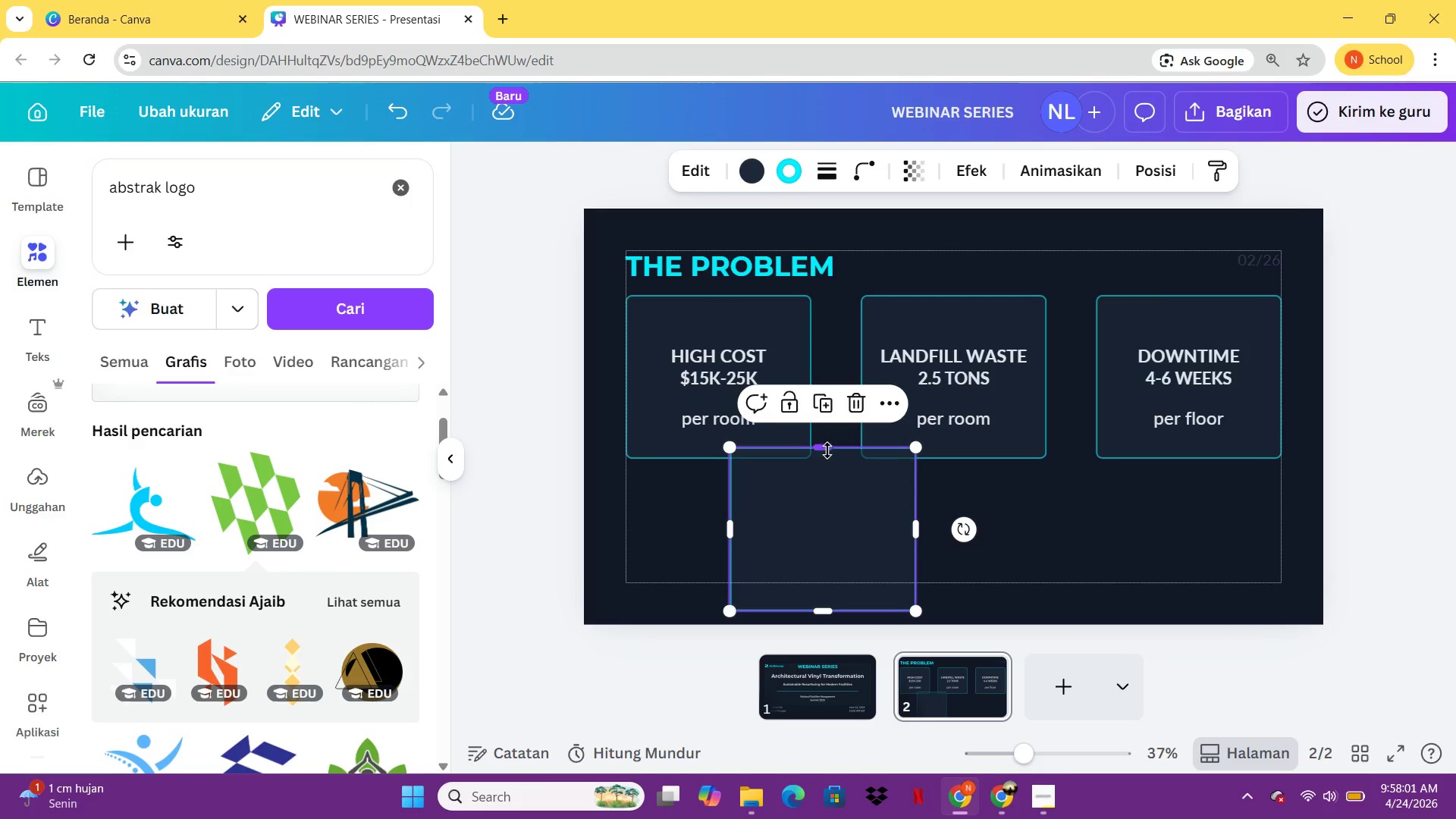 
left_click_drag(start_coordinate=[827, 450], to_coordinate=[838, 518])
 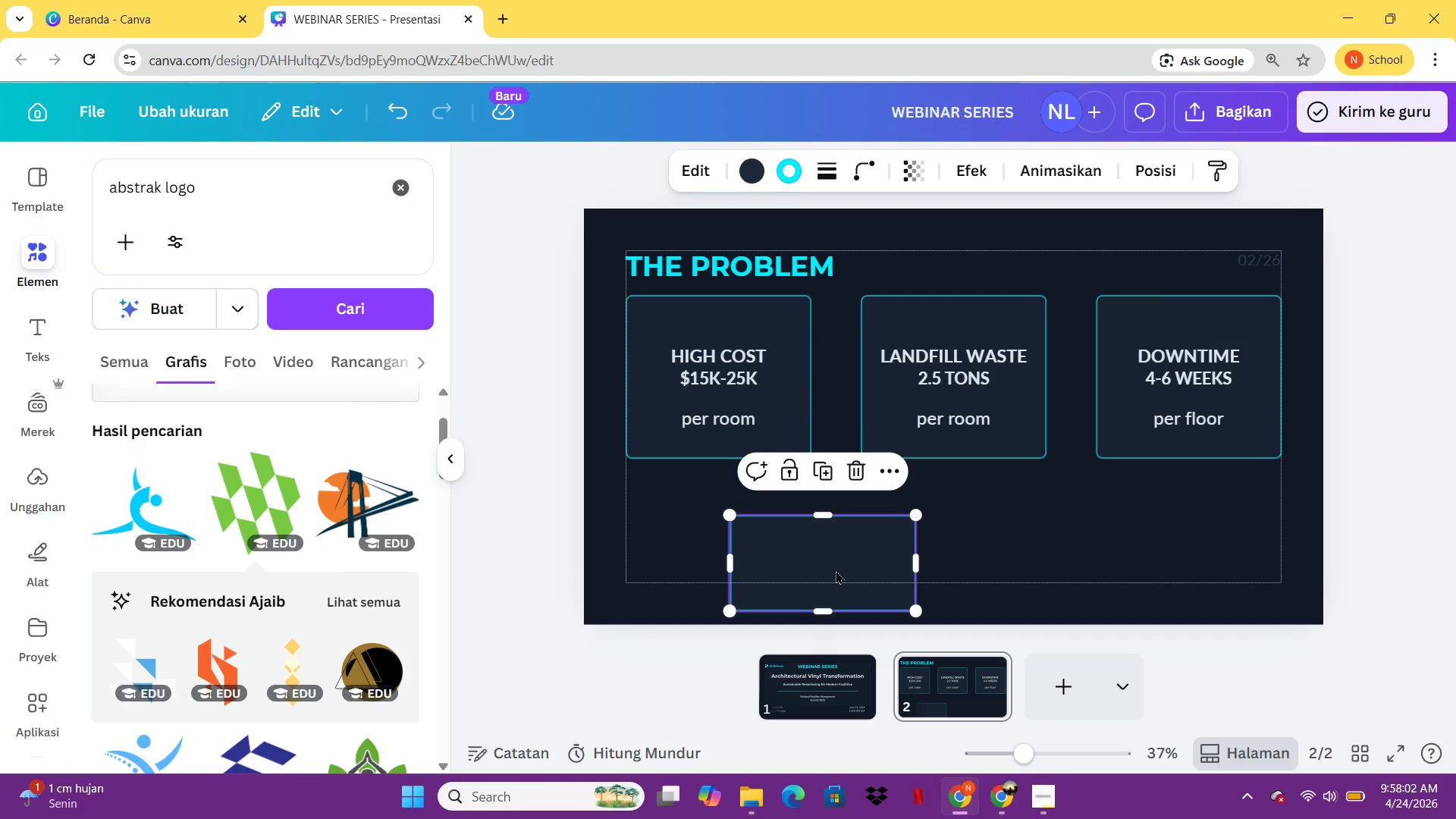 
left_click_drag(start_coordinate=[836, 570], to_coordinate=[811, 532])
 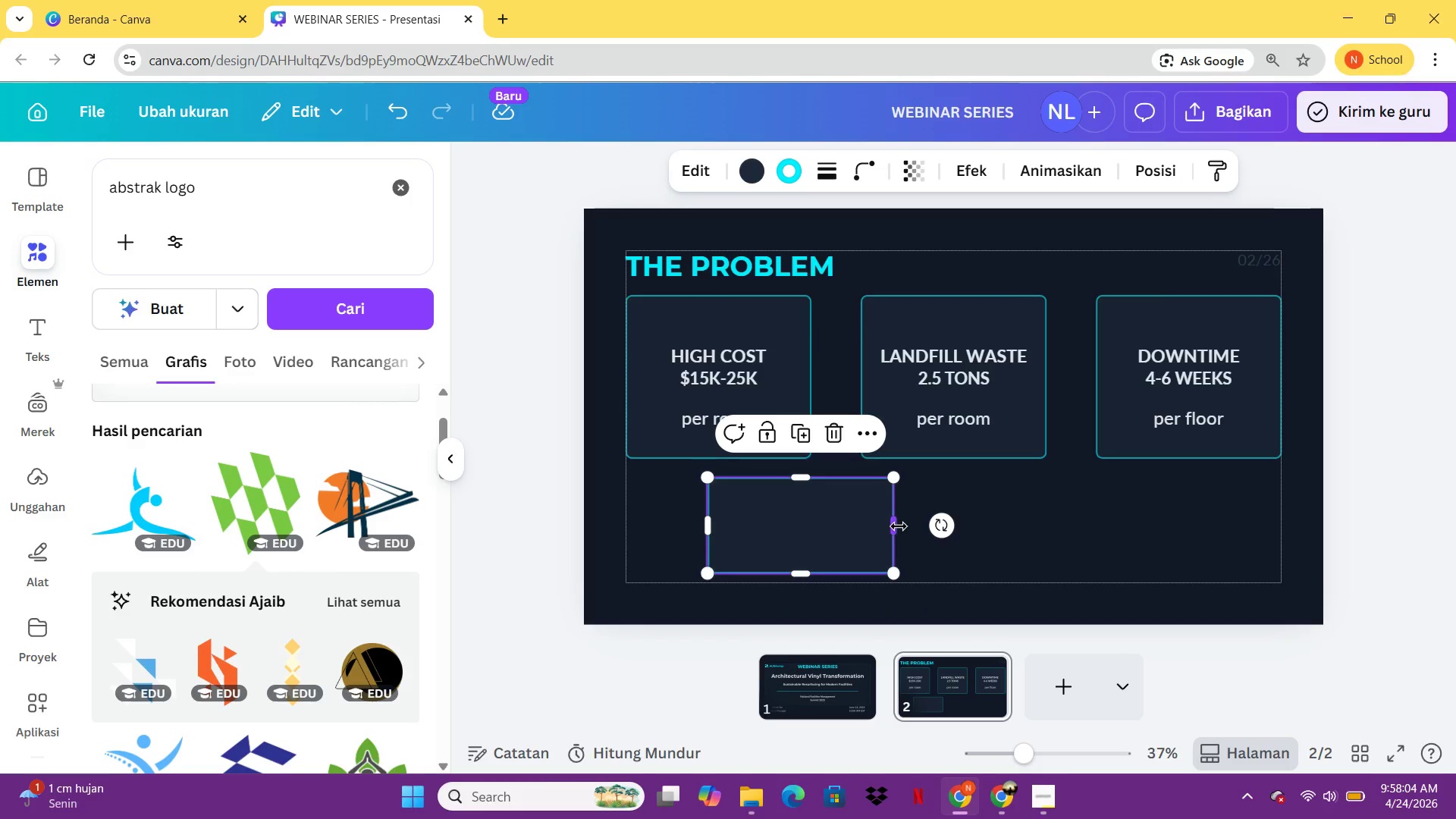 
left_click_drag(start_coordinate=[898, 526], to_coordinate=[1257, 541])
 